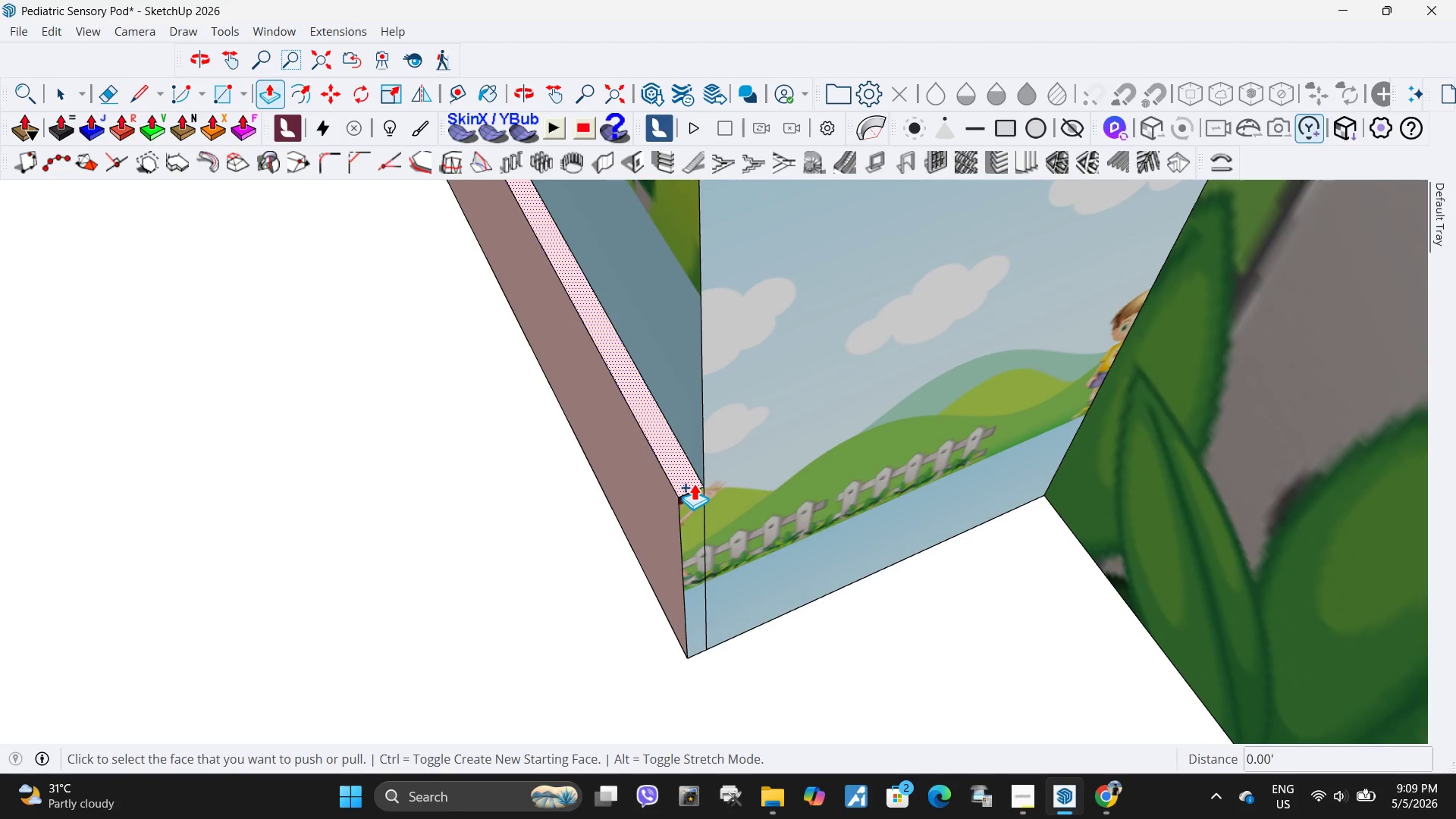 
key(L)
 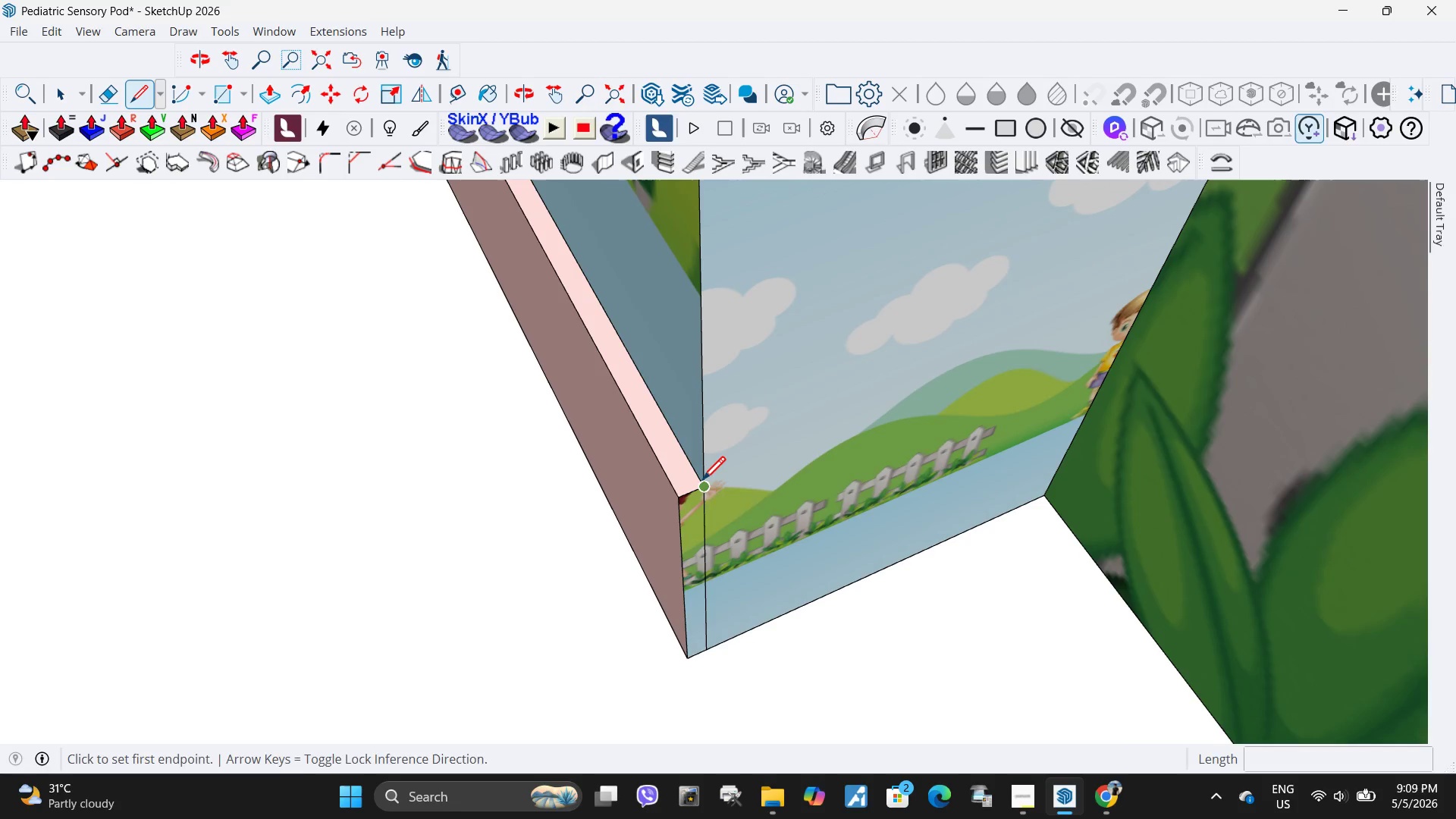 
left_click_drag(start_coordinate=[702, 482], to_coordinate=[698, 485])
 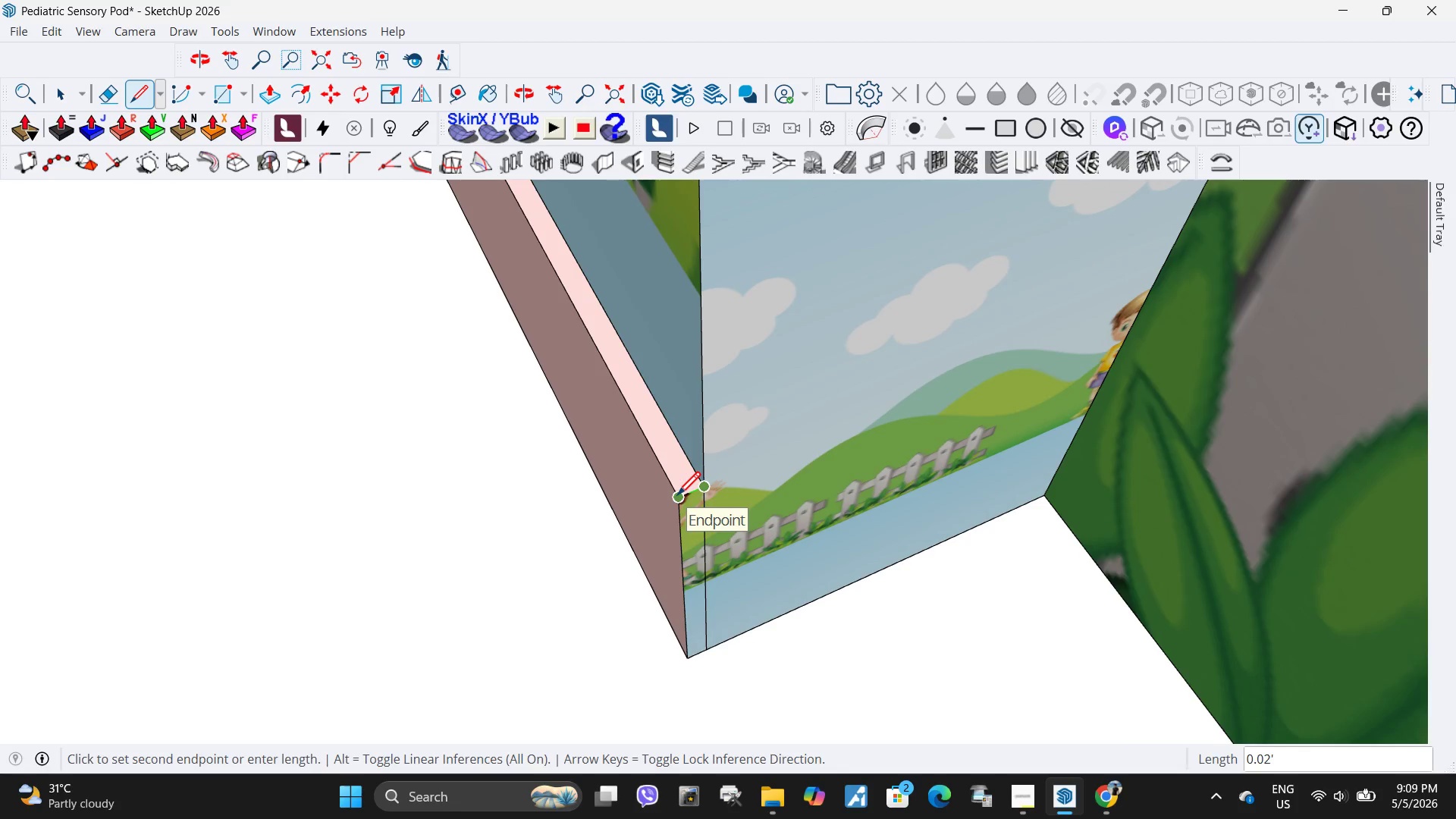 
key(Space)
 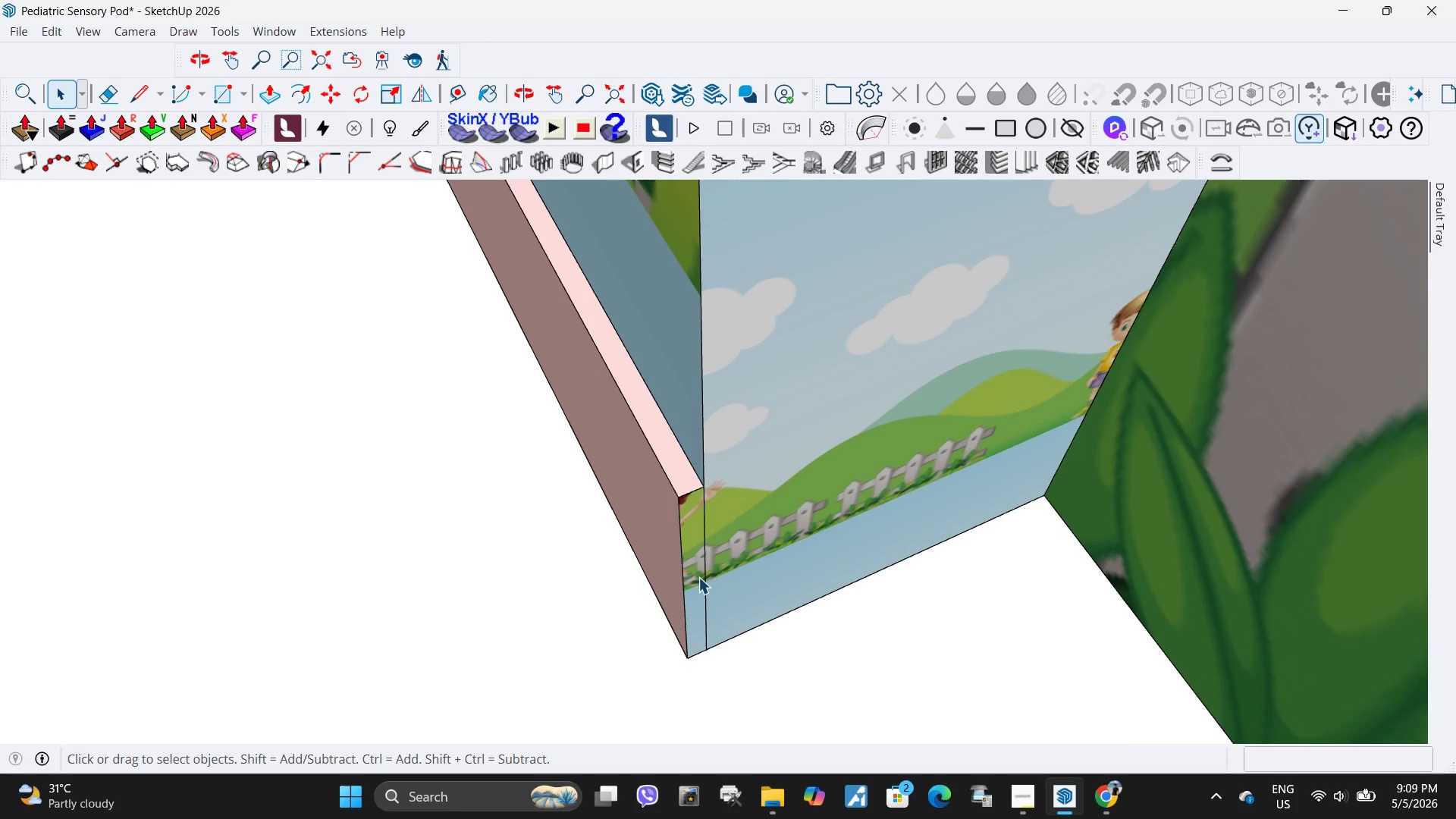 
left_click([697, 577])
 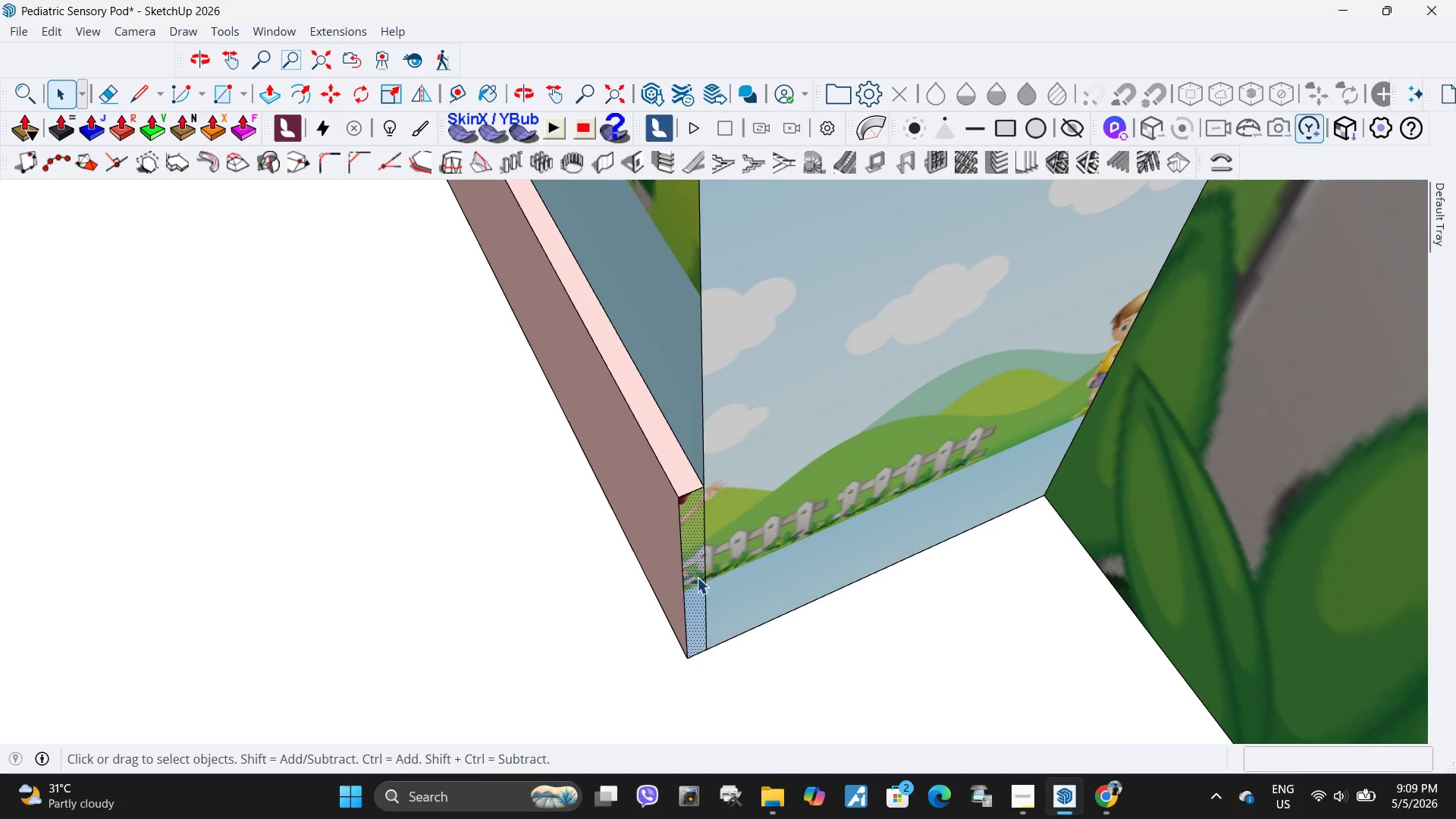 
key(P)
 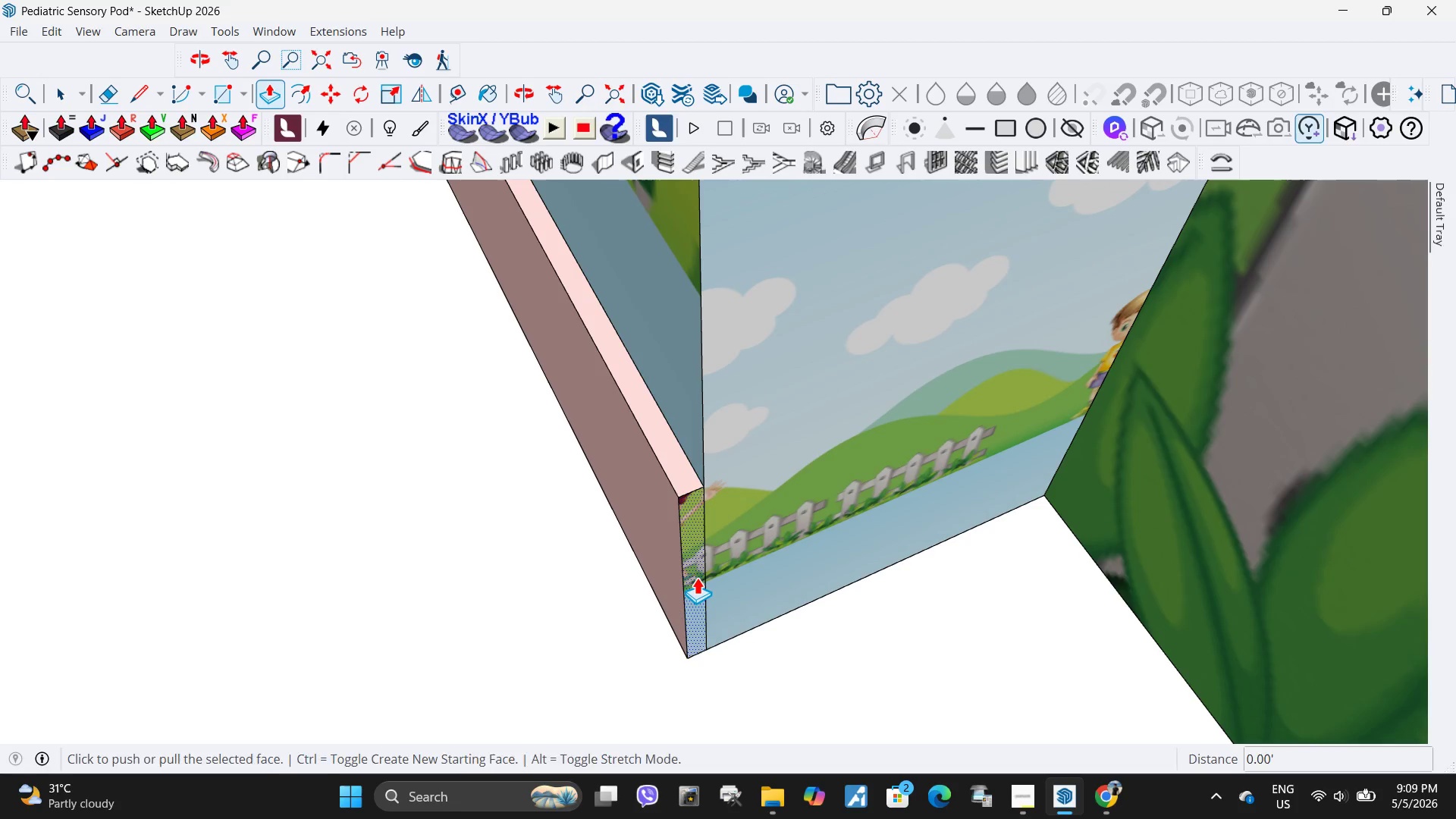 
left_click([697, 577])
 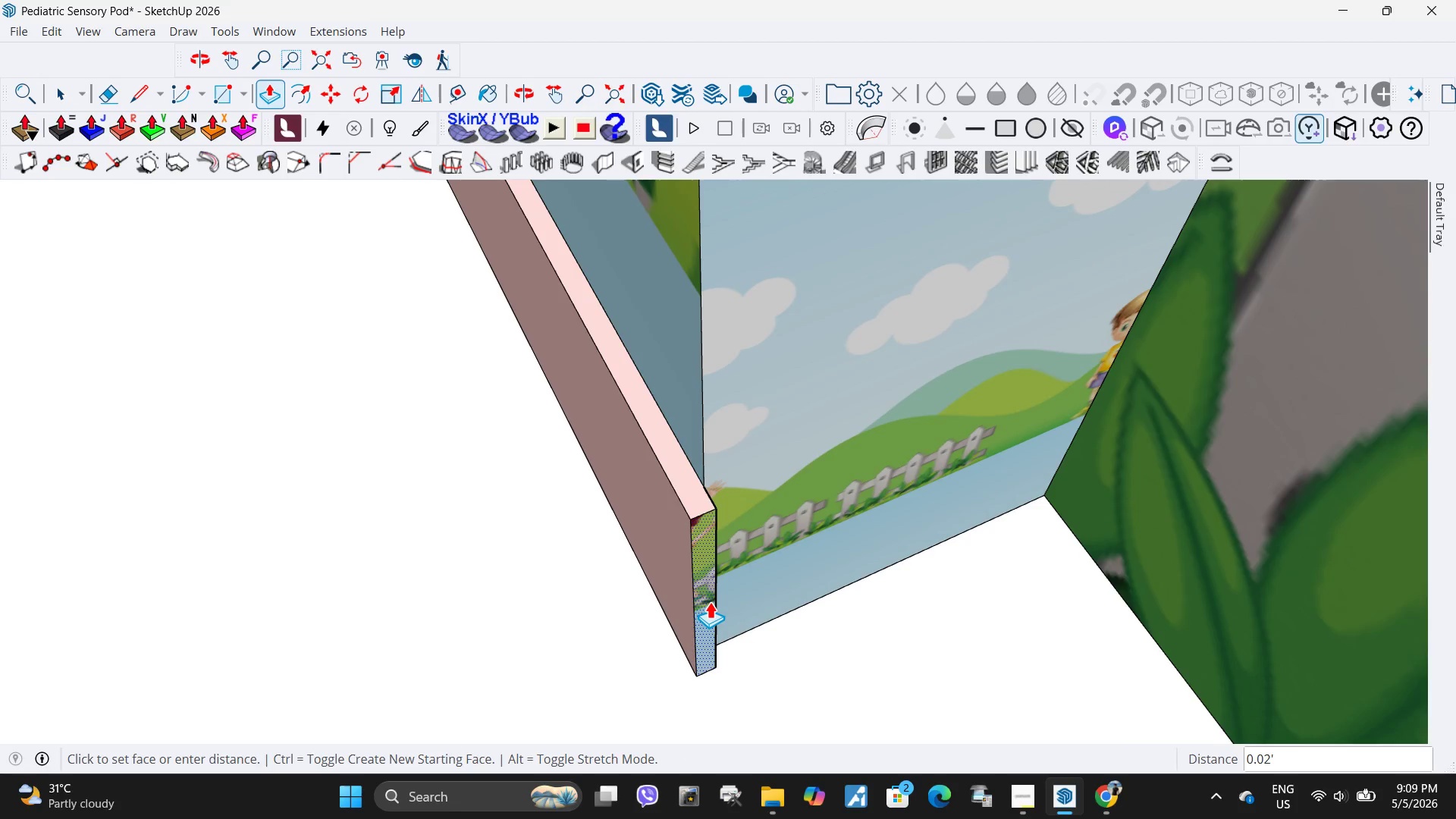 
key(NumpadDecimal)
 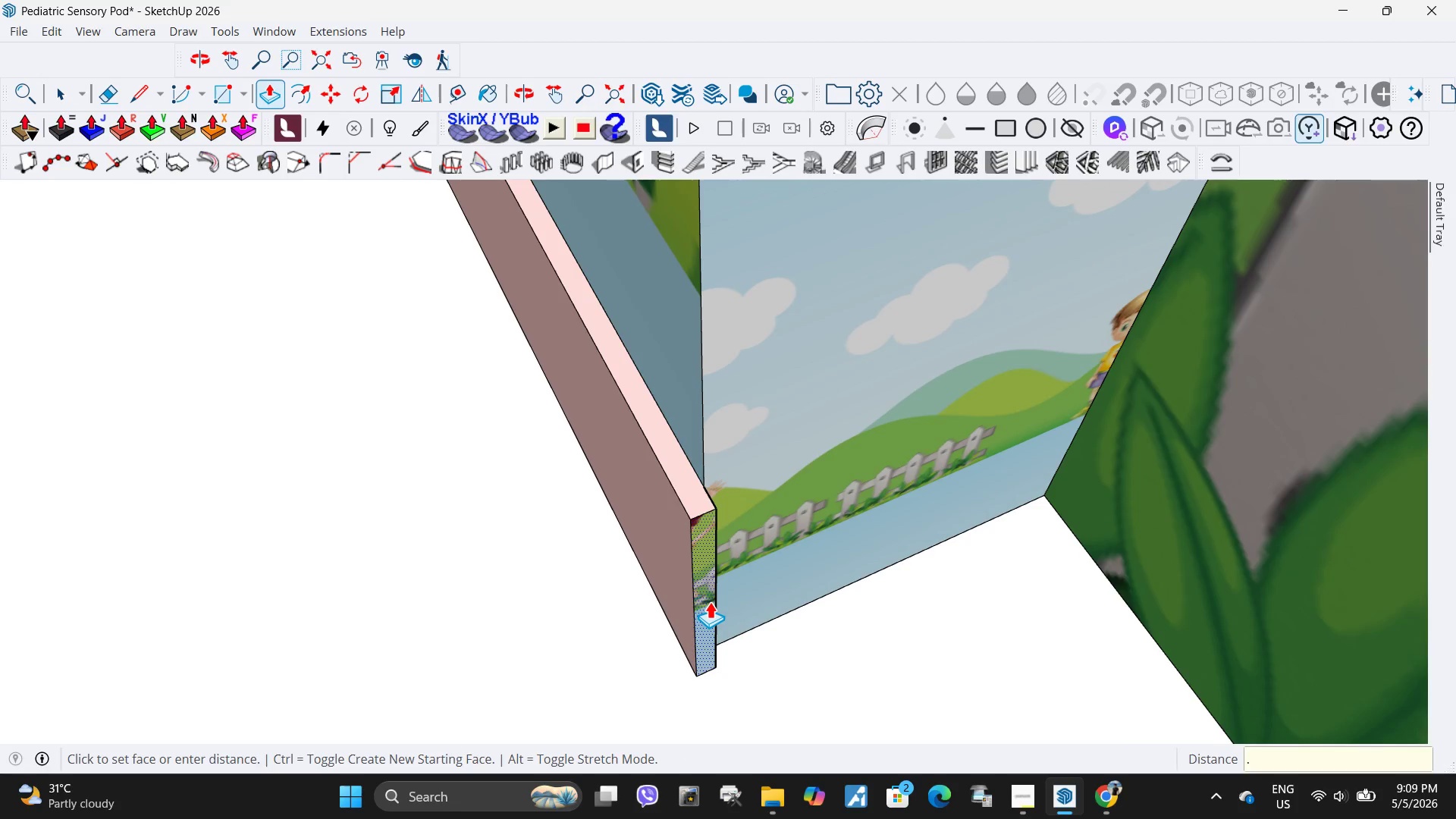 
key(Numpad0)
 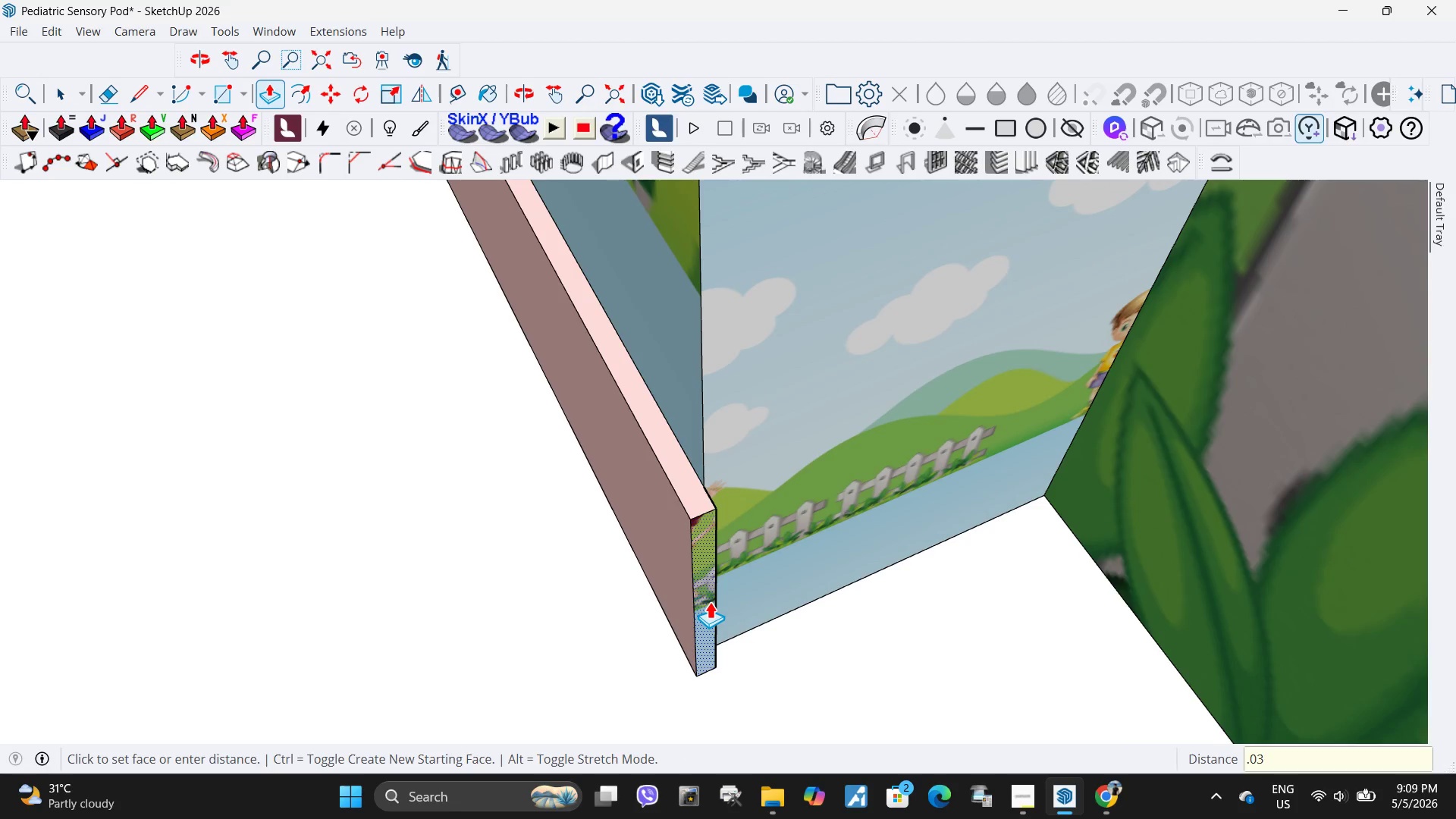 
key(Numpad3)
 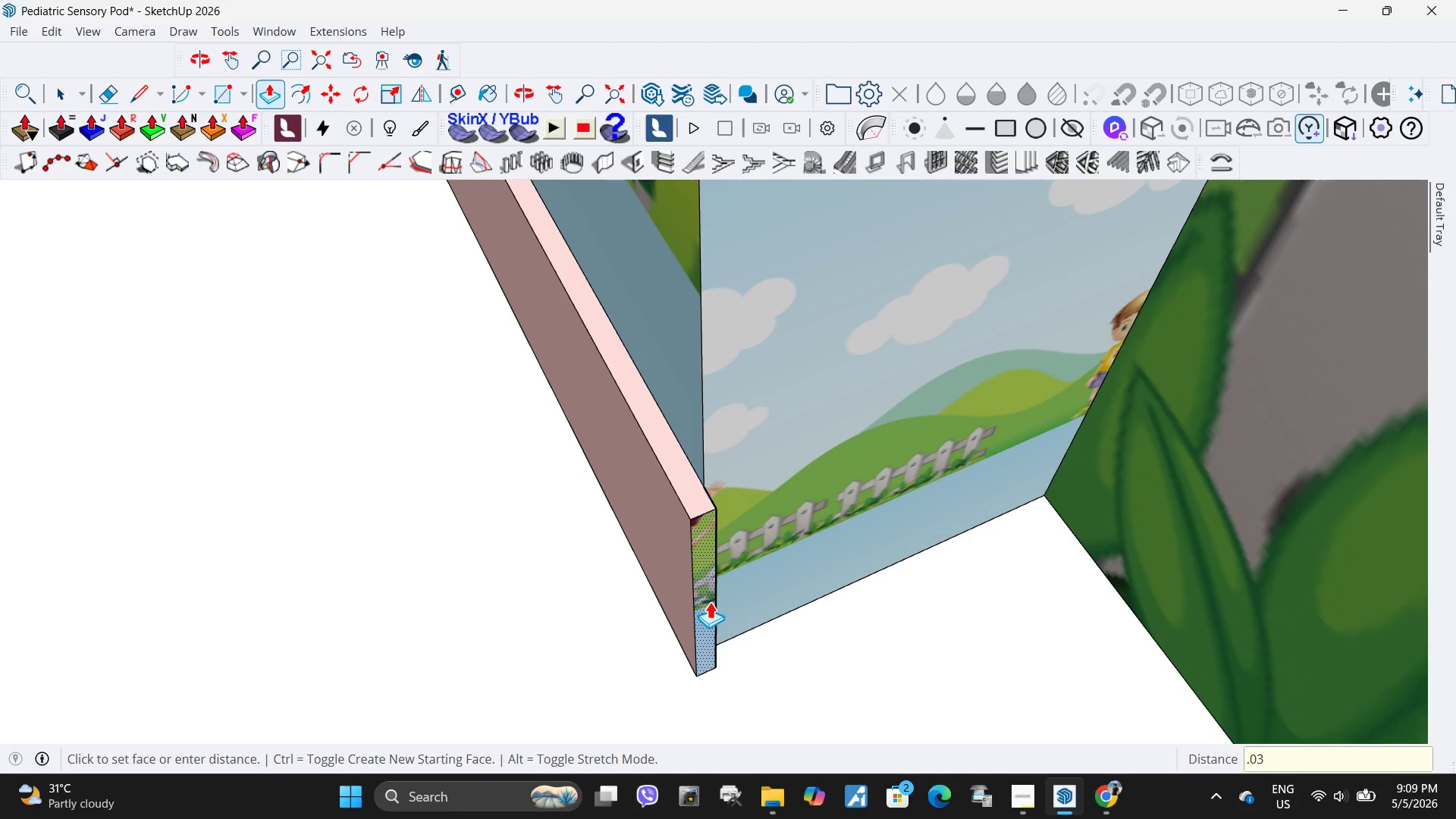 
key(NumpadEnter)
 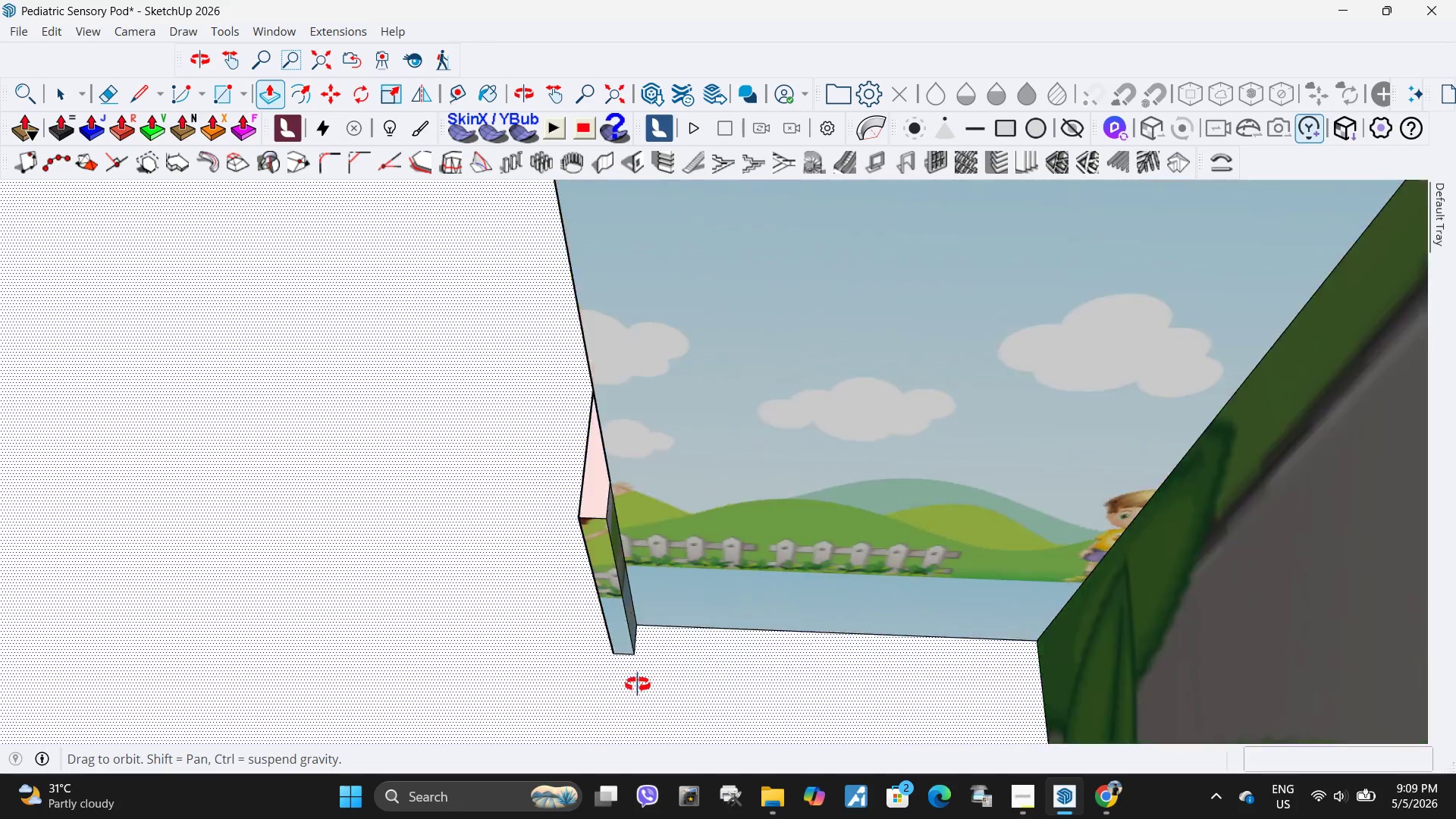 
key(Space)
 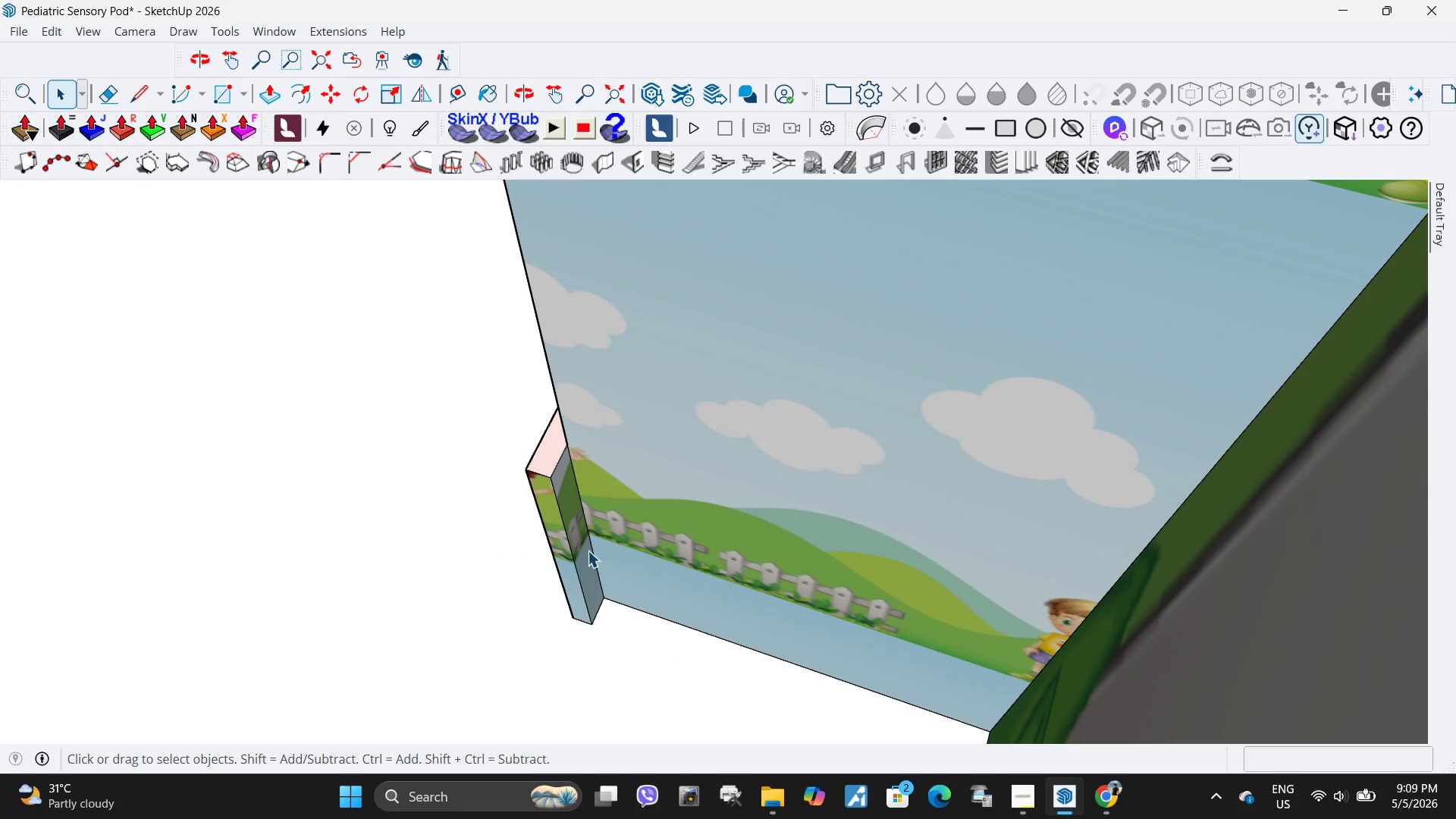 
left_click([588, 551])
 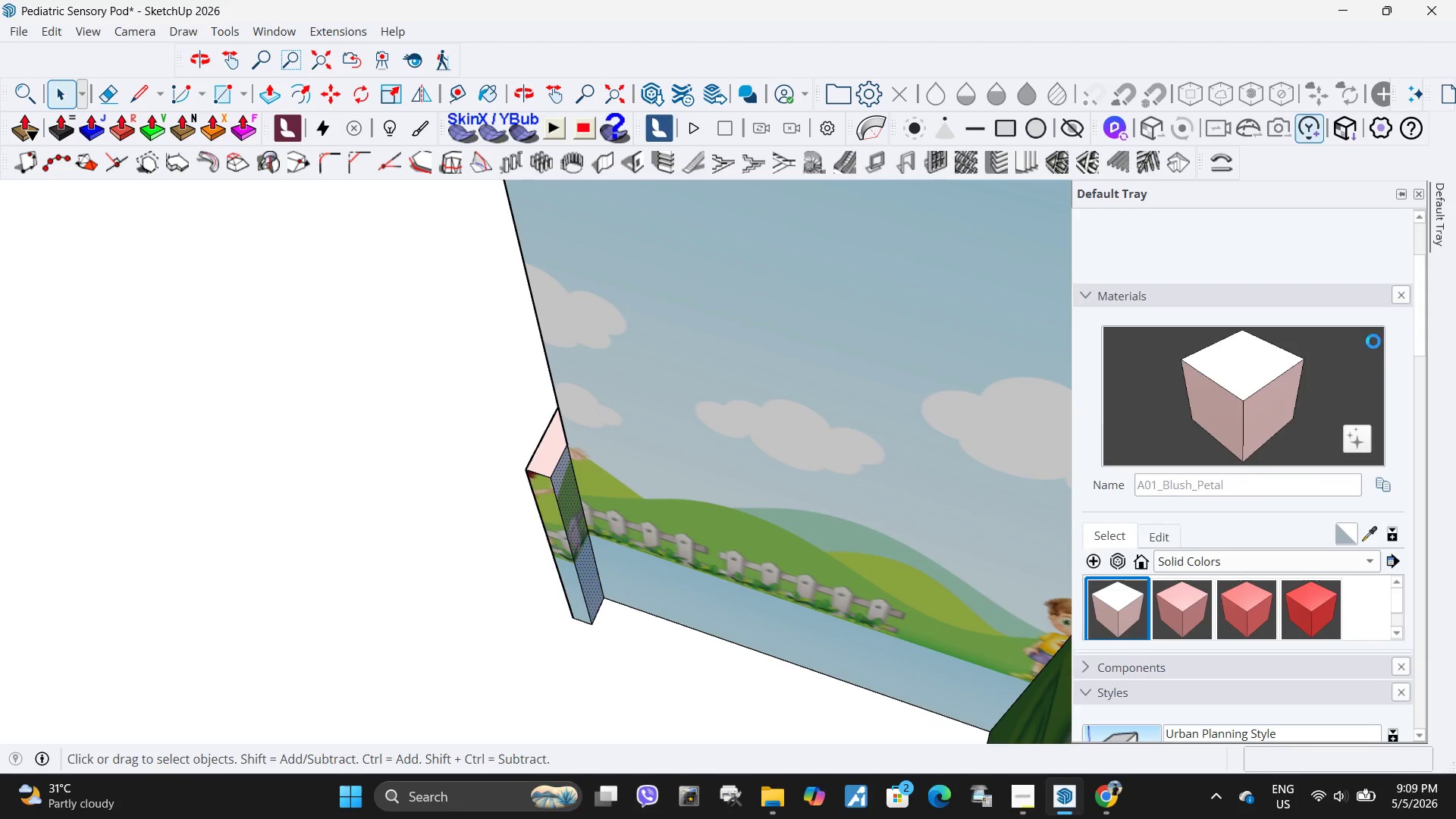 
left_click([1282, 413])
 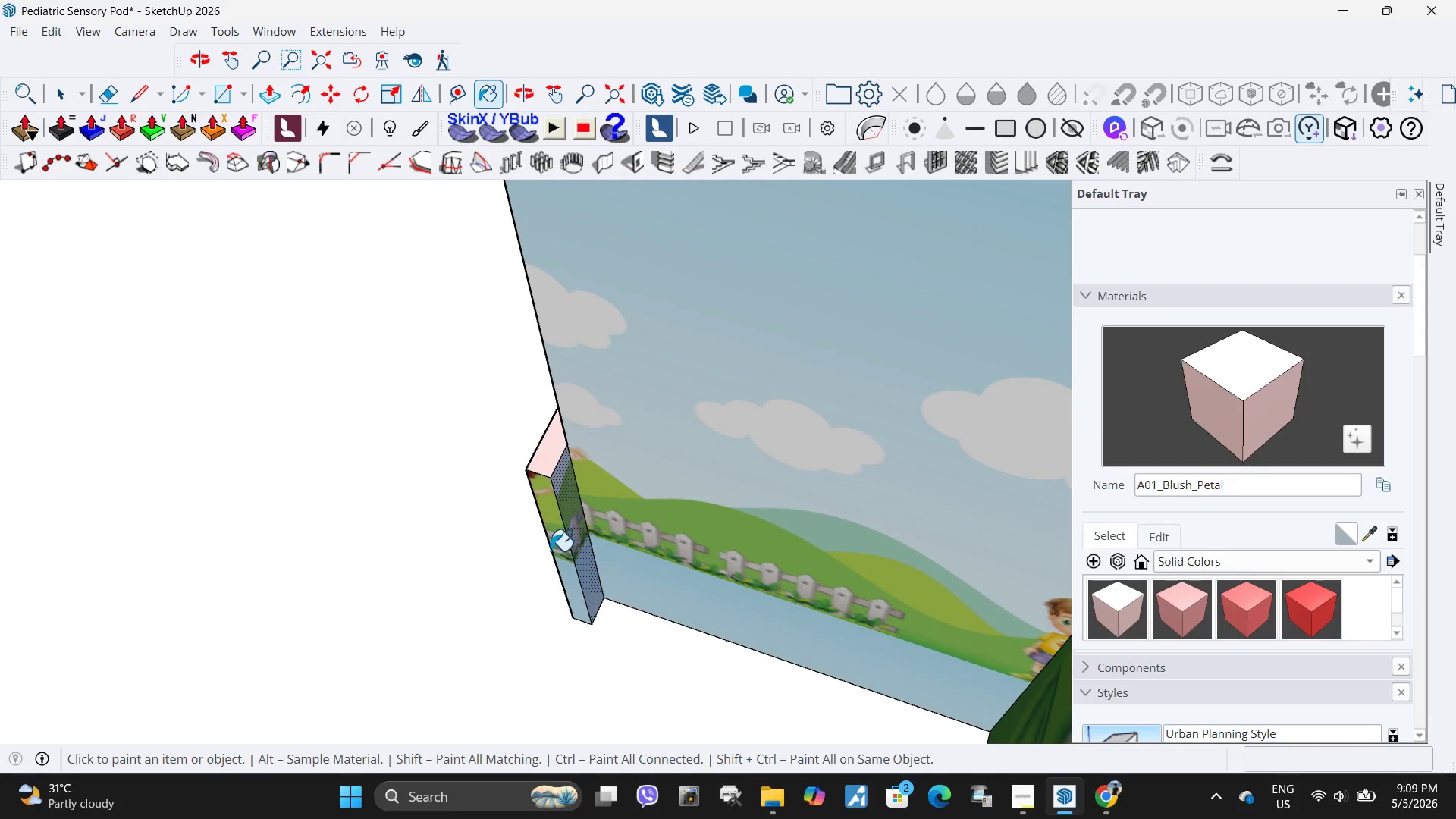 
double_click([579, 530])
 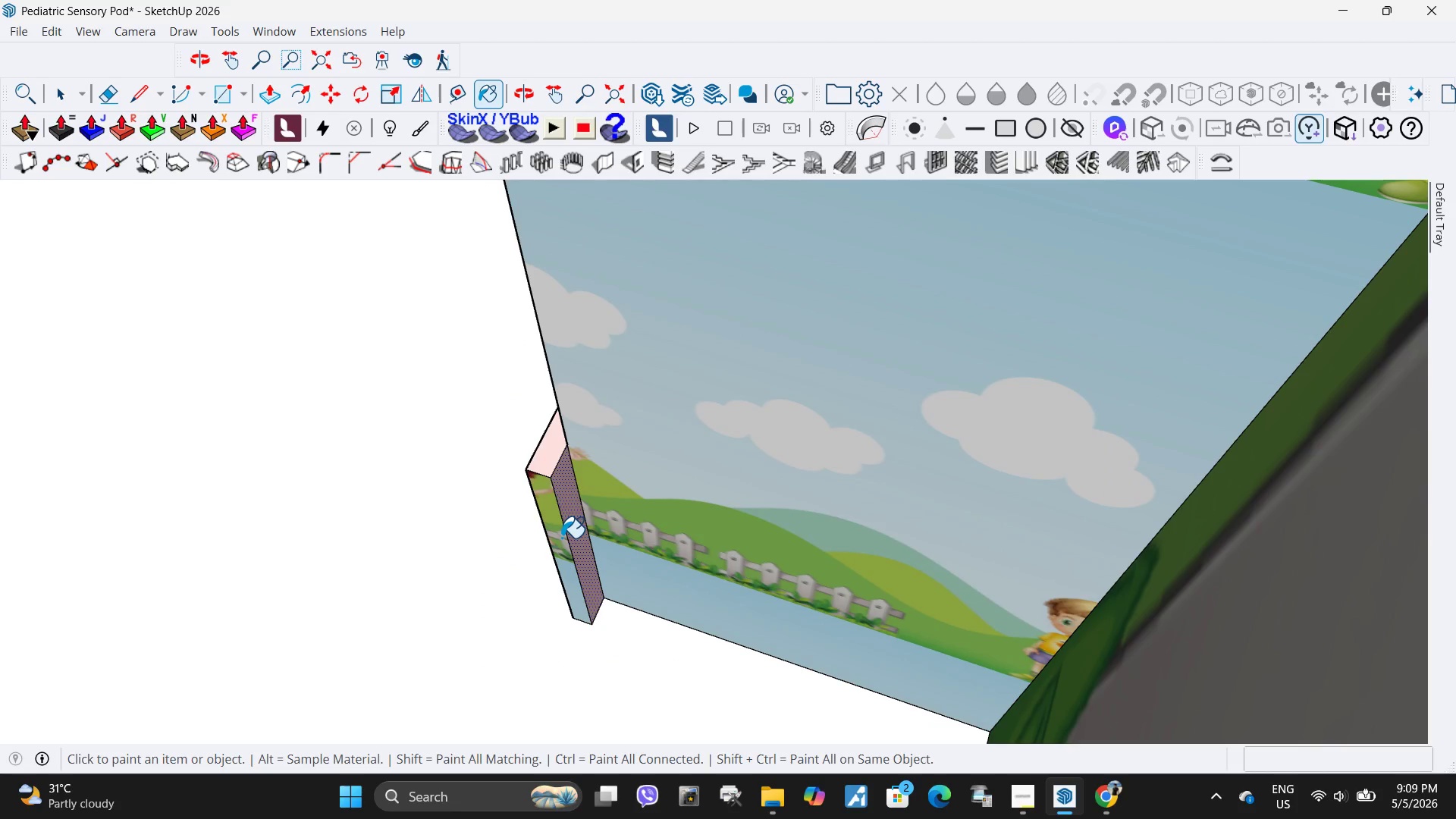 
triple_click([560, 538])
 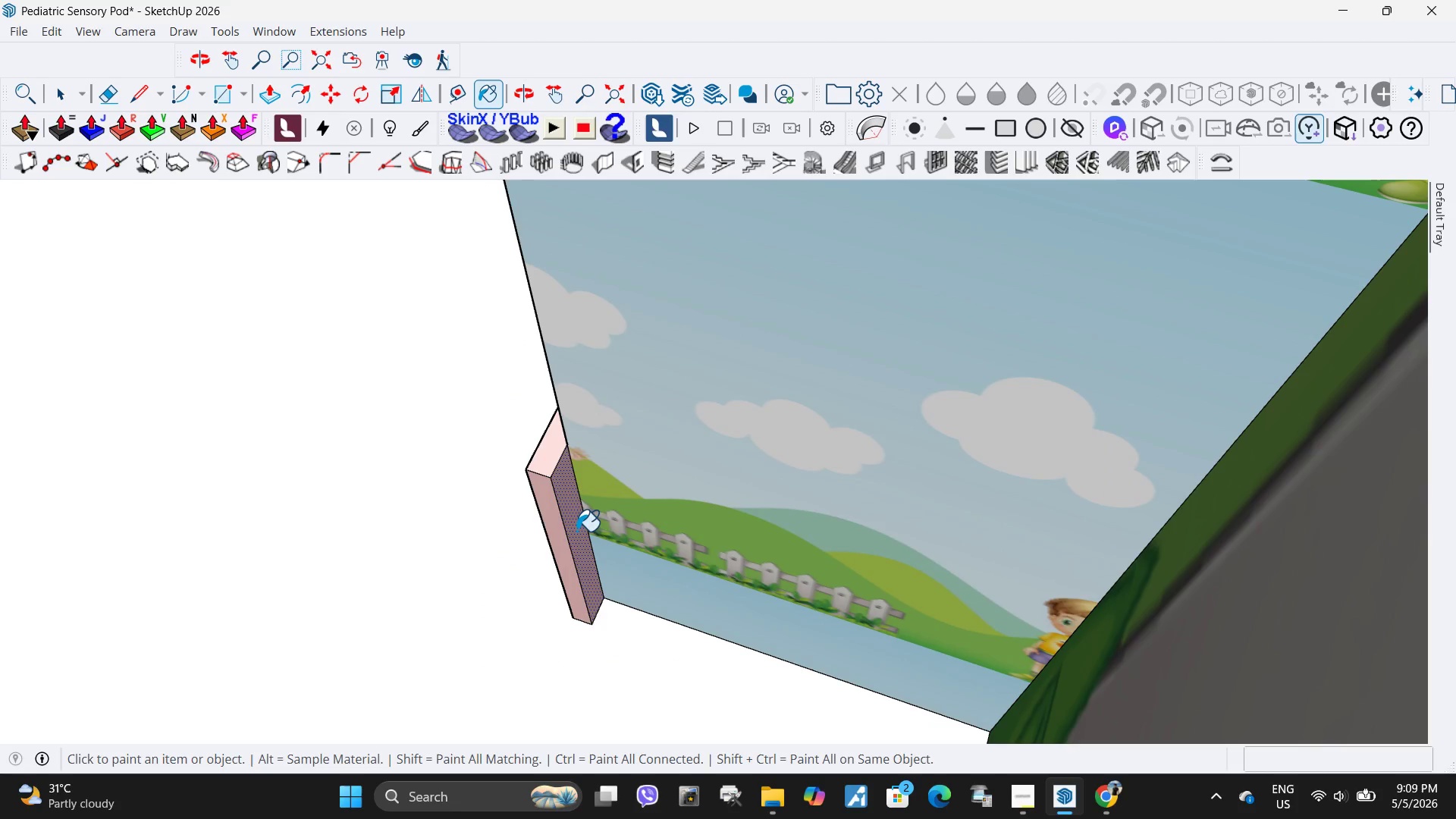 
key(P)
 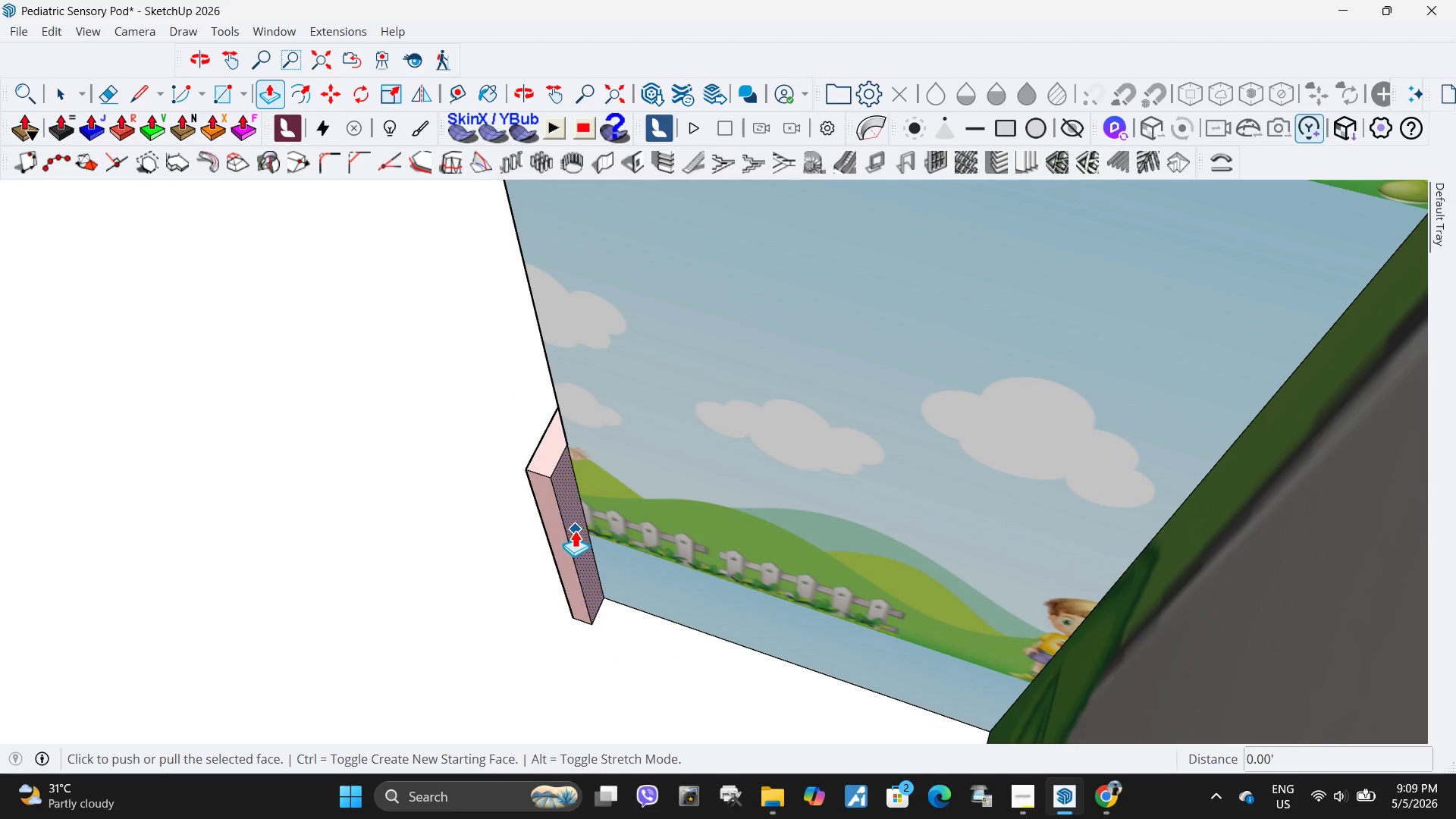 
left_click([575, 530])
 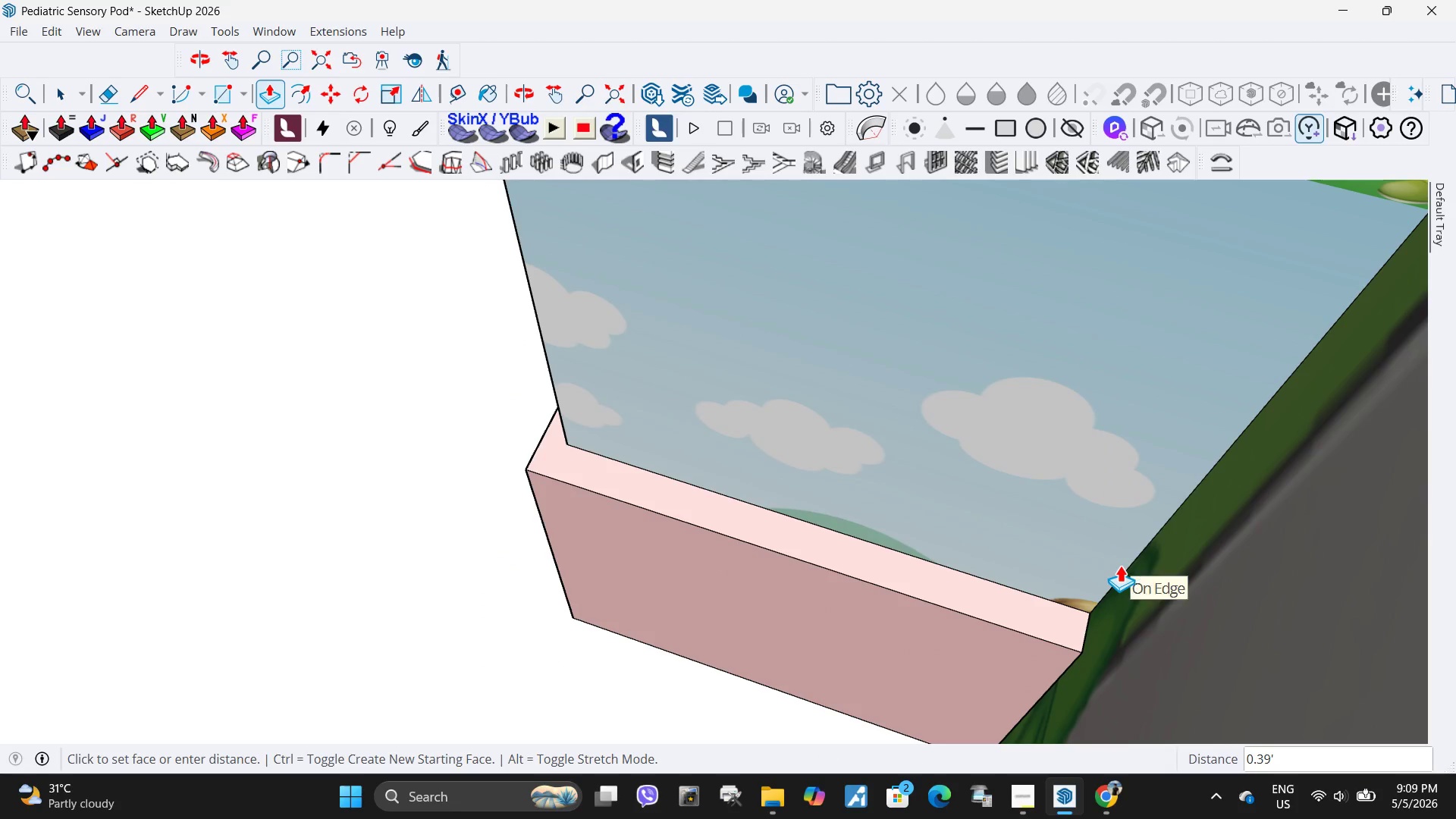 
left_click([1123, 573])
 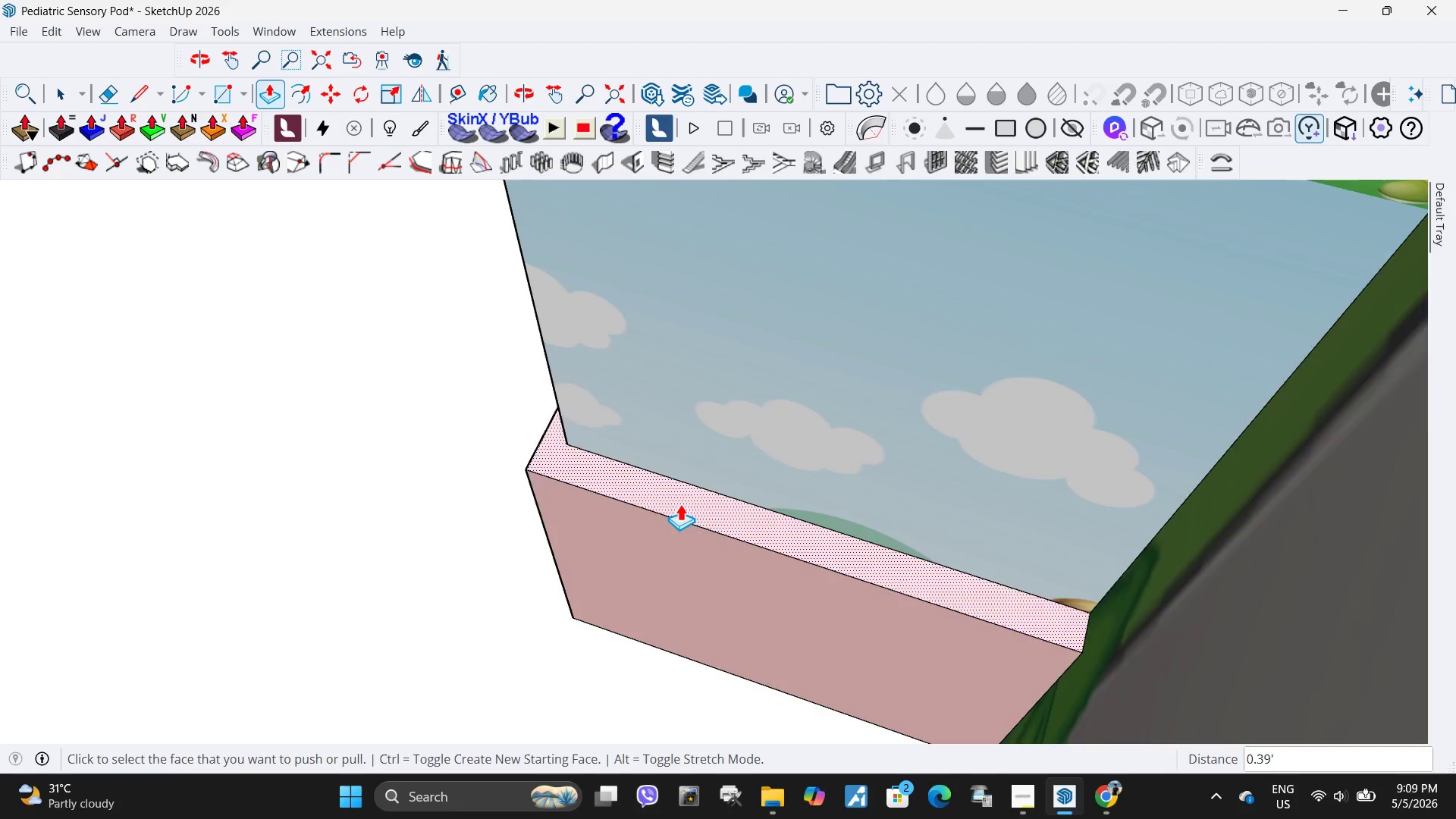 
scroll: coordinate [659, 507], scroll_direction: down, amount: 4.0
 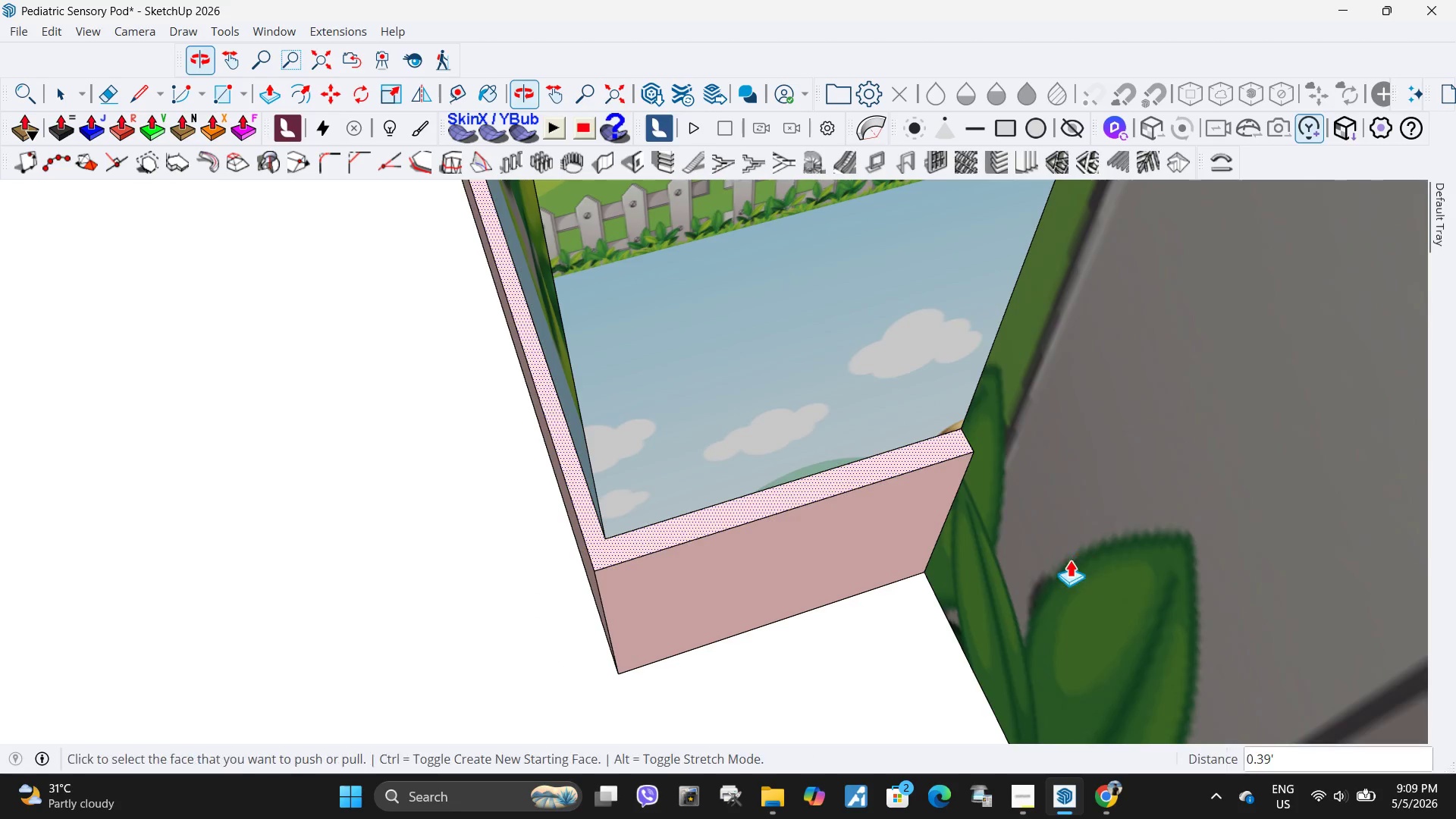 
key(L)
 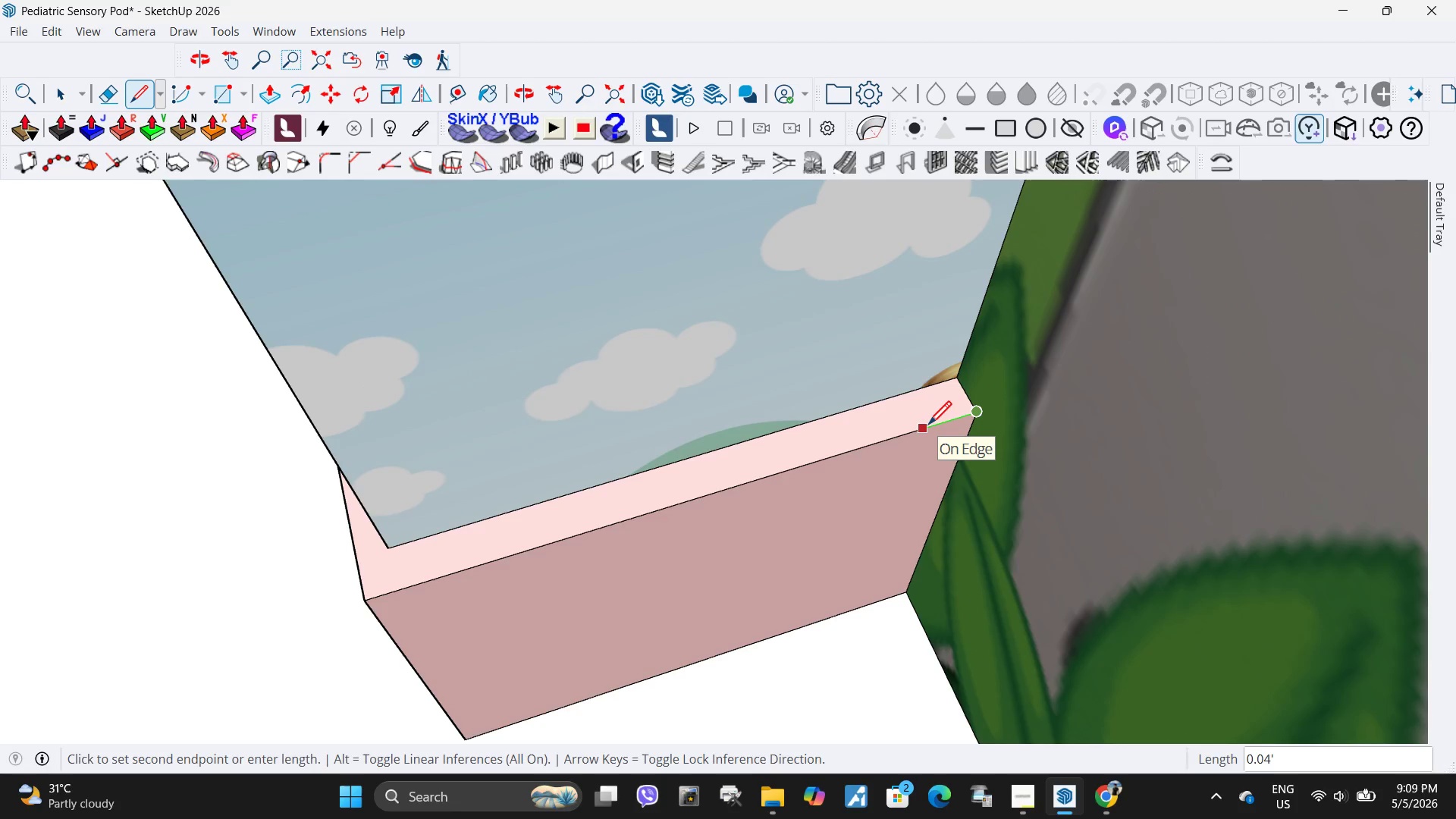 
scroll: coordinate [978, 488], scroll_direction: up, amount: 4.0
 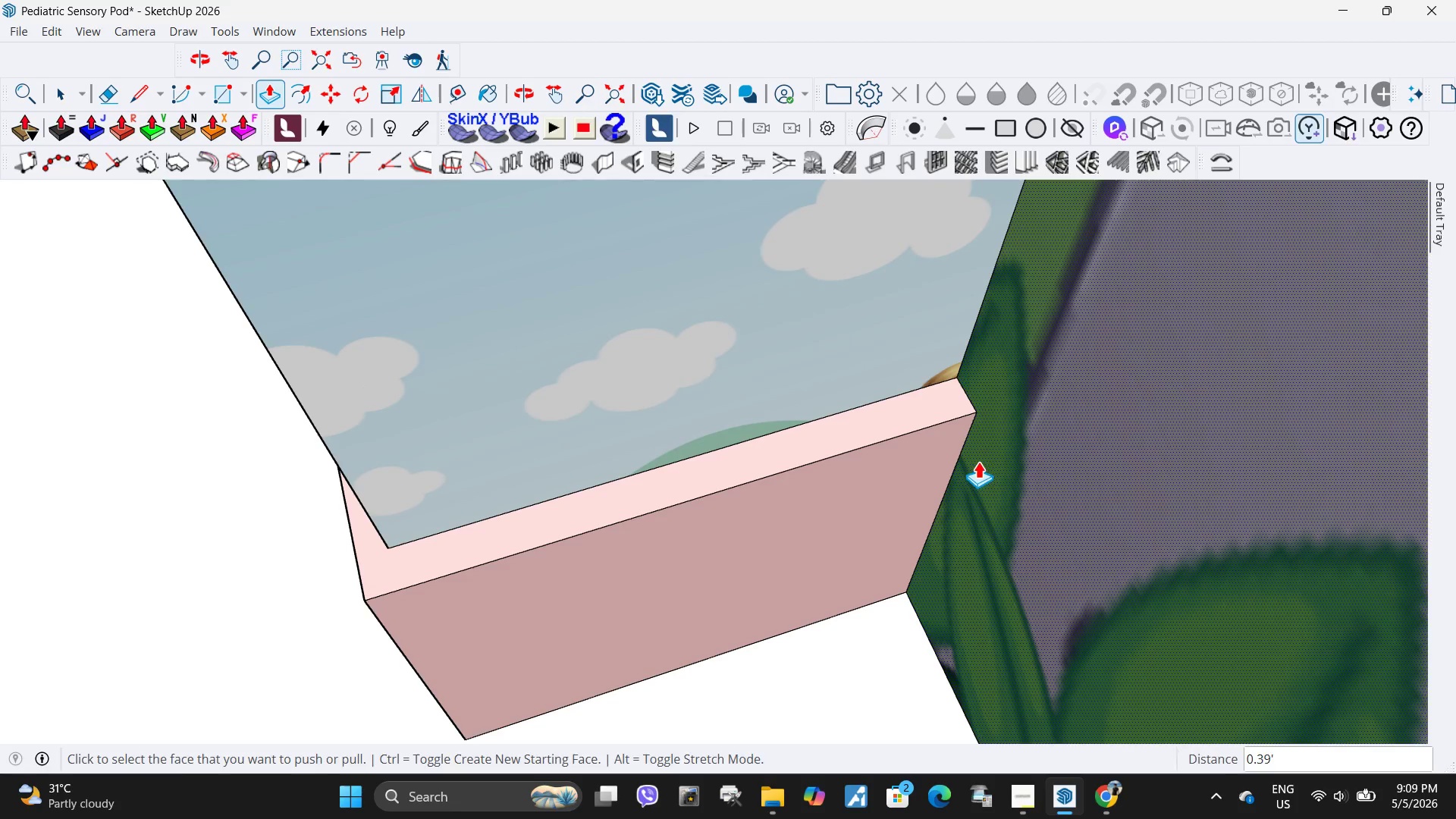 
key(NumpadDecimal)
 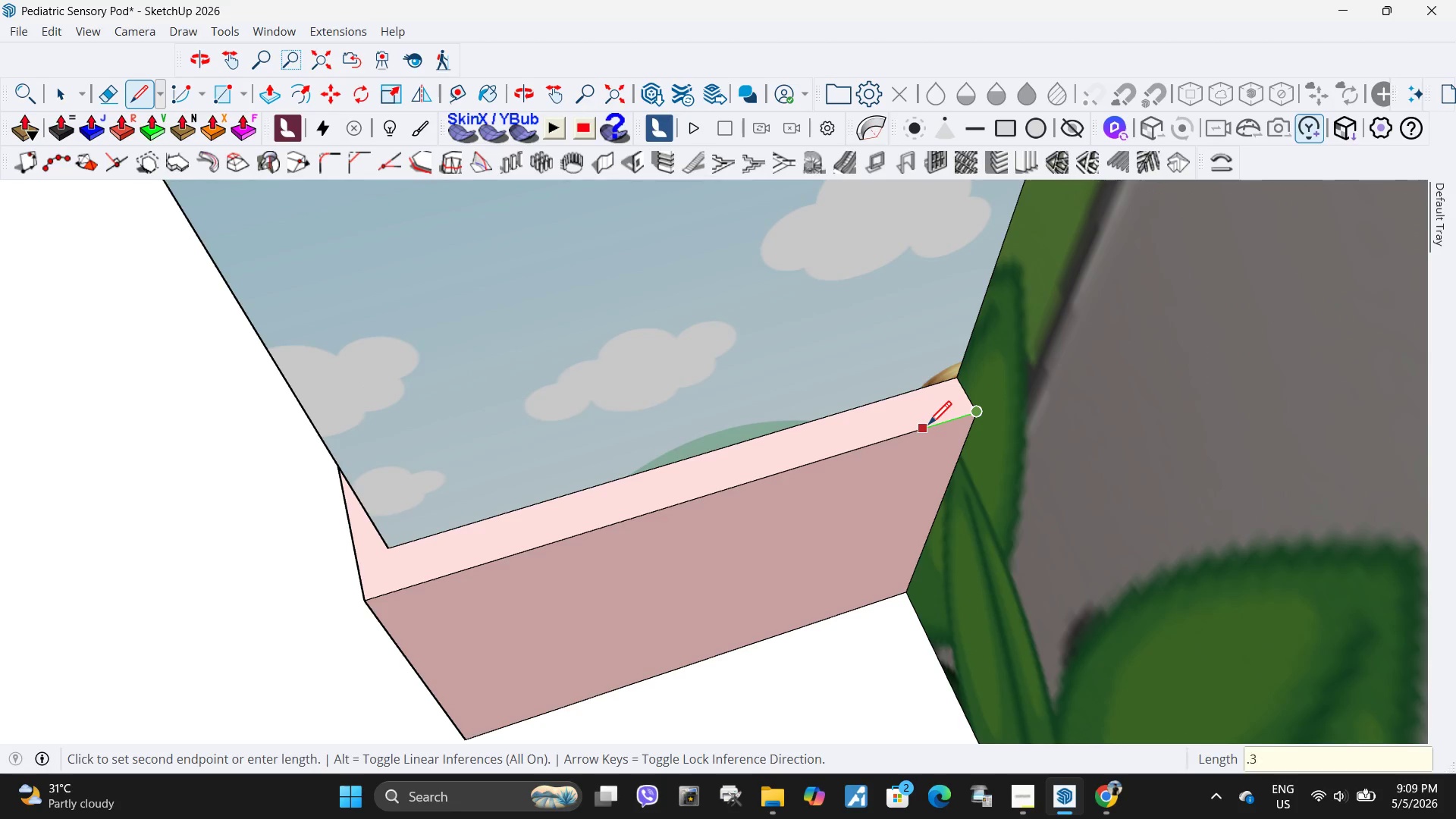 
key(Numpad3)
 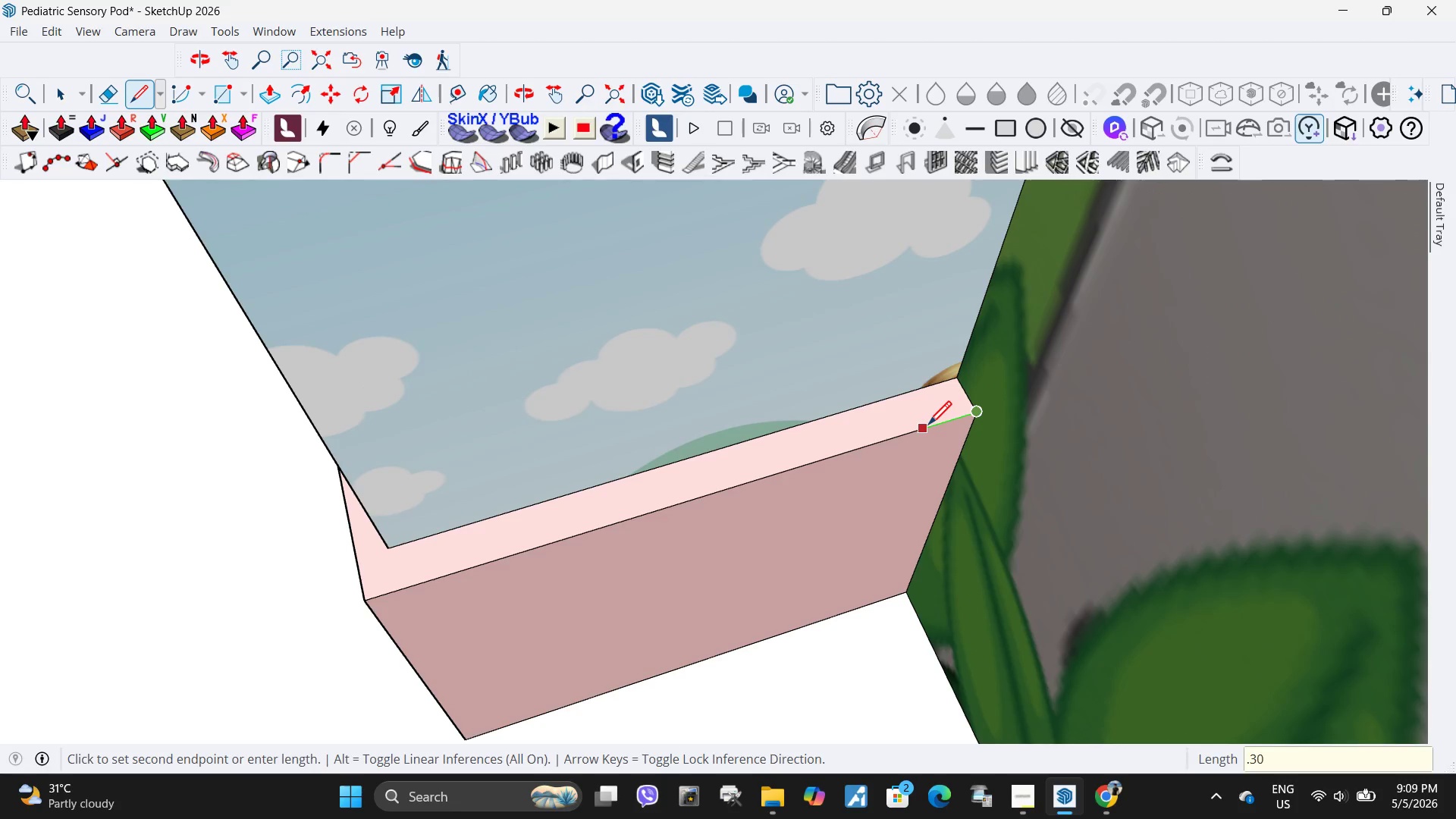 
key(Numpad0)
 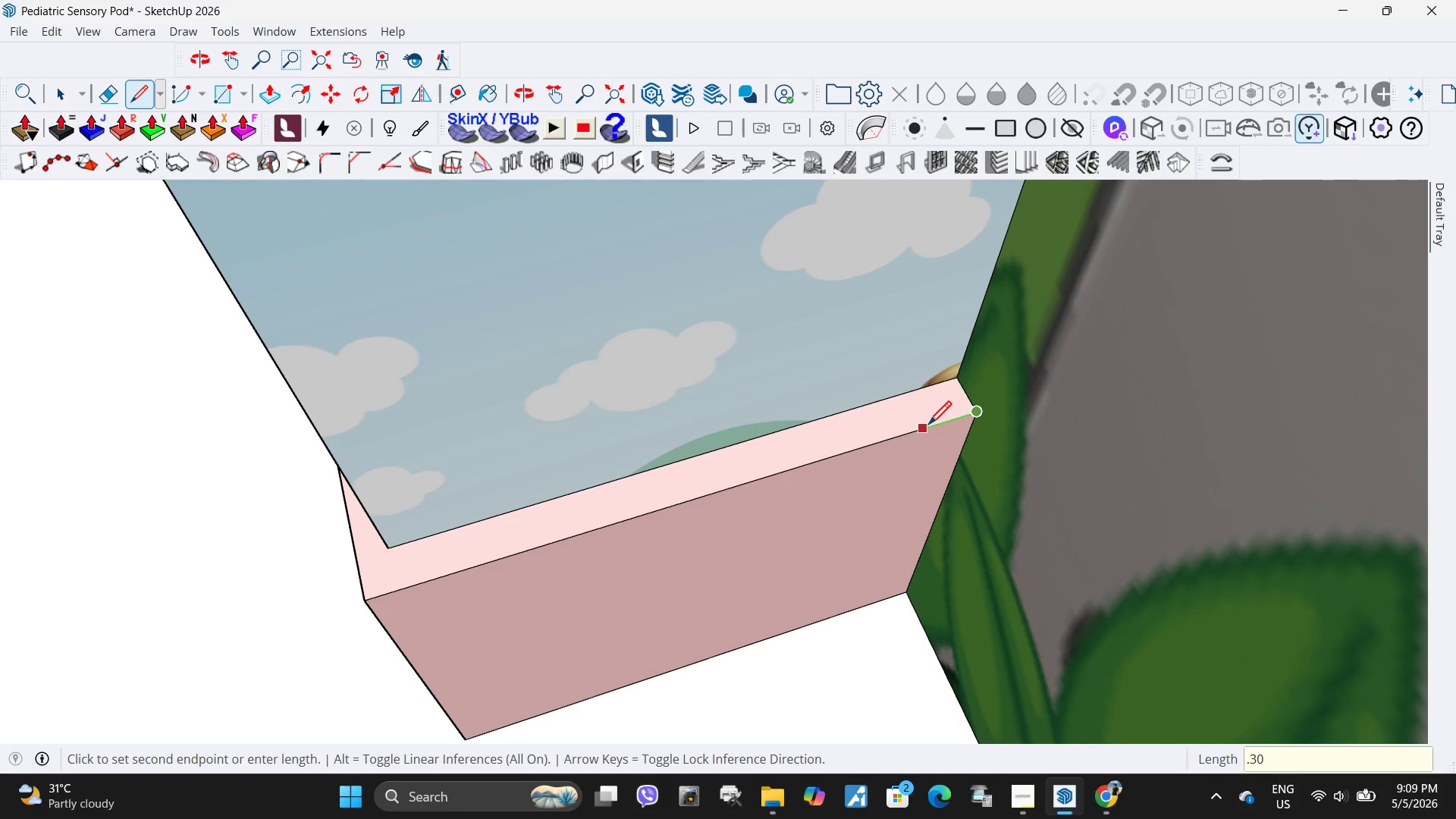 
key(Backspace)
 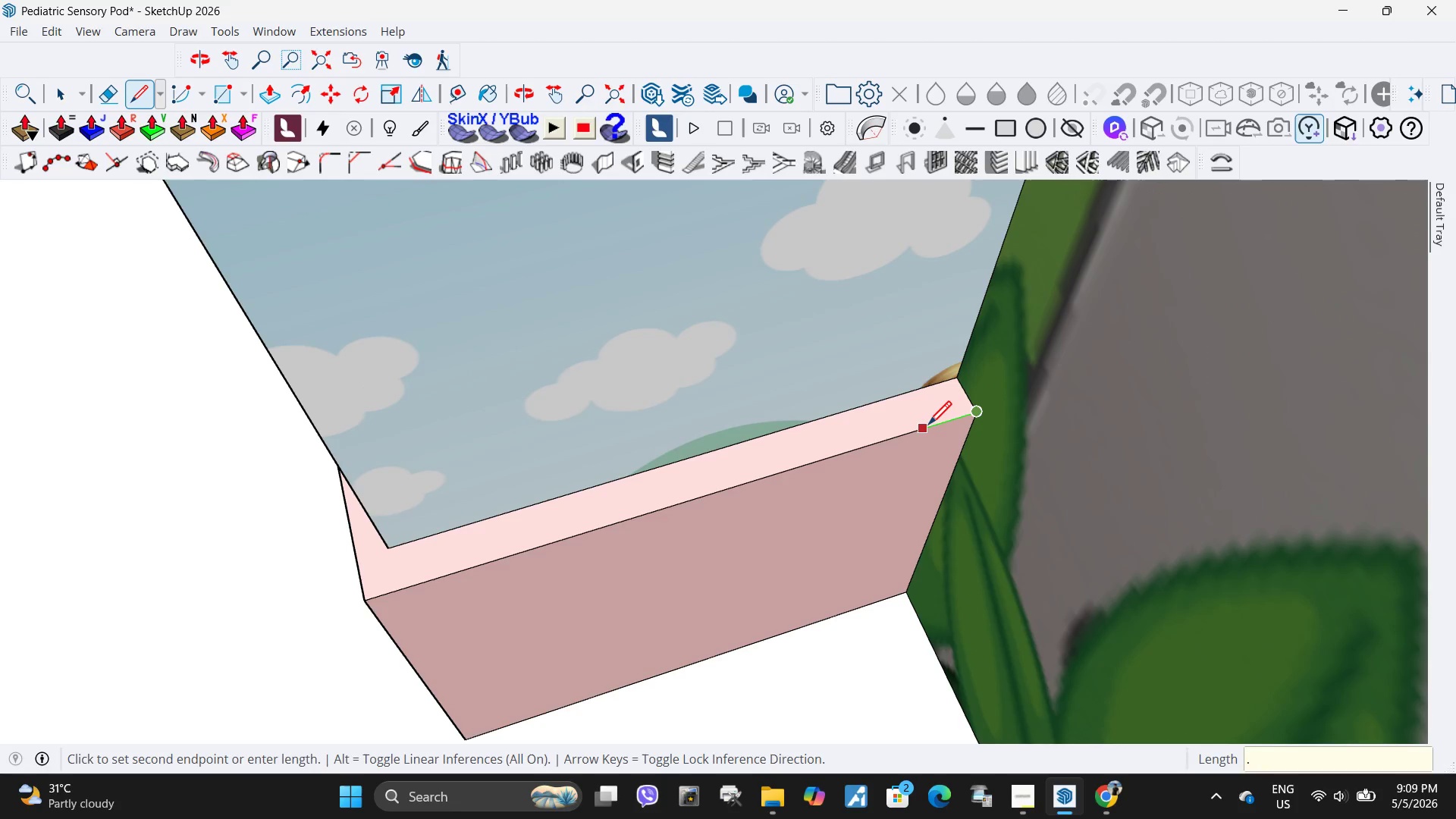 
key(Backspace)
 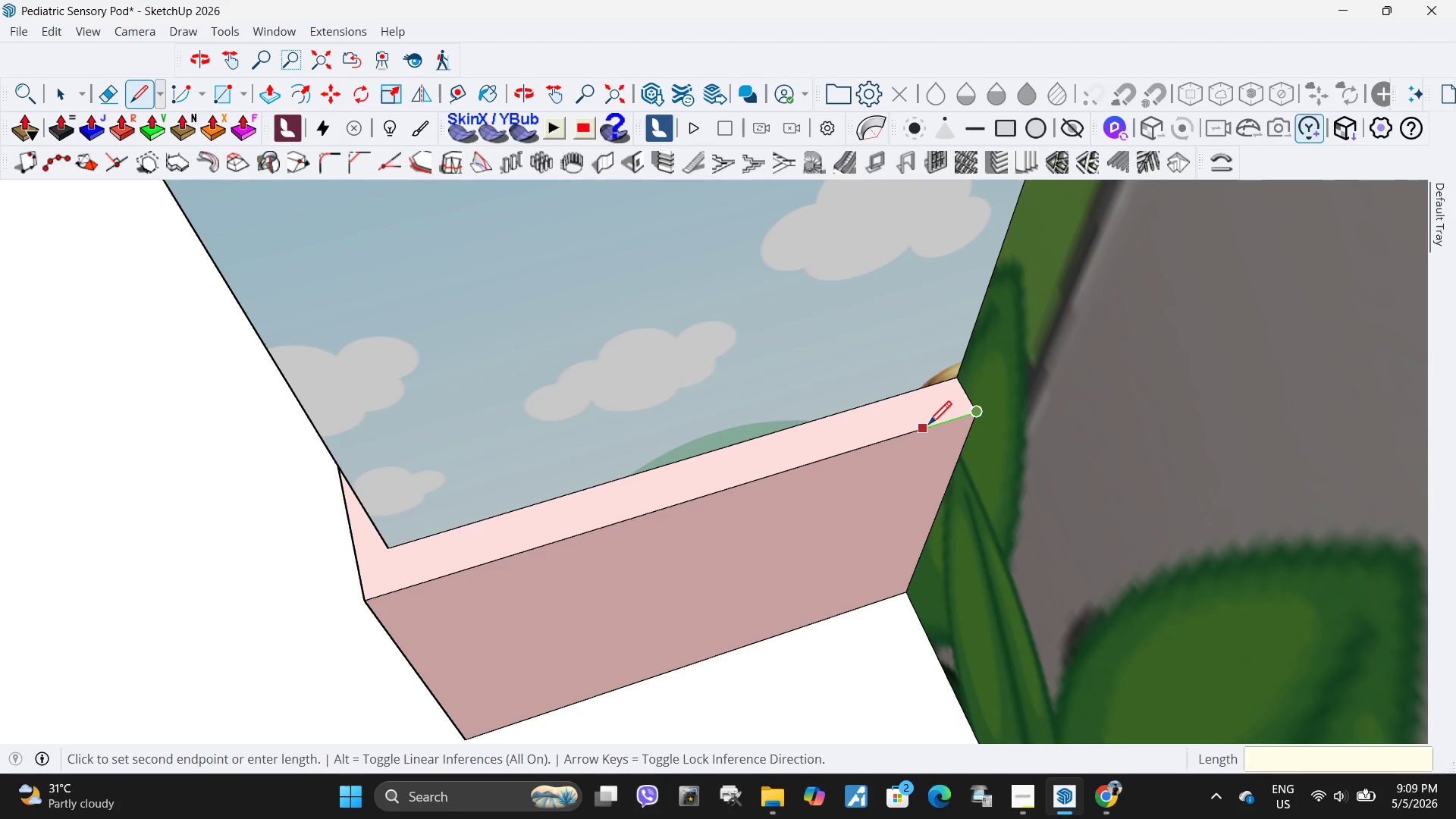 
key(Backspace)
 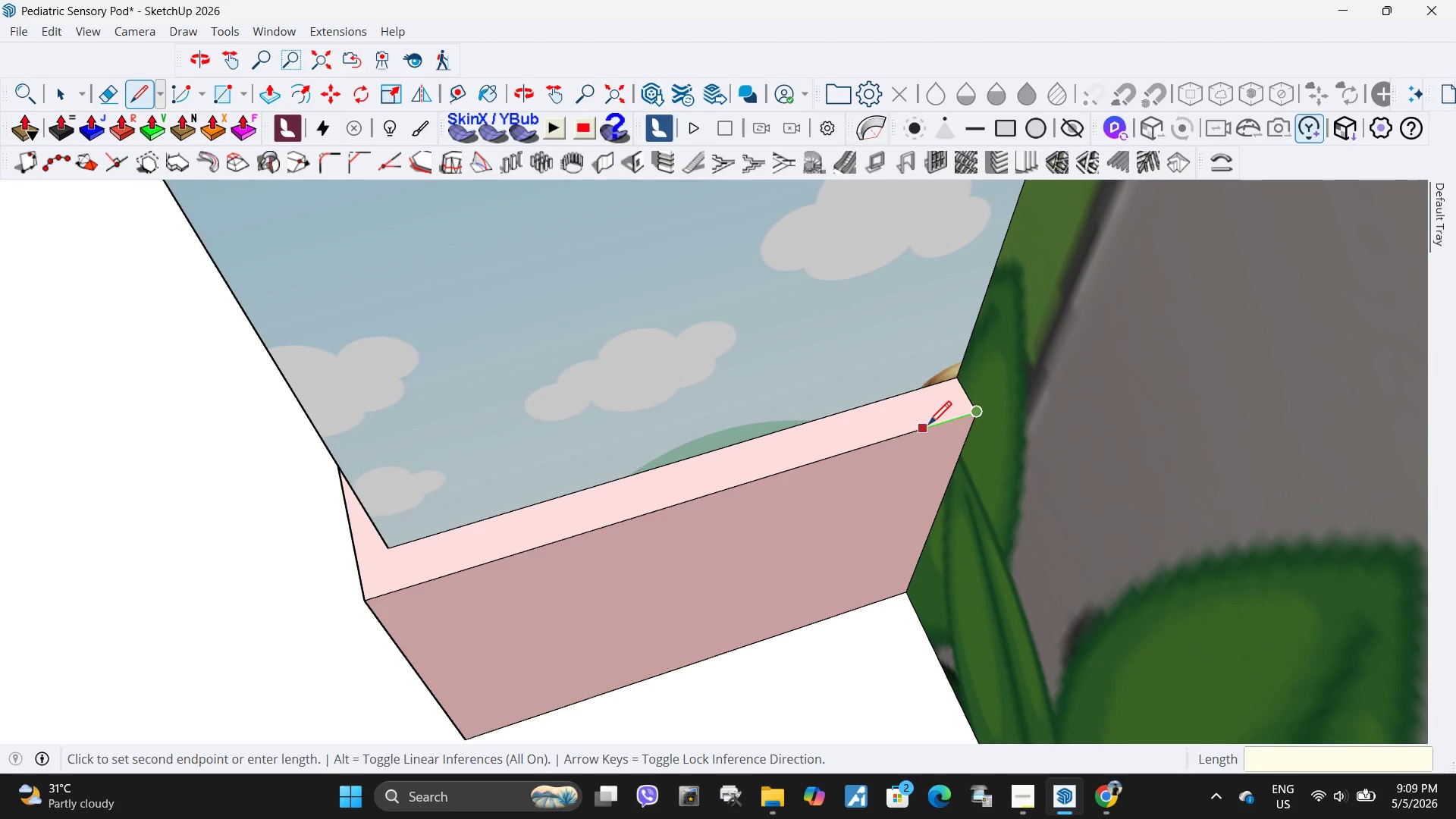 
key(NumpadDecimal)
 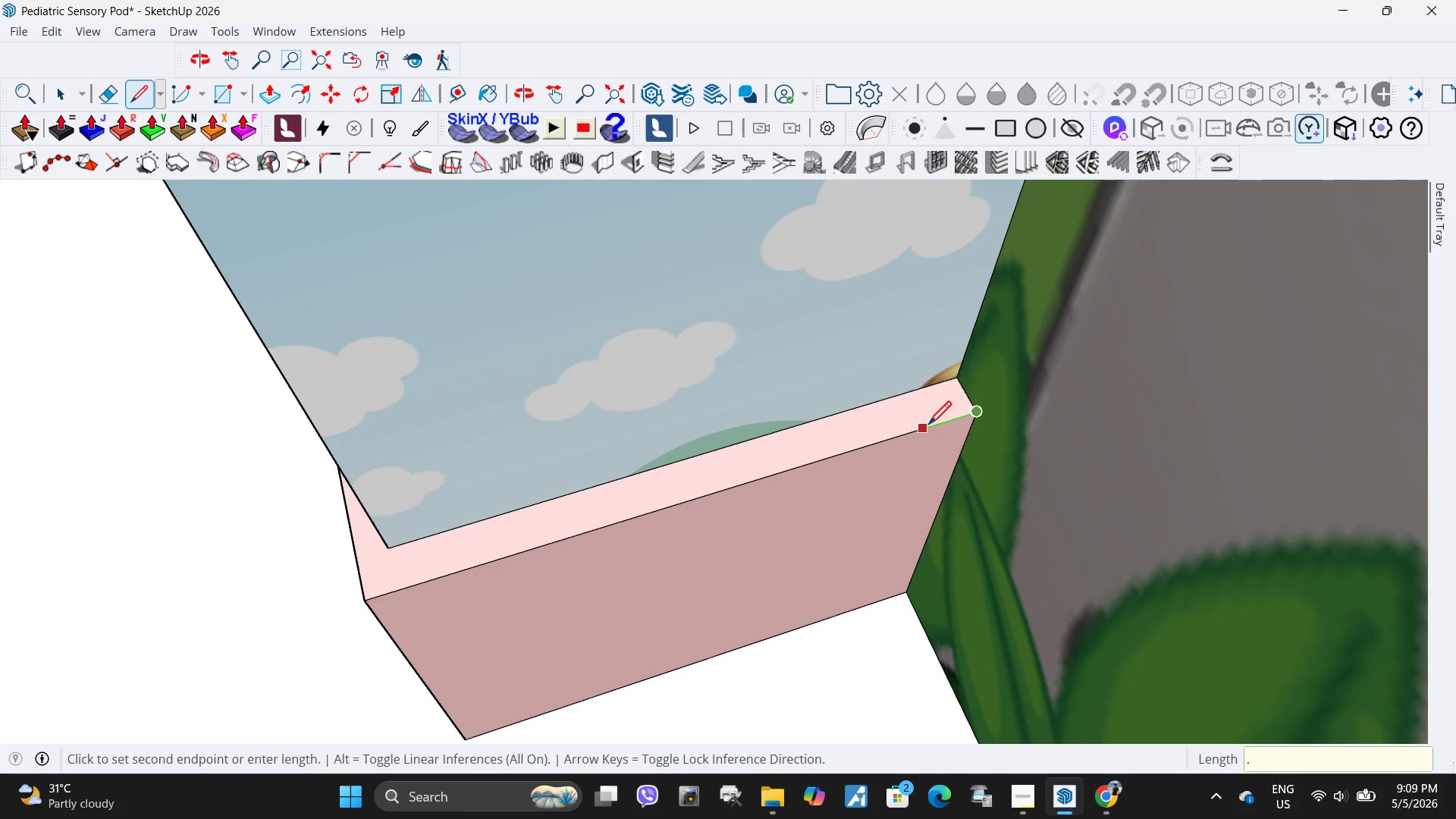 
key(Numpad0)
 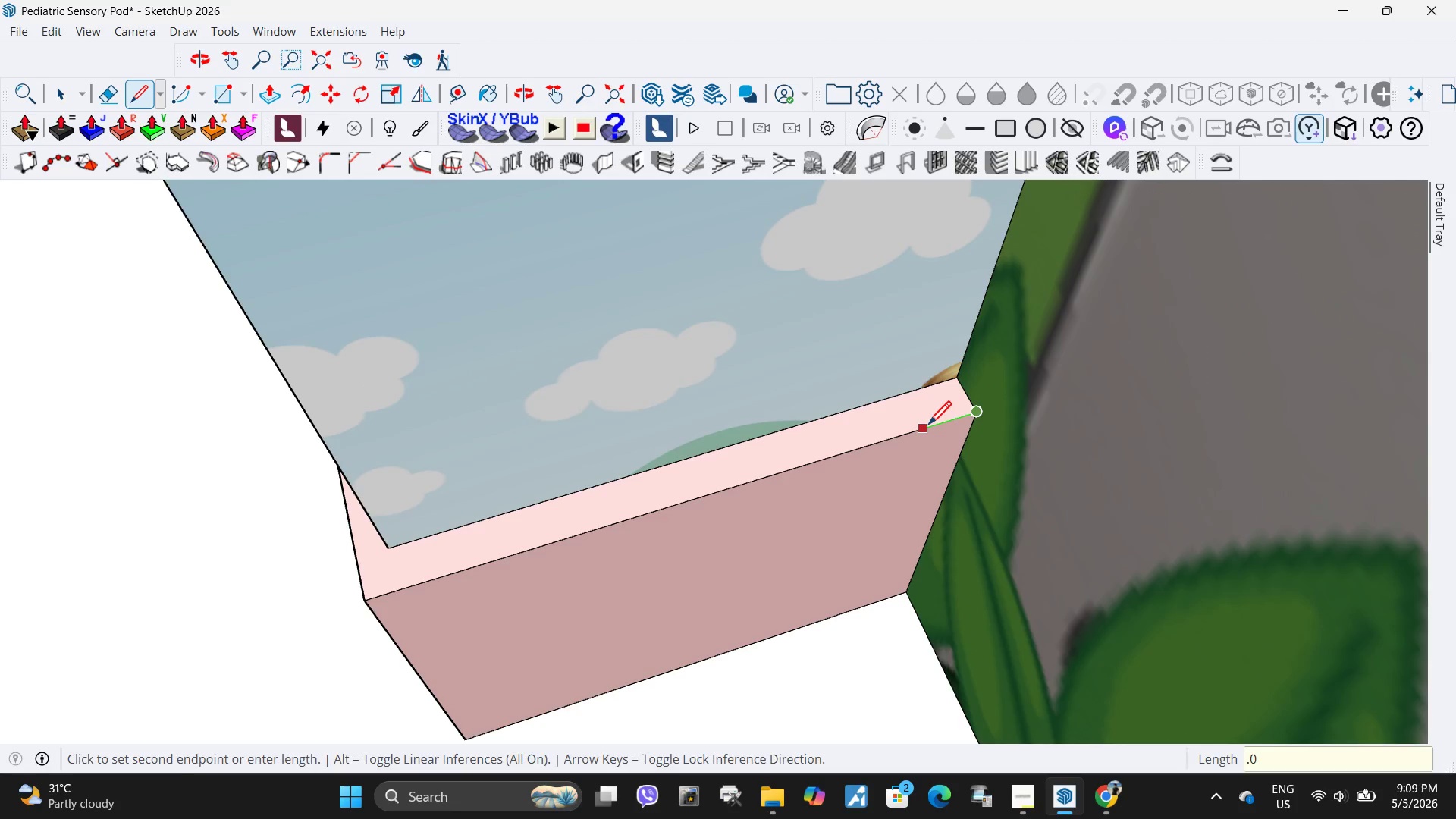 
key(Numpad3)
 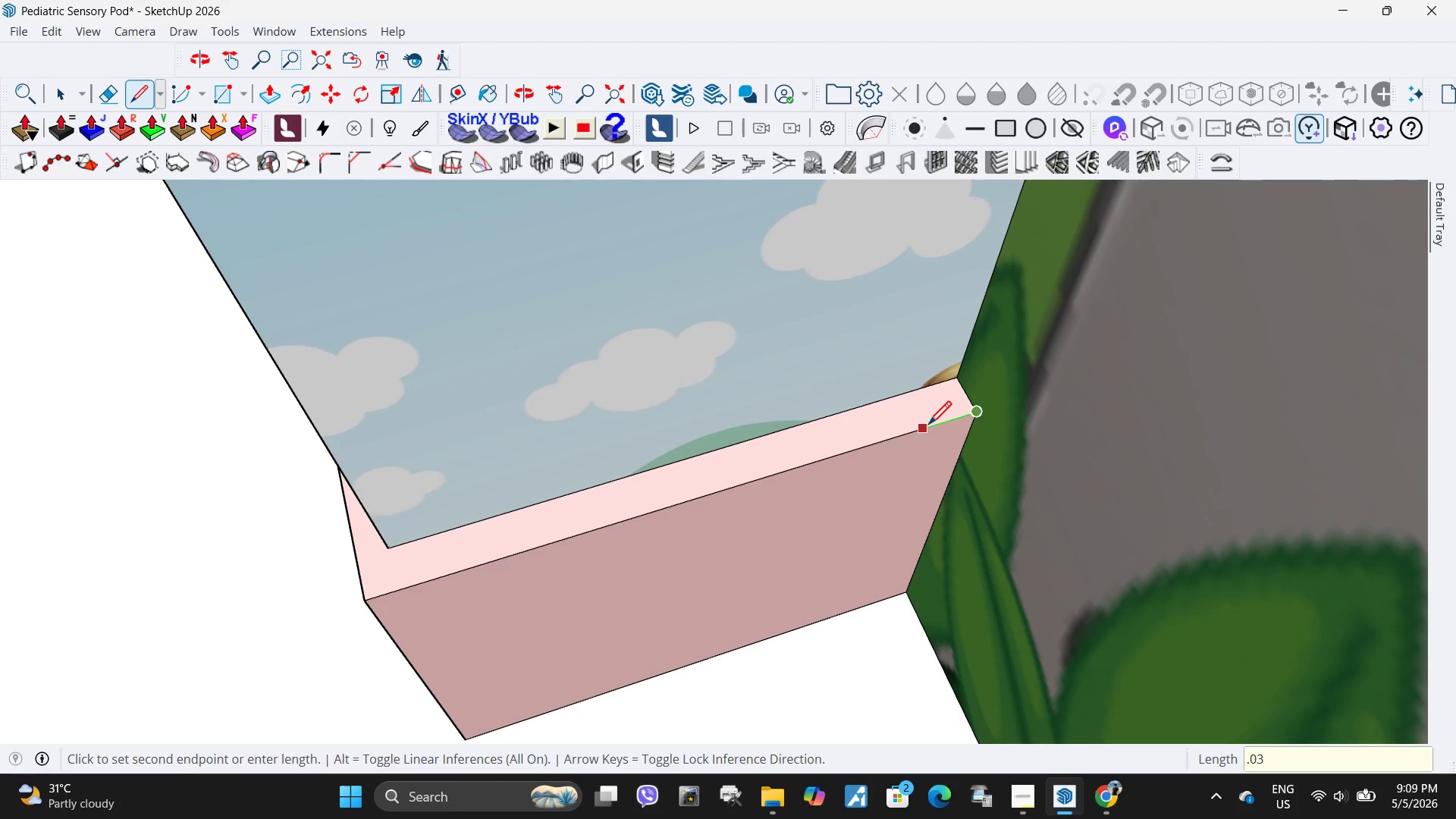 
key(NumpadEnter)
 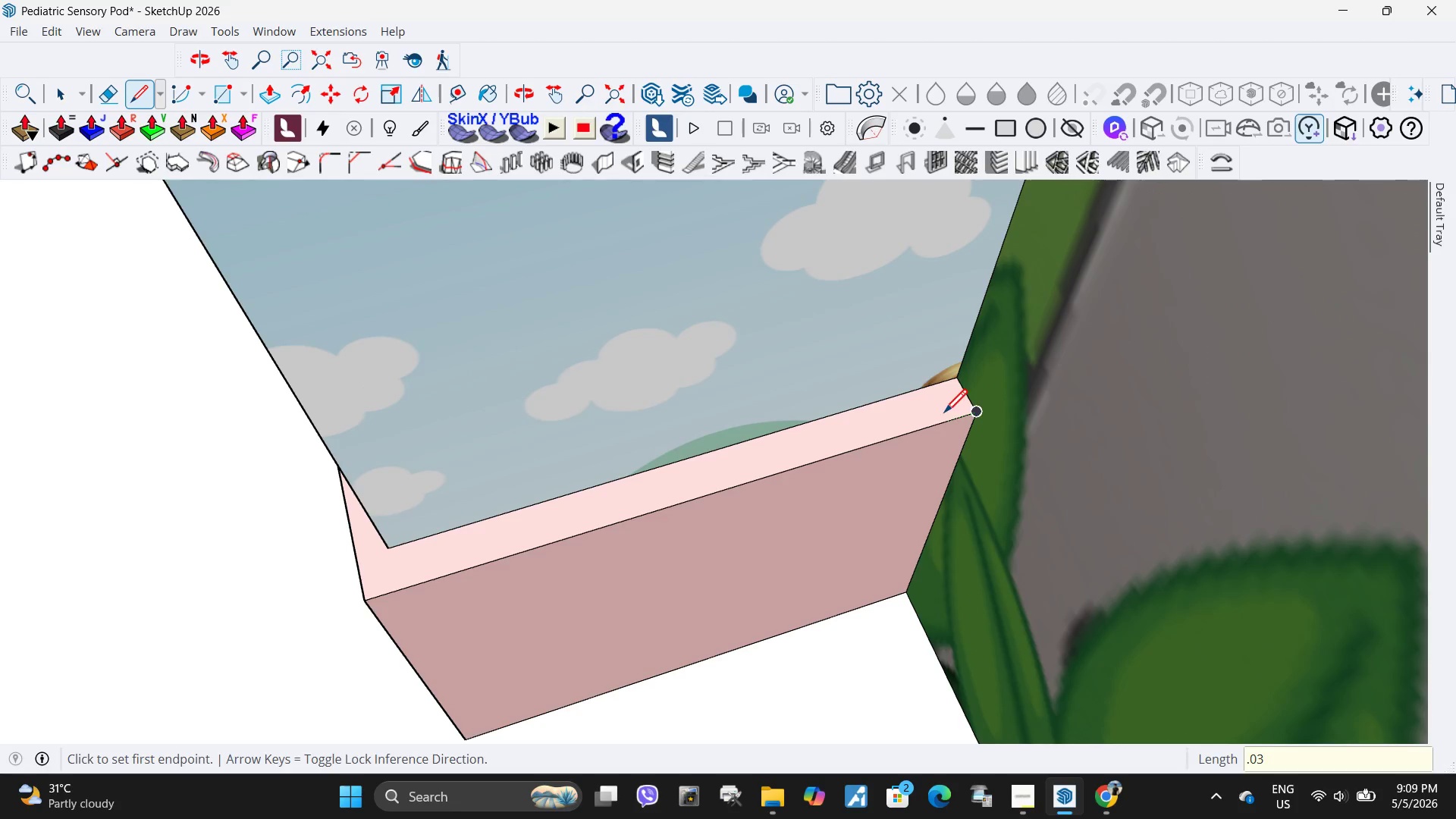 
left_click([934, 427])
 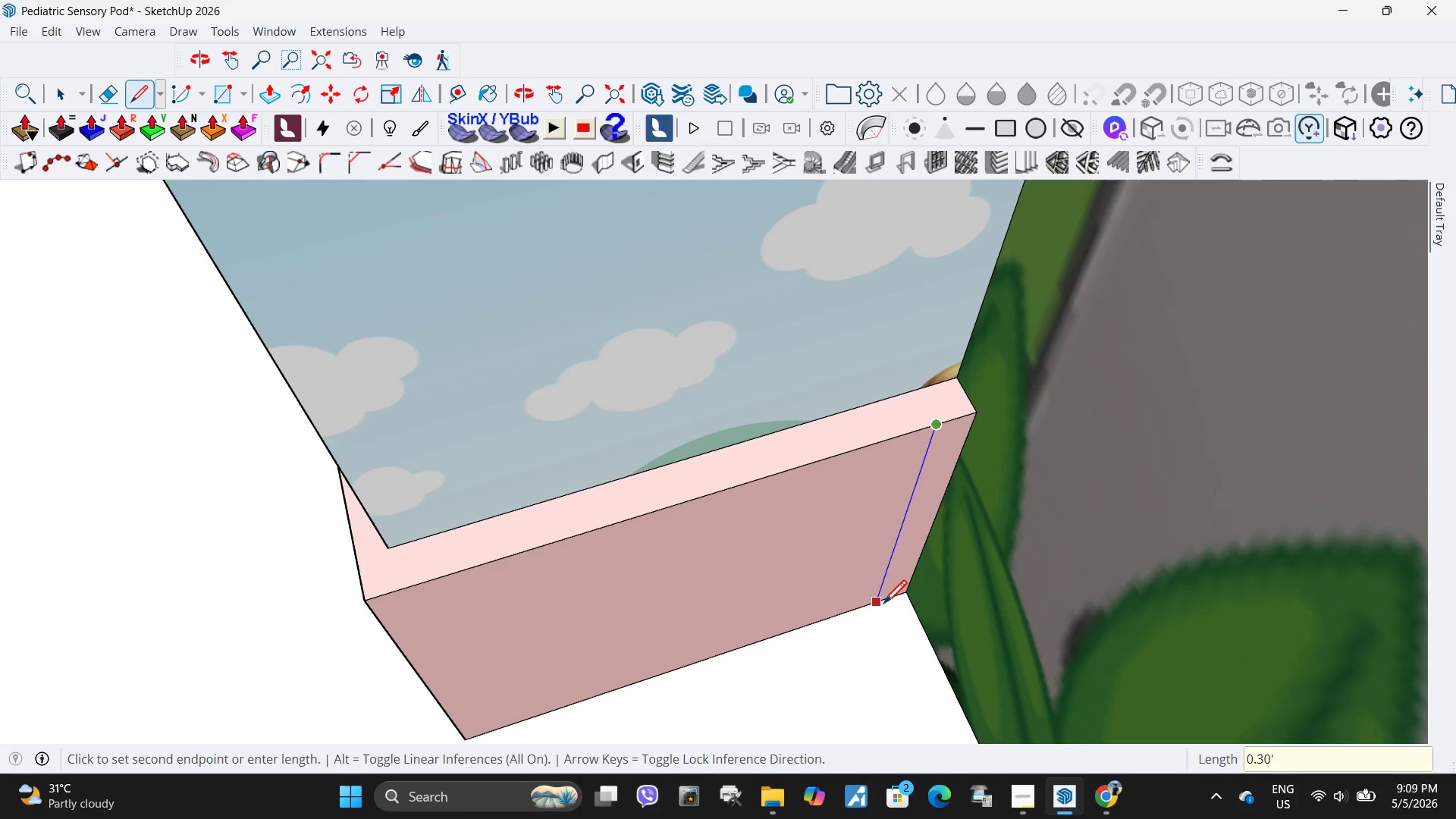 
left_click([875, 607])
 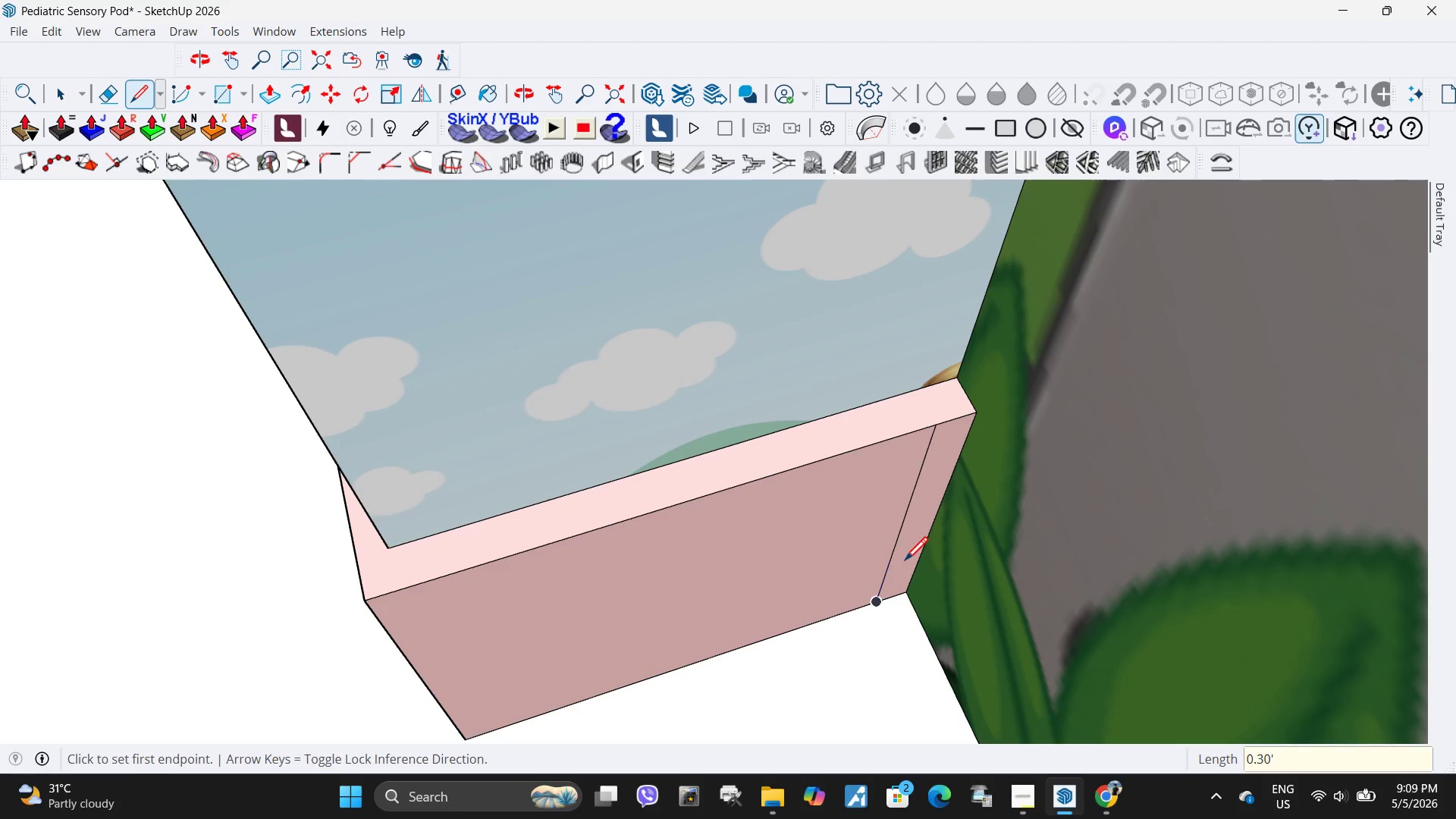 
key(Space)
 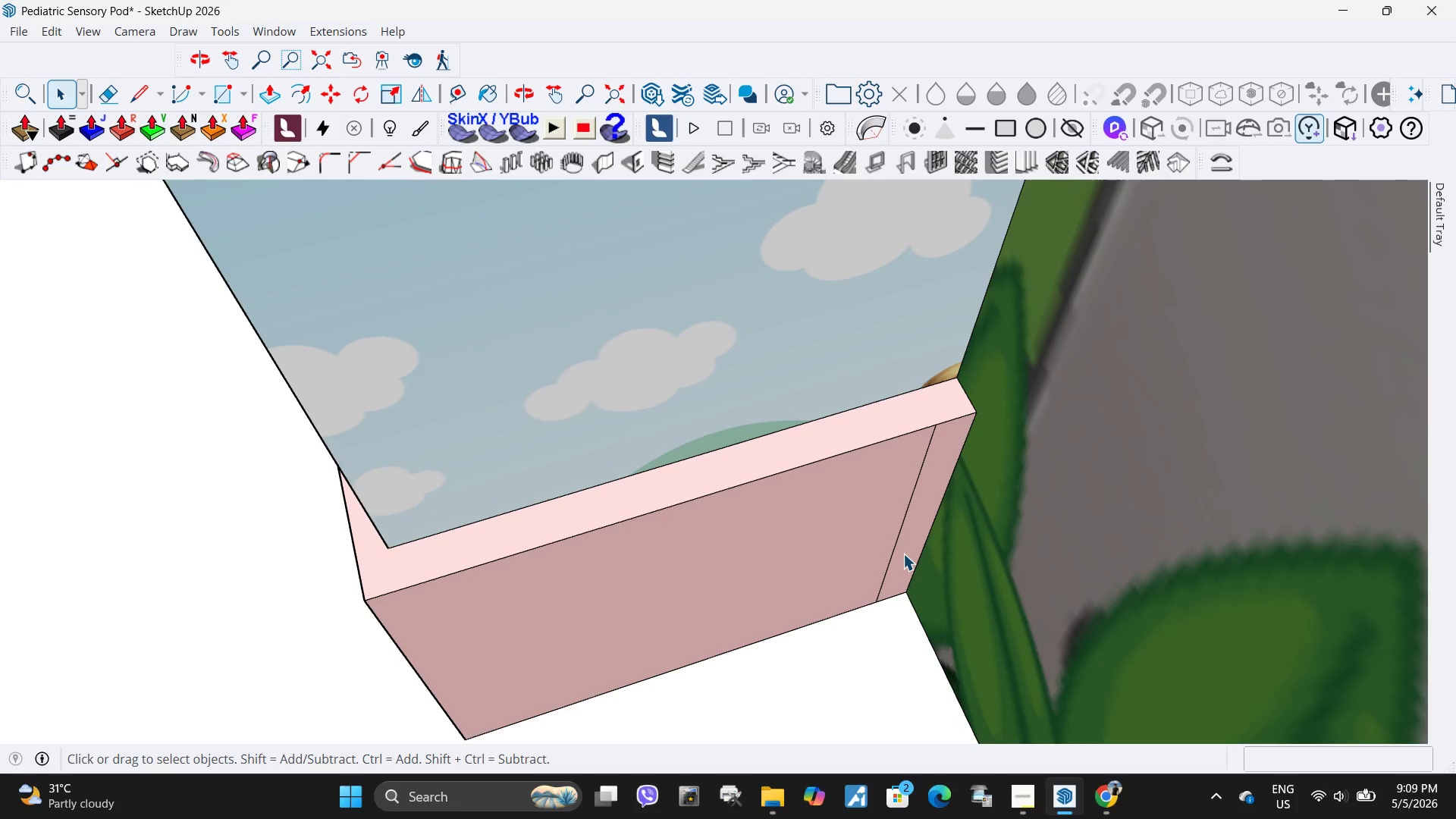 
left_click([903, 553])
 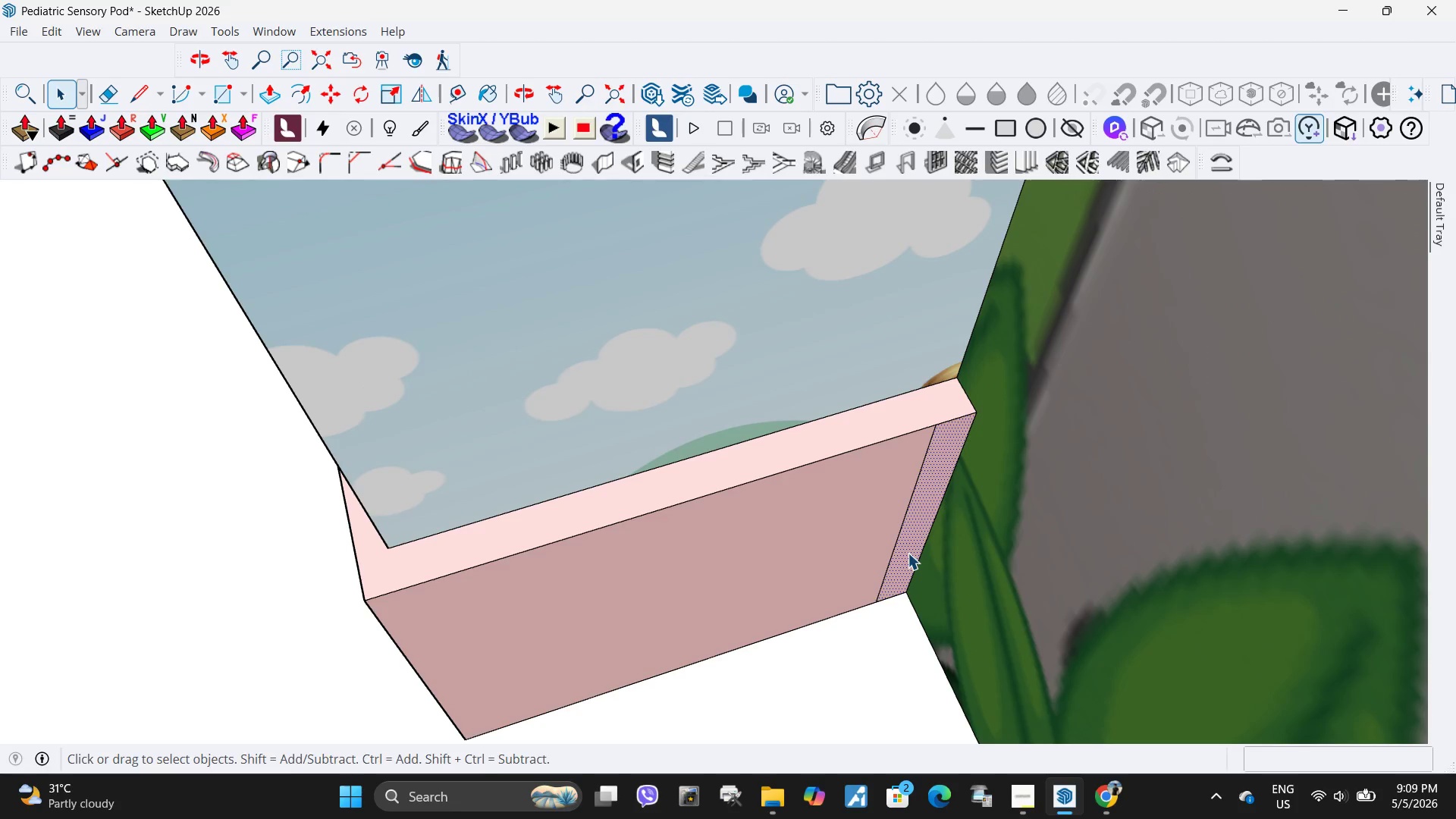 
key(P)
 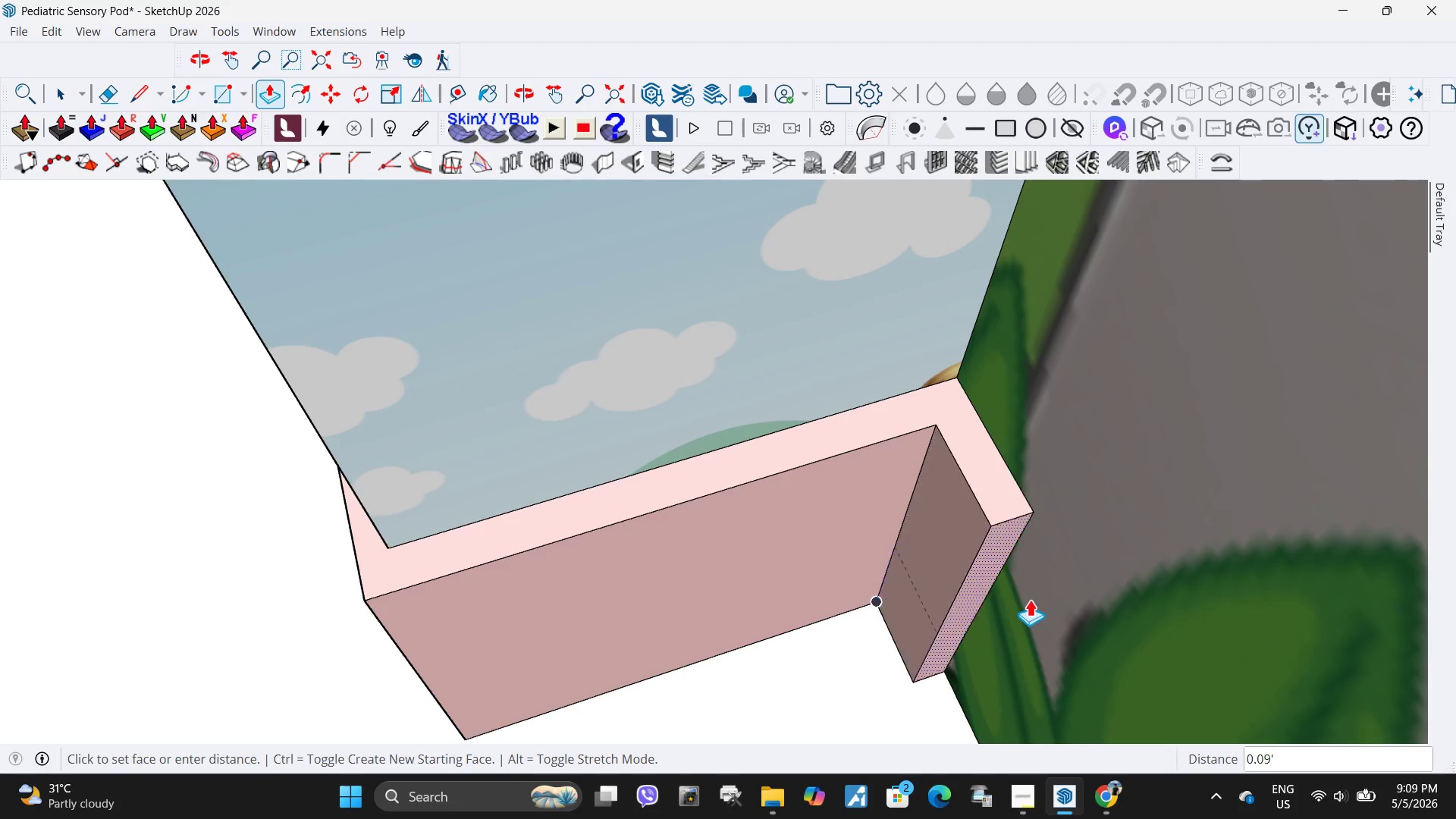 
scroll: coordinate [692, 403], scroll_direction: down, amount: 42.0
 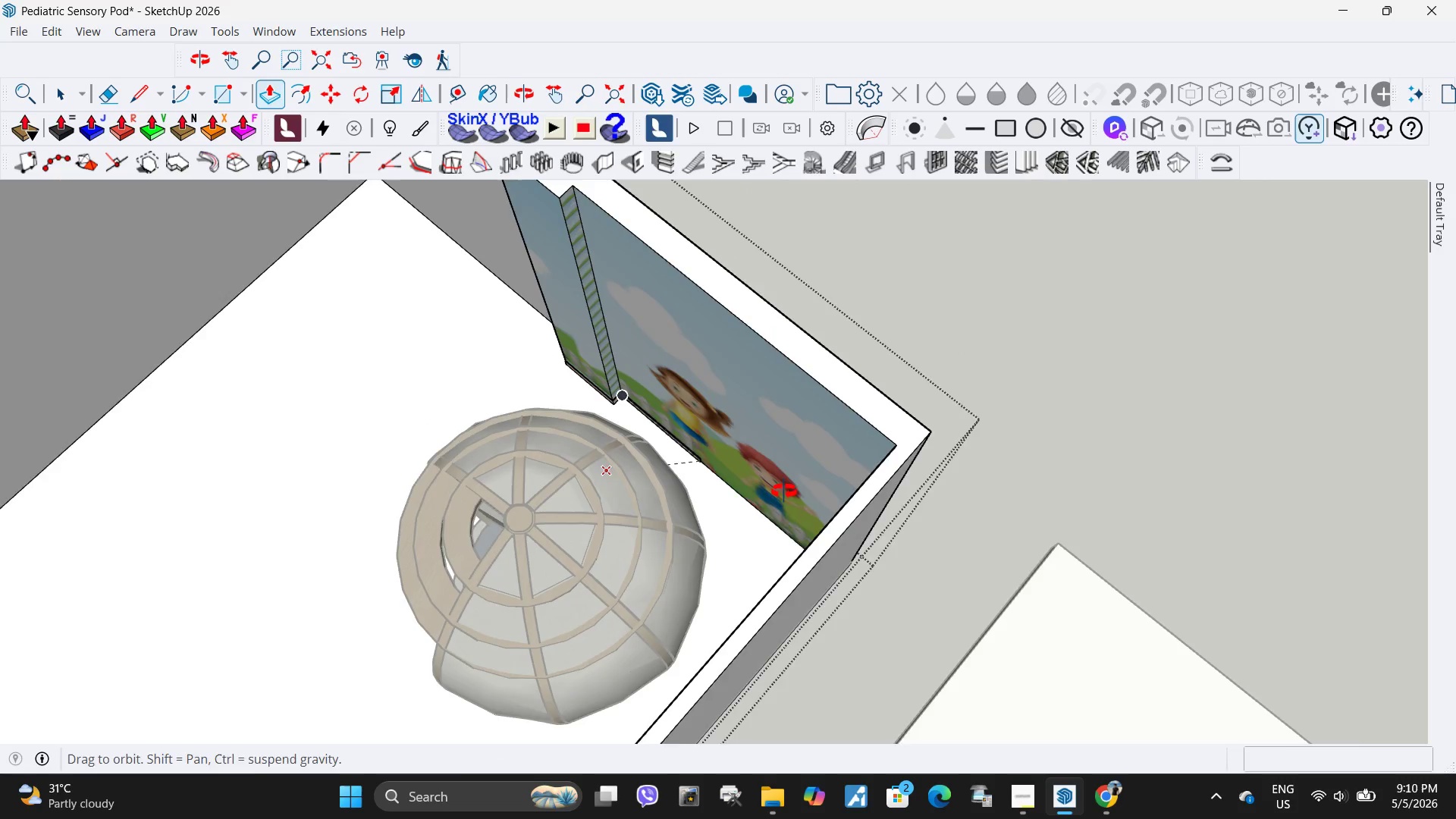 
scroll: coordinate [849, 604], scroll_direction: up, amount: 8.0
 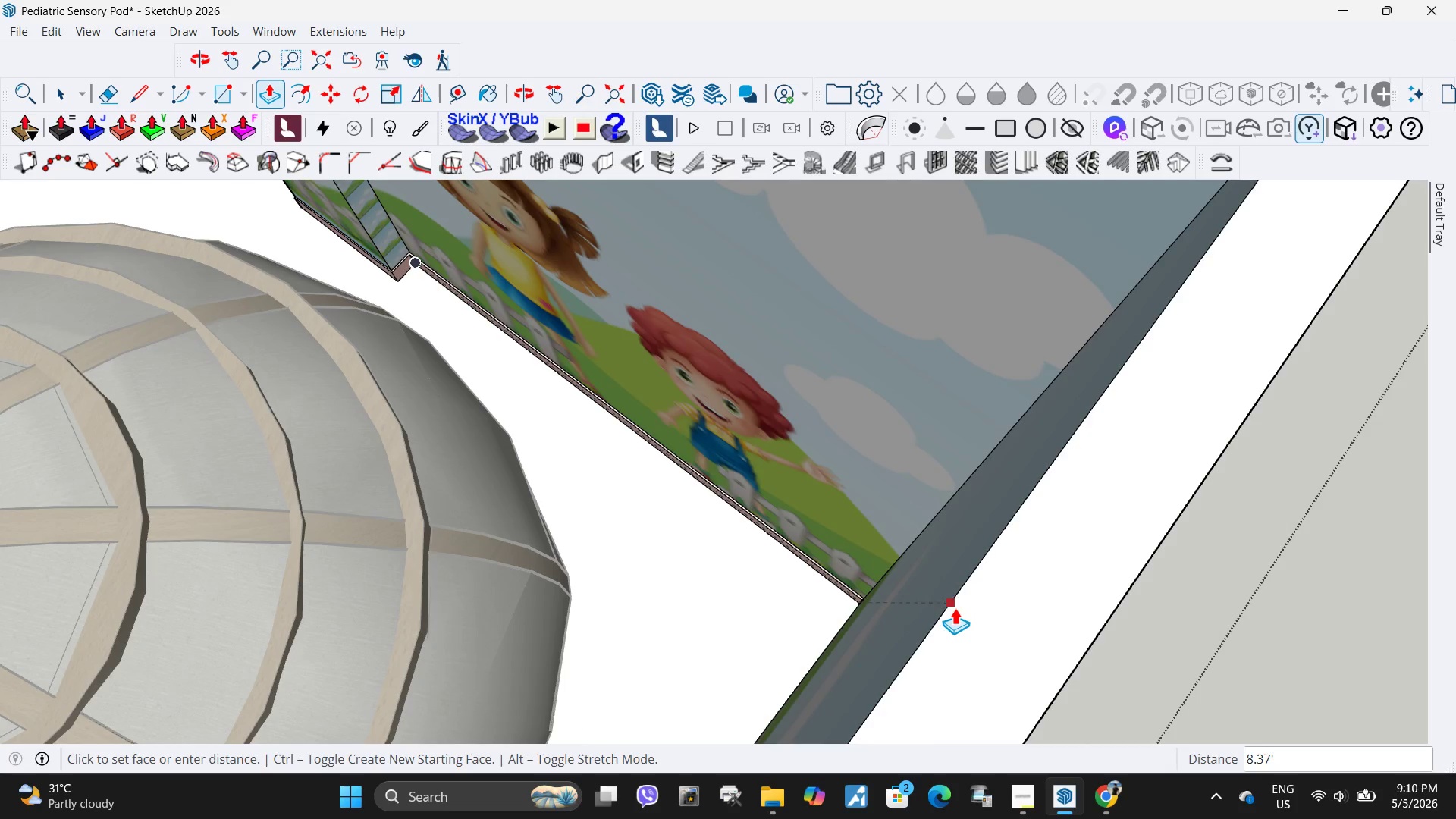 
left_click([952, 607])
 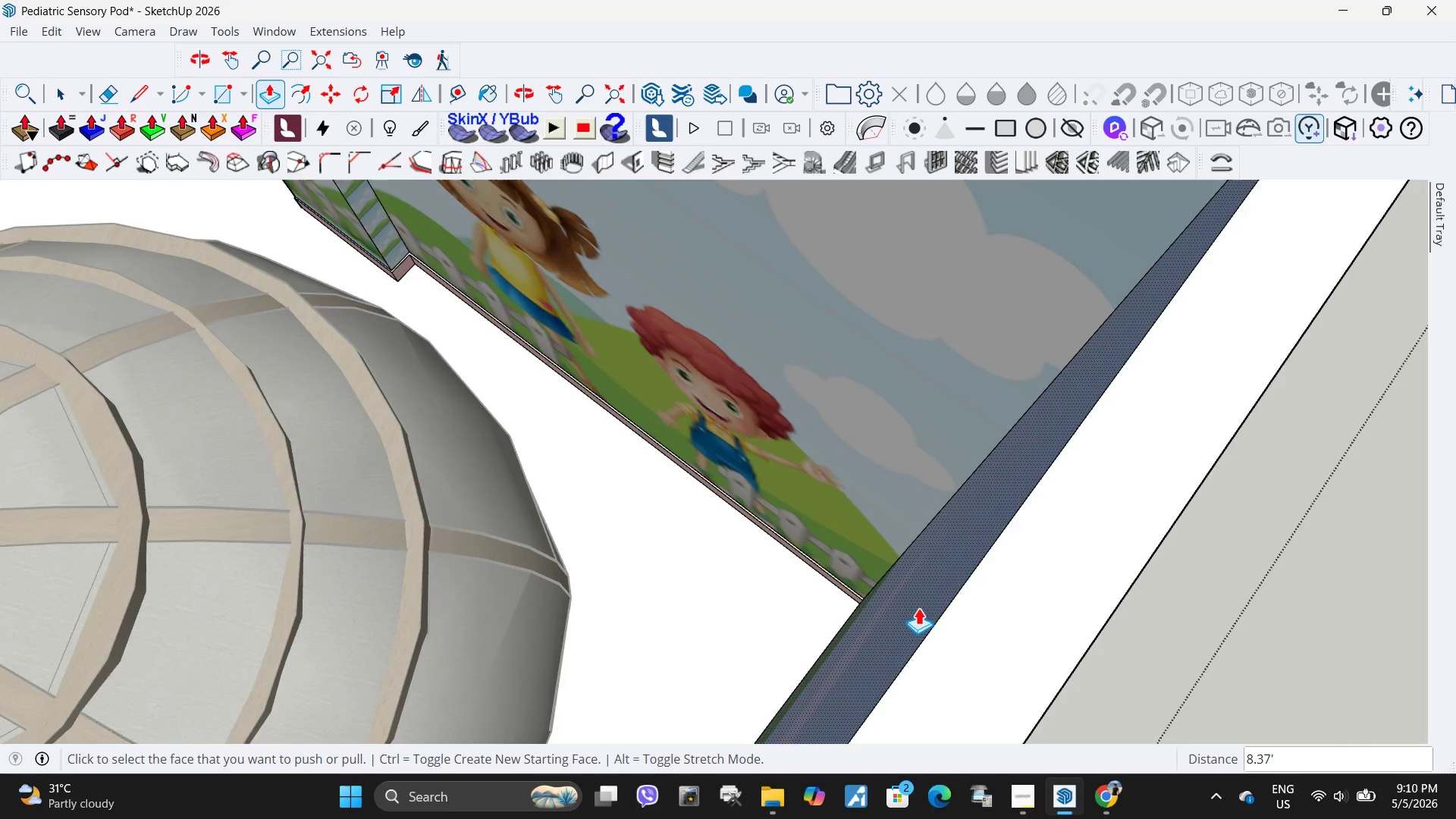 
scroll: coordinate [852, 595], scroll_direction: up, amount: 23.0
 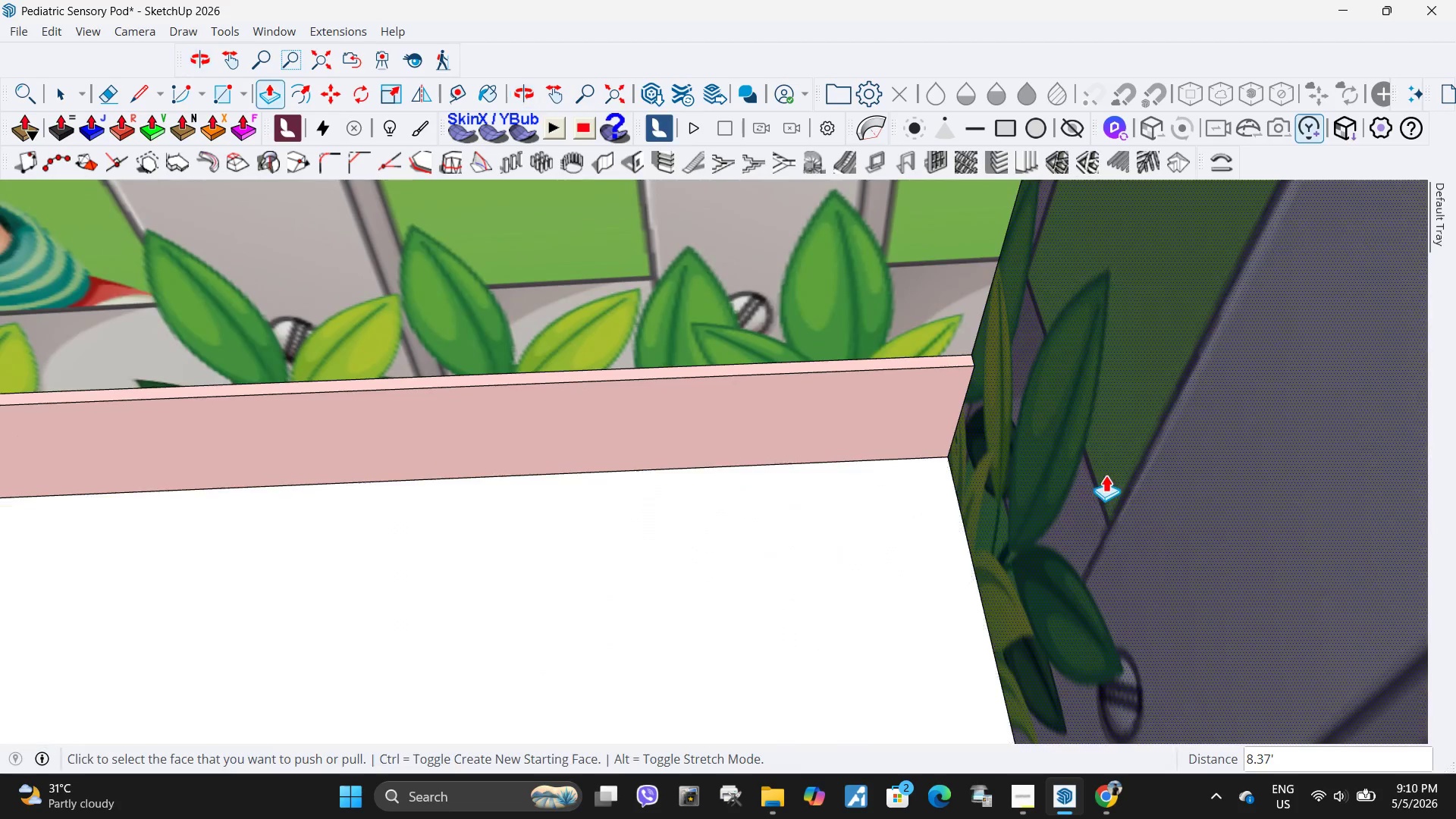 
key(L)
 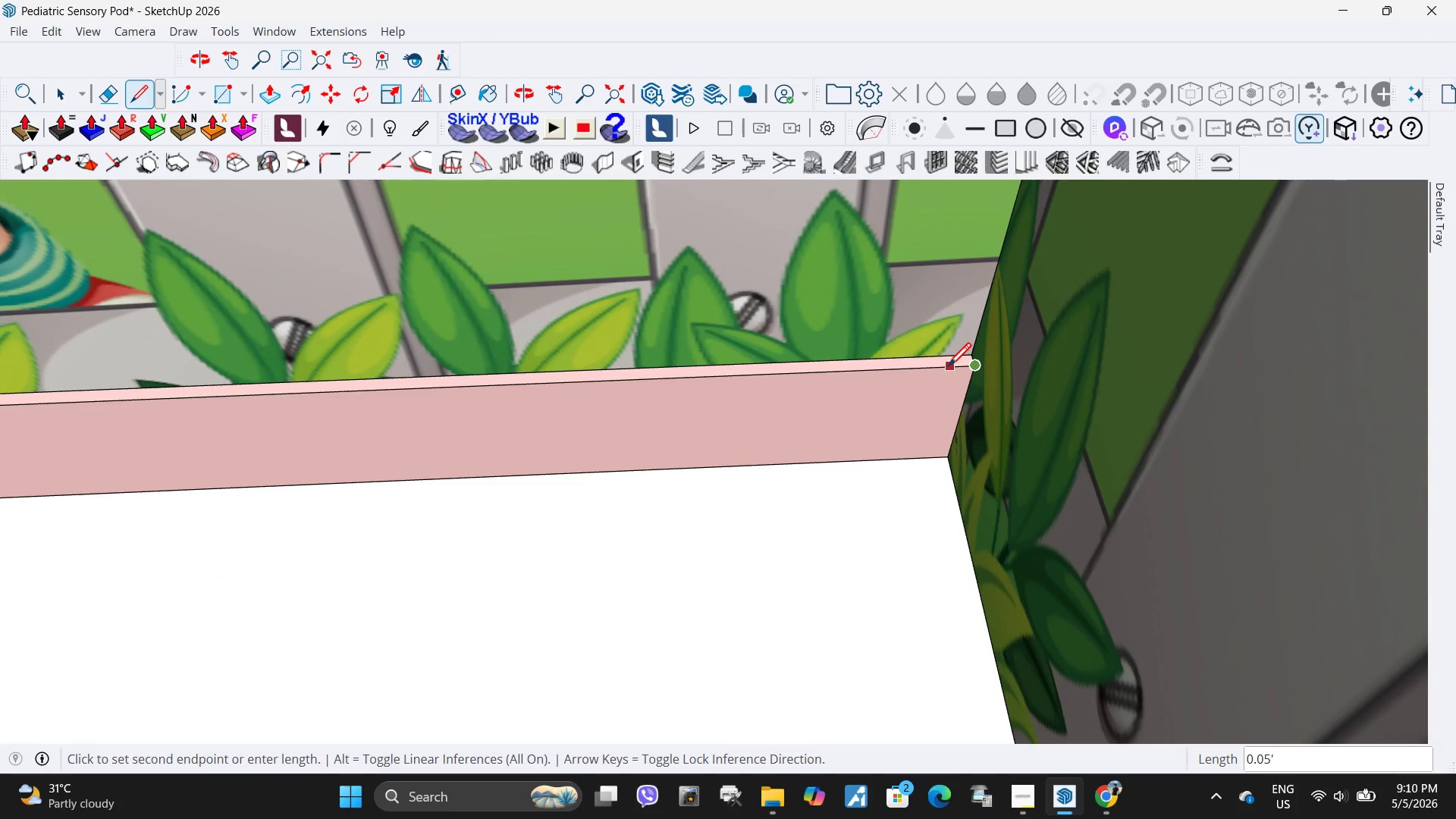 
left_click([956, 368])
 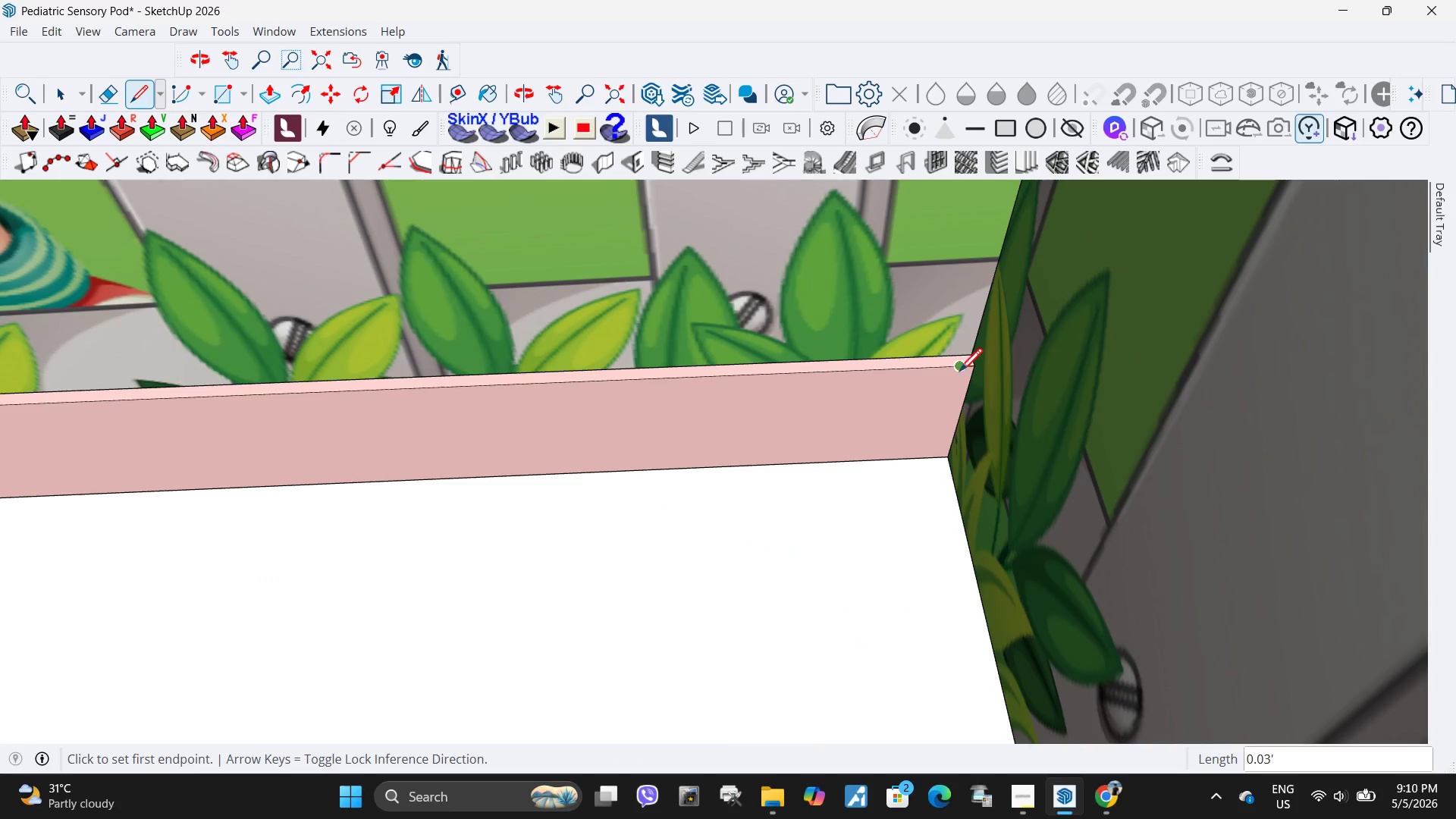 
left_click([958, 372])
 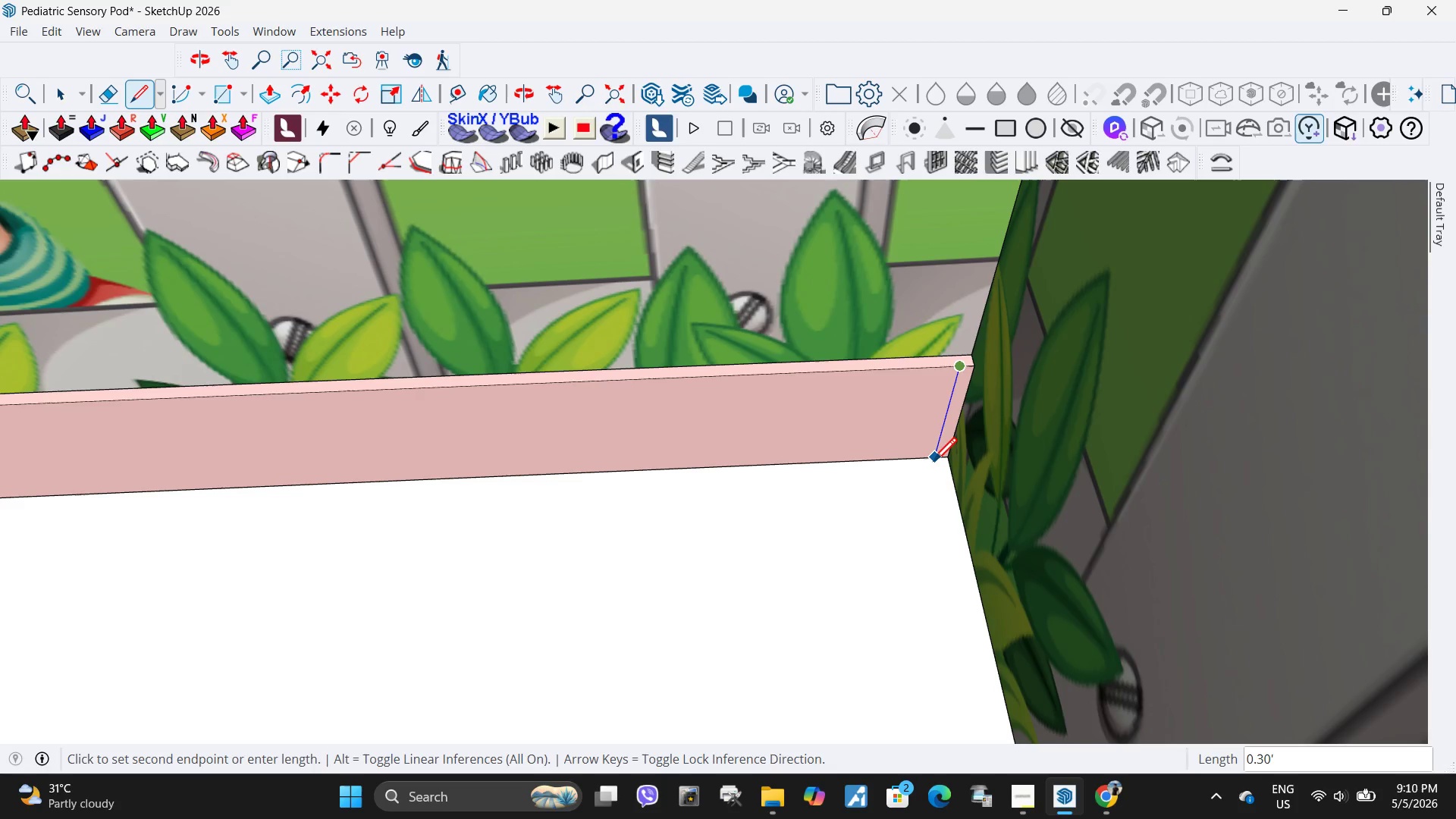 
left_click([934, 463])
 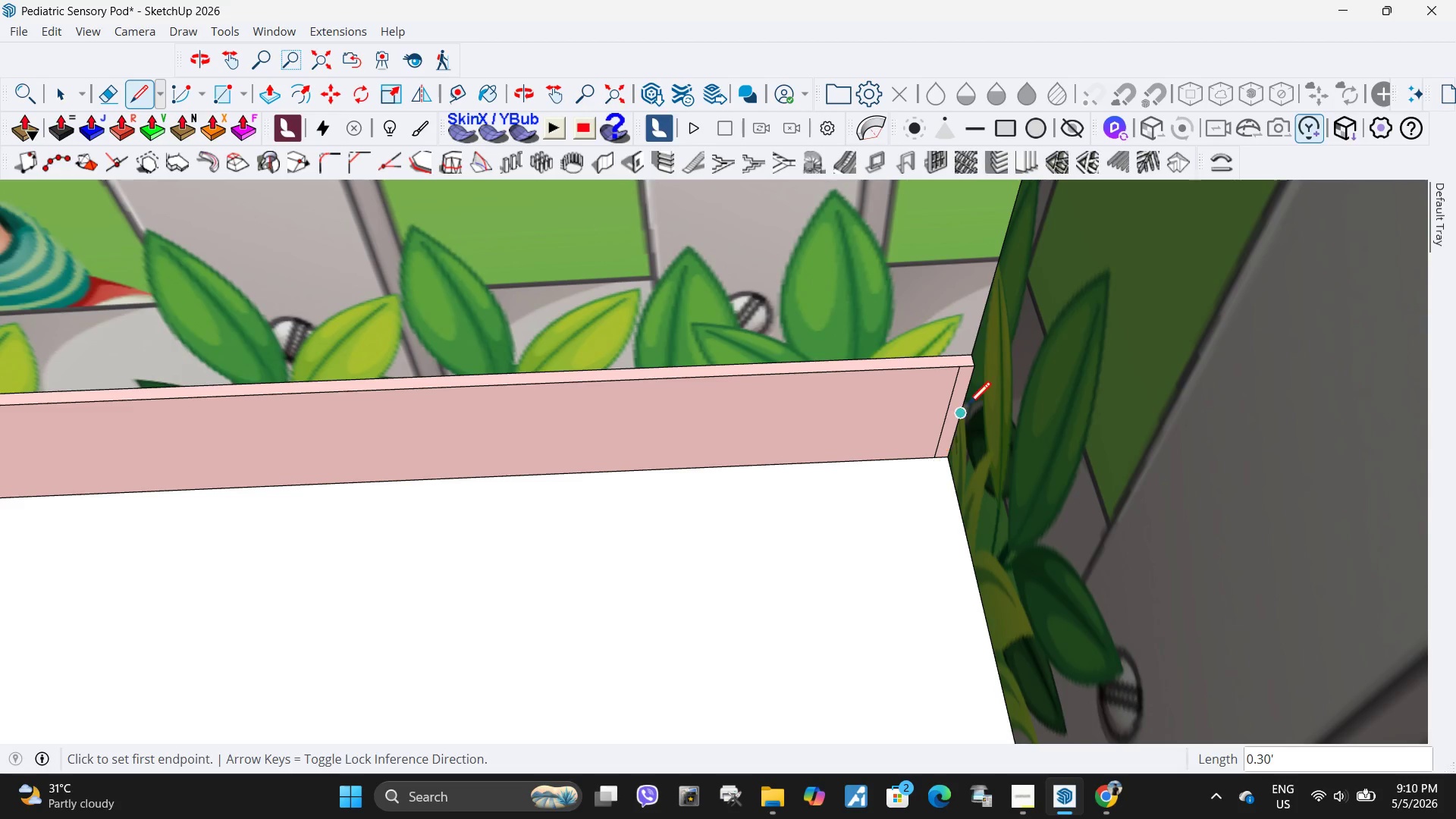 
key(Space)
 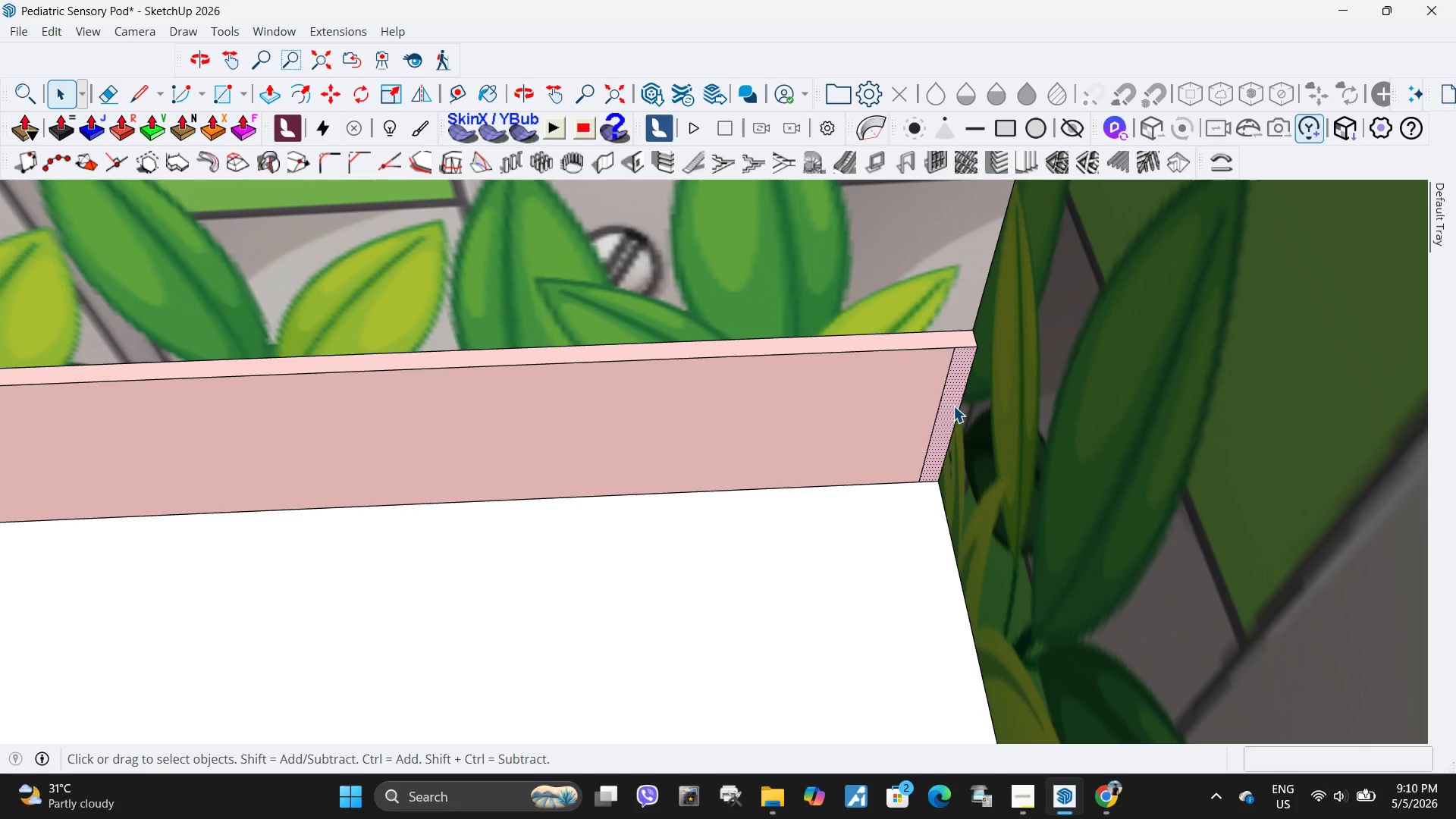 
scroll: coordinate [969, 403], scroll_direction: up, amount: 4.0
 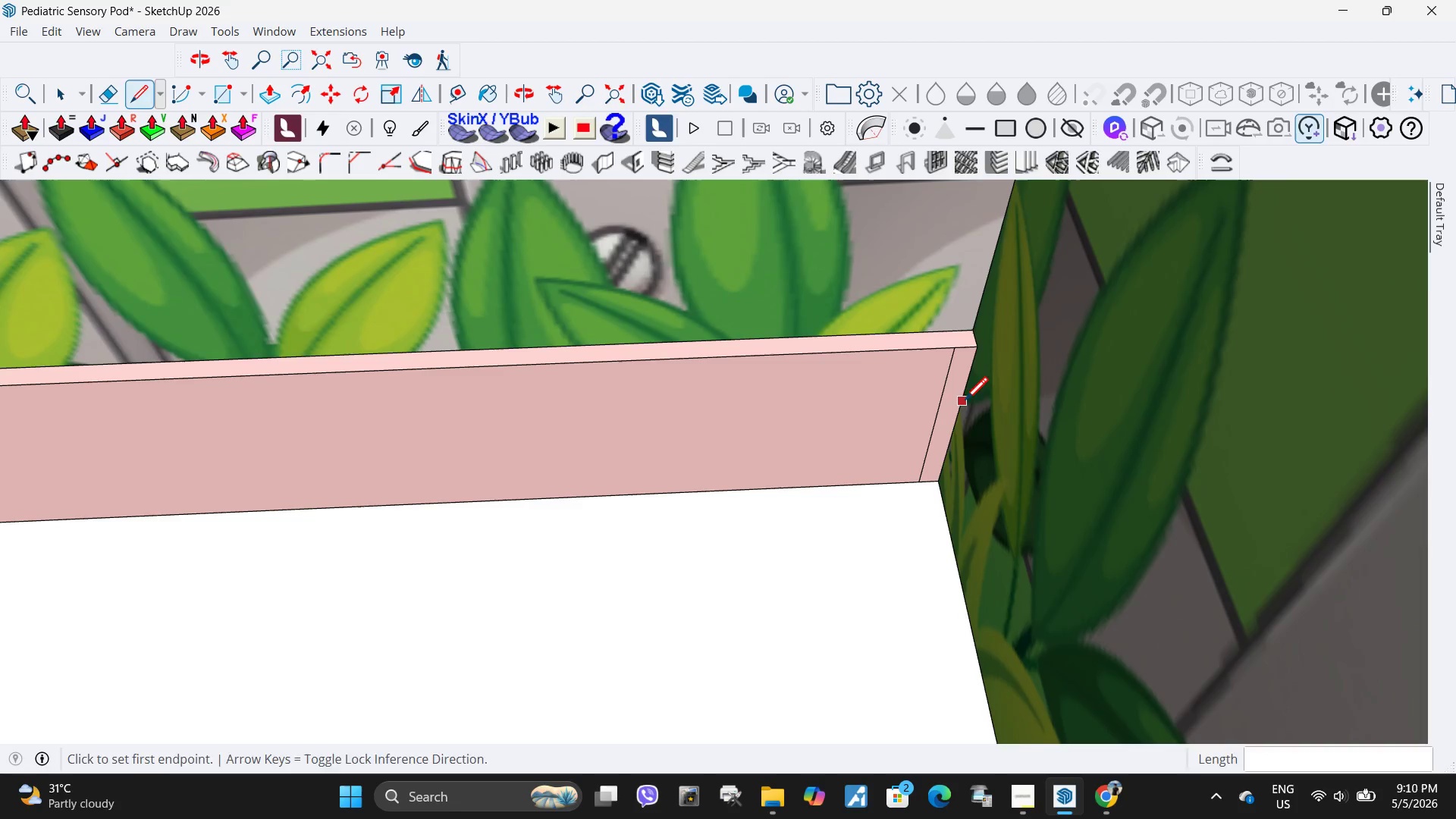 
key(P)
 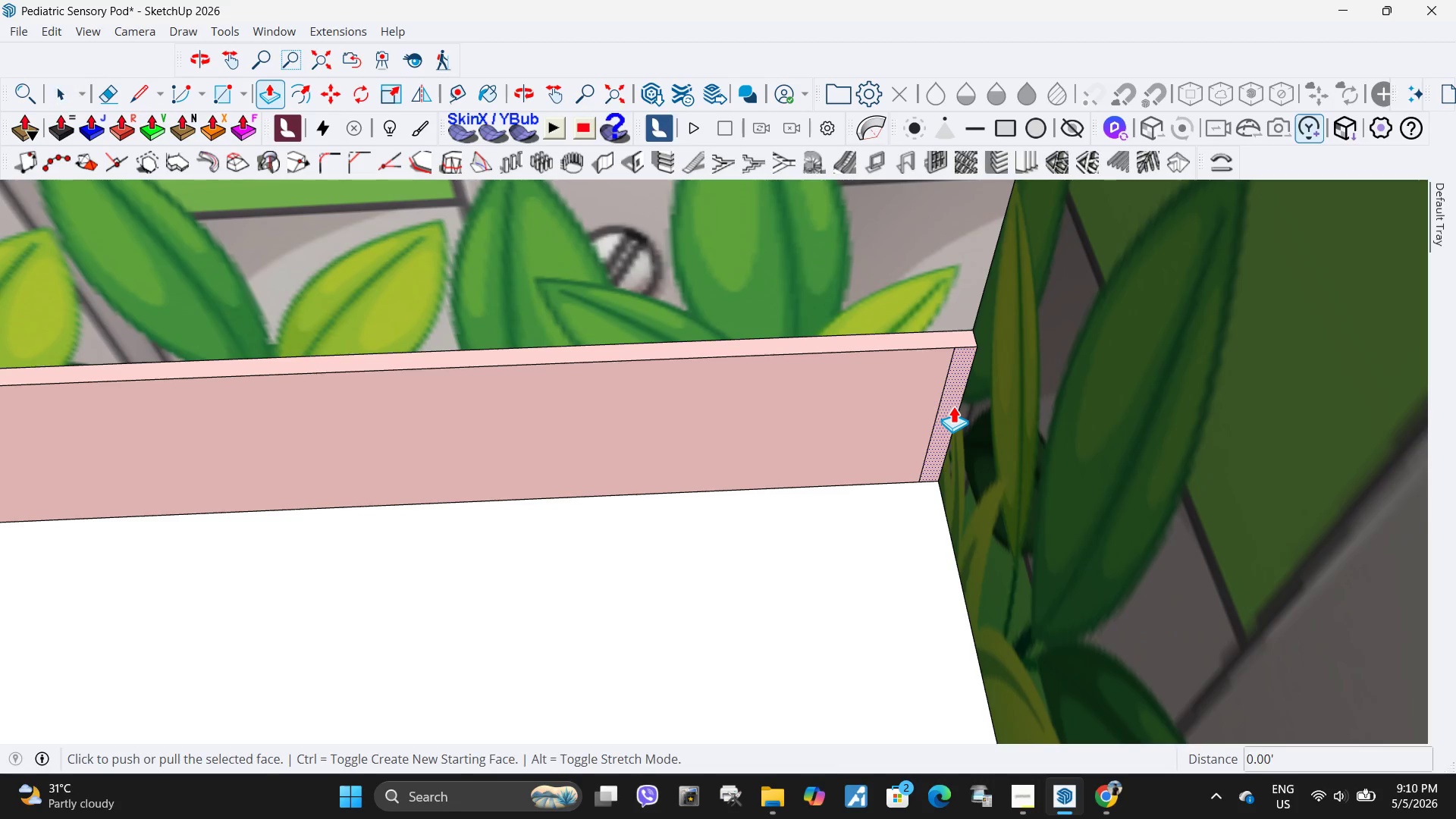 
left_click([953, 406])
 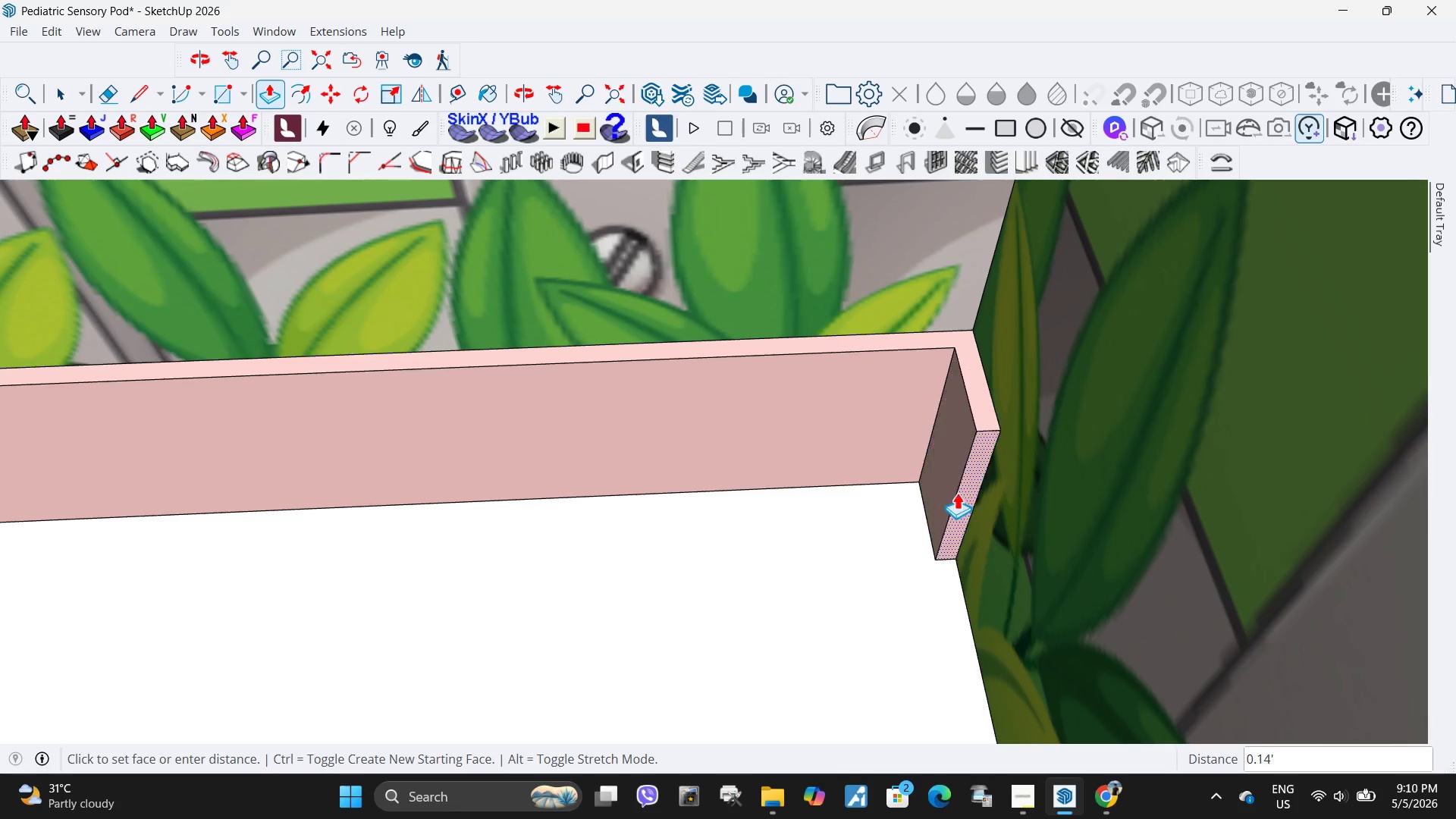 
scroll: coordinate [860, 380], scroll_direction: down, amount: 46.0
 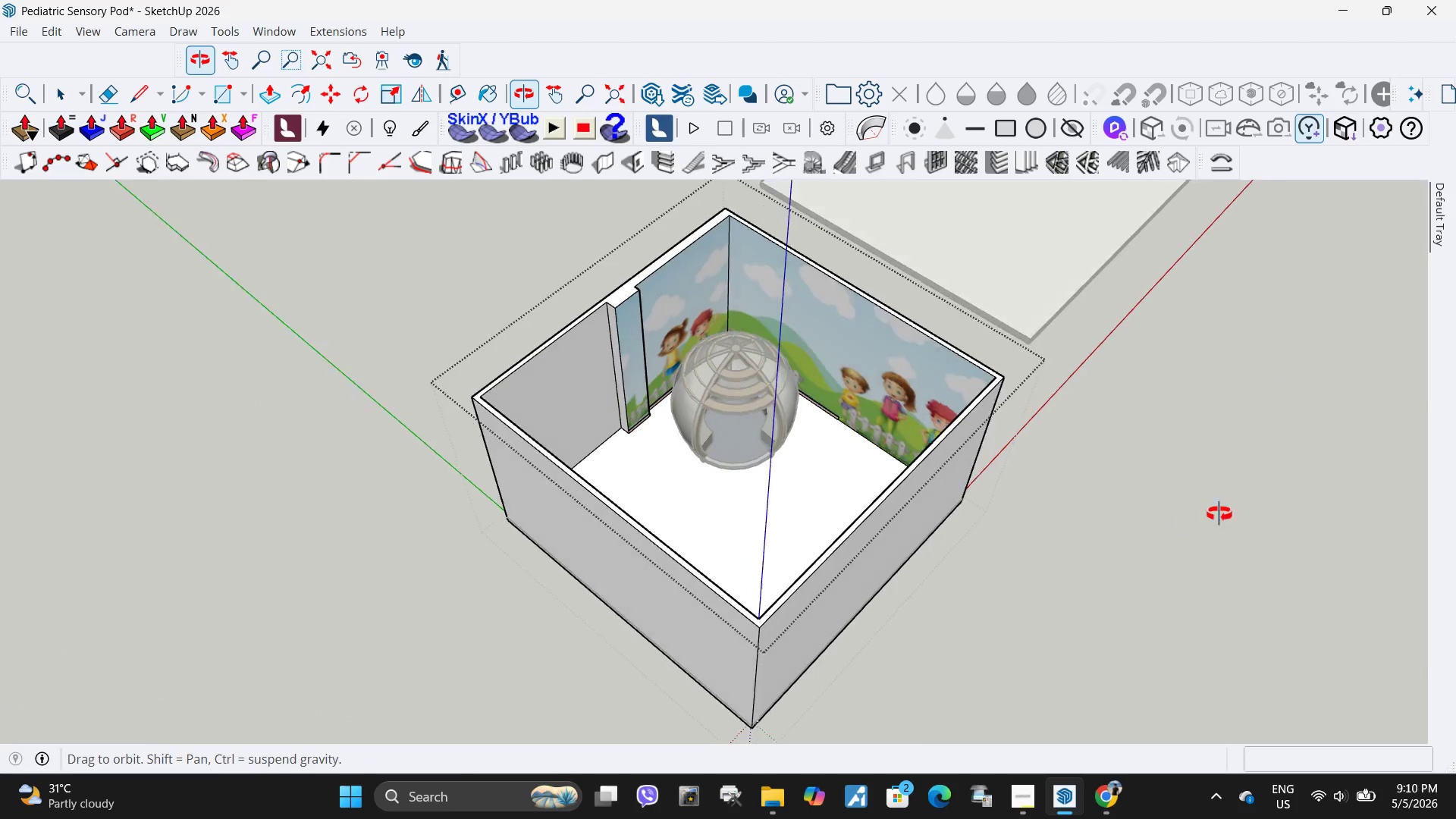 
scroll: coordinate [911, 425], scroll_direction: up, amount: 10.0
 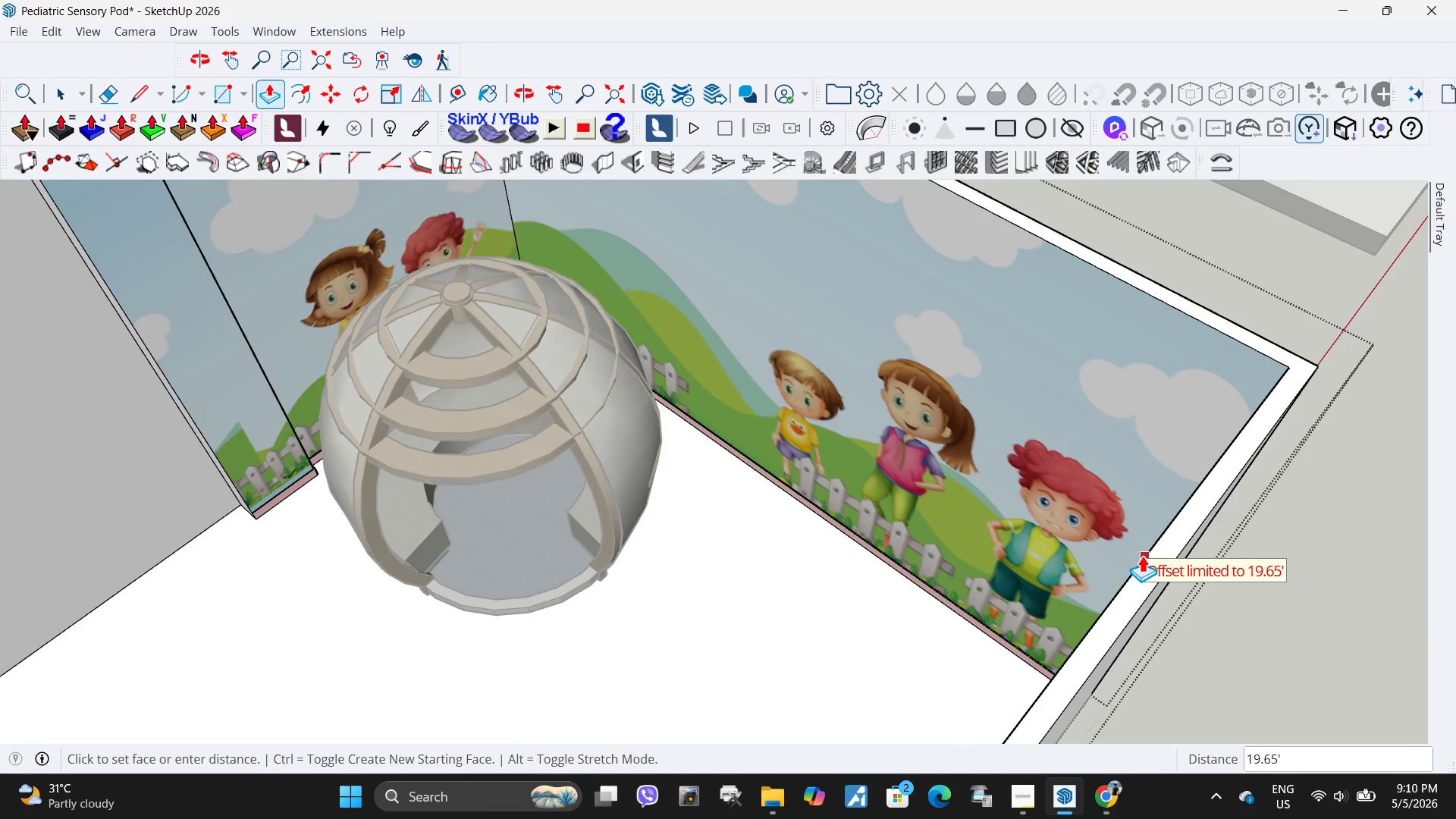 
left_click([1142, 555])
 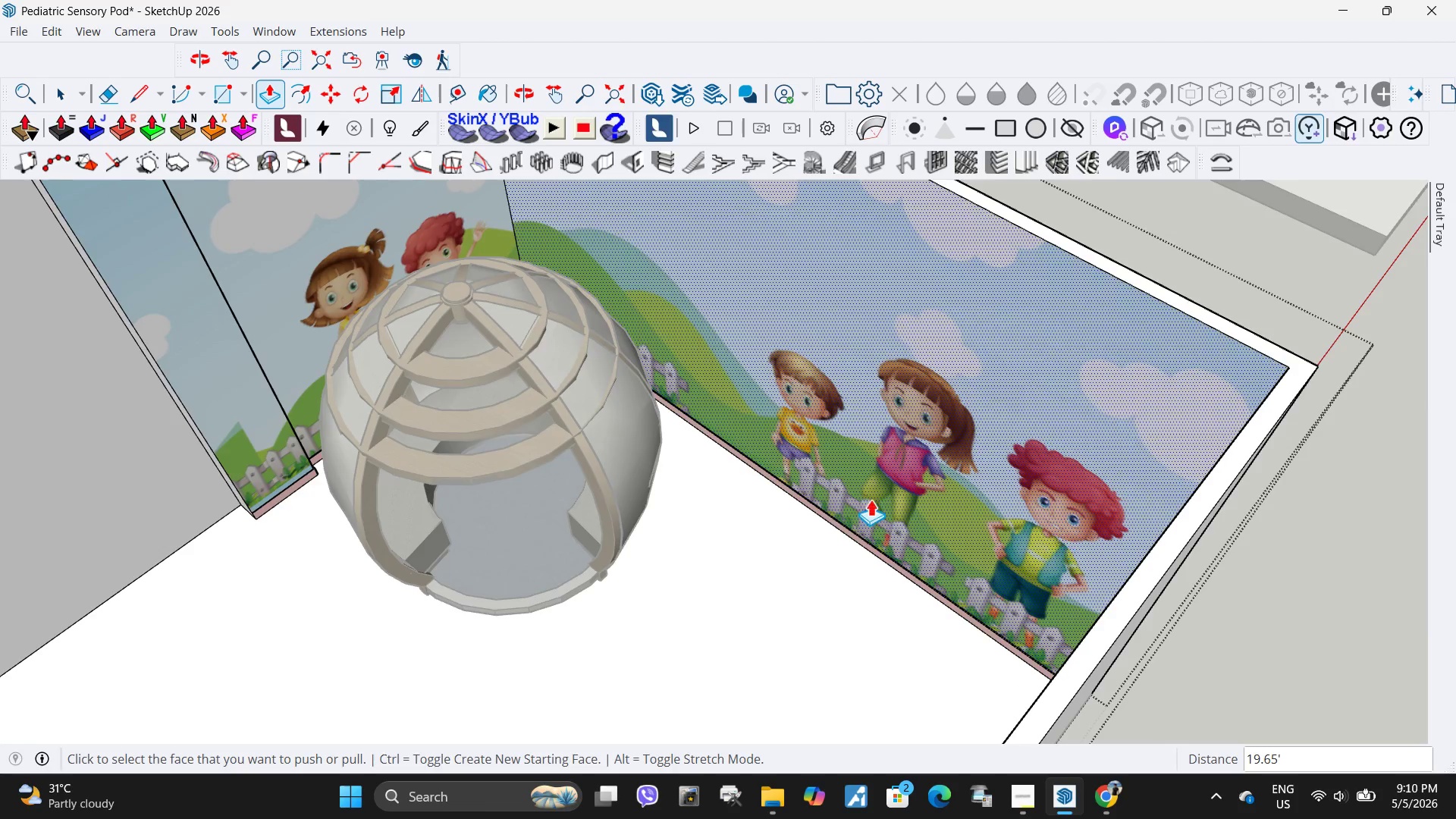 
scroll: coordinate [730, 517], scroll_direction: down, amount: 5.0
 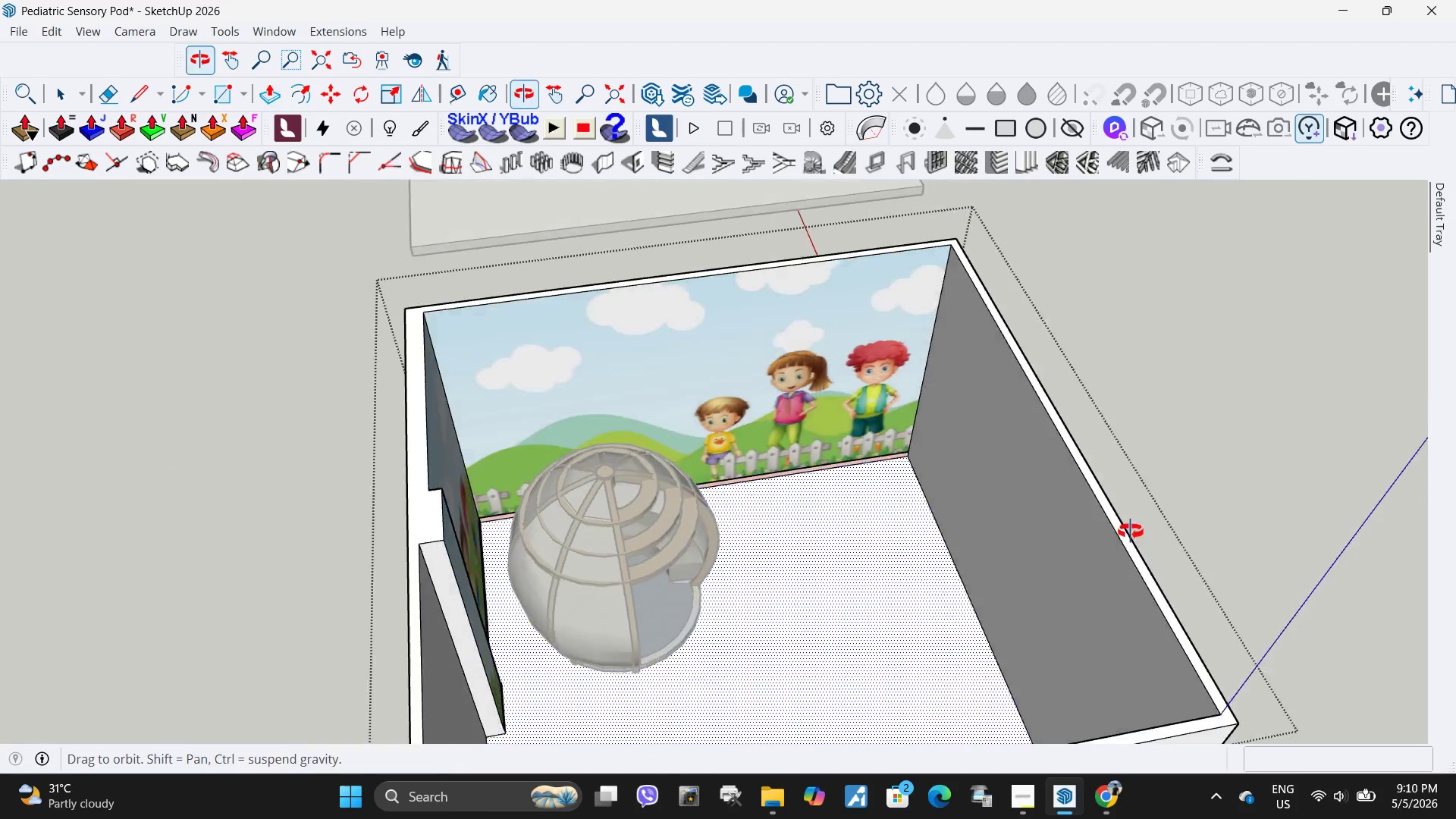 
key(L)
 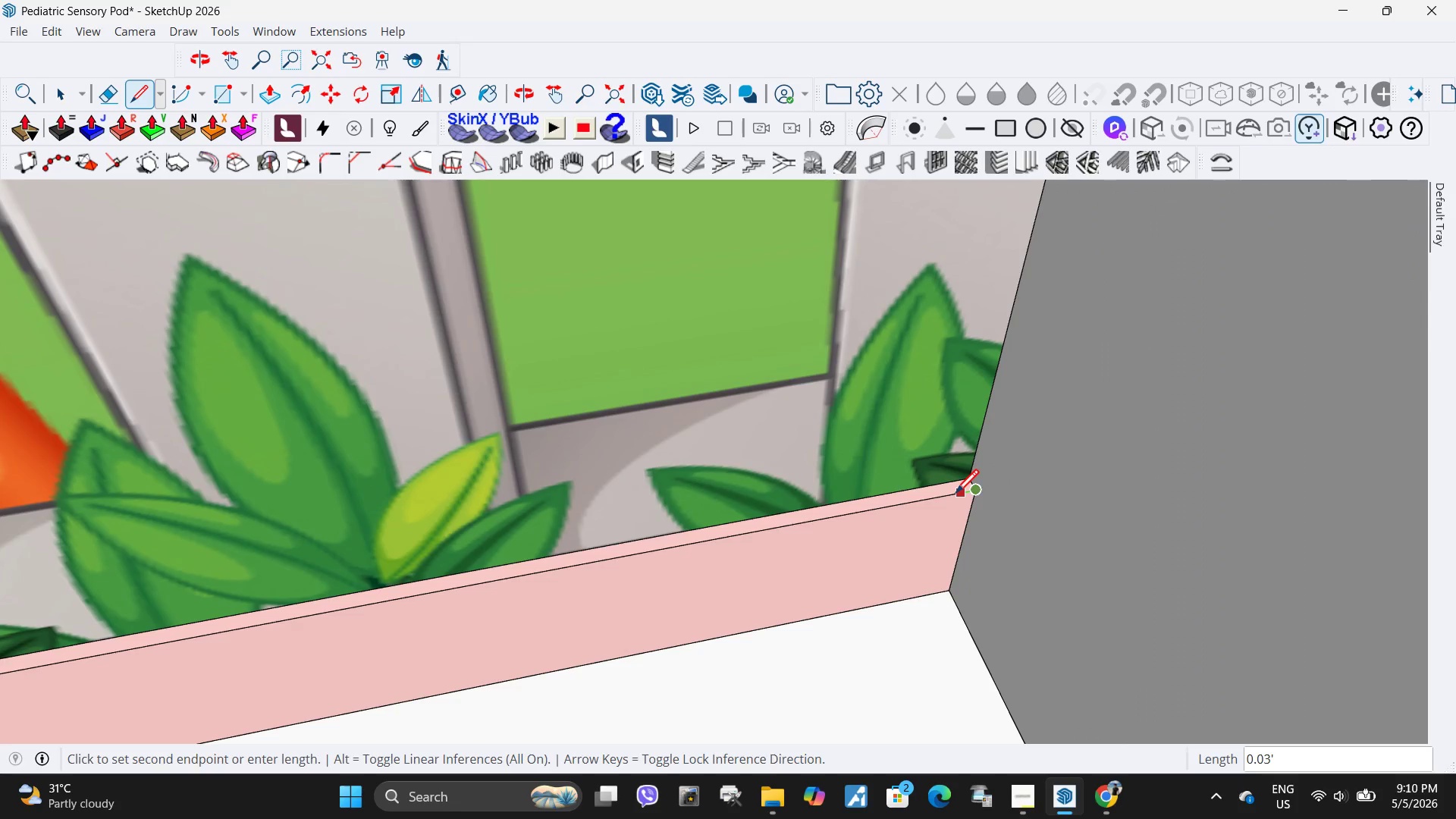 
scroll: coordinate [943, 523], scroll_direction: up, amount: 33.0
 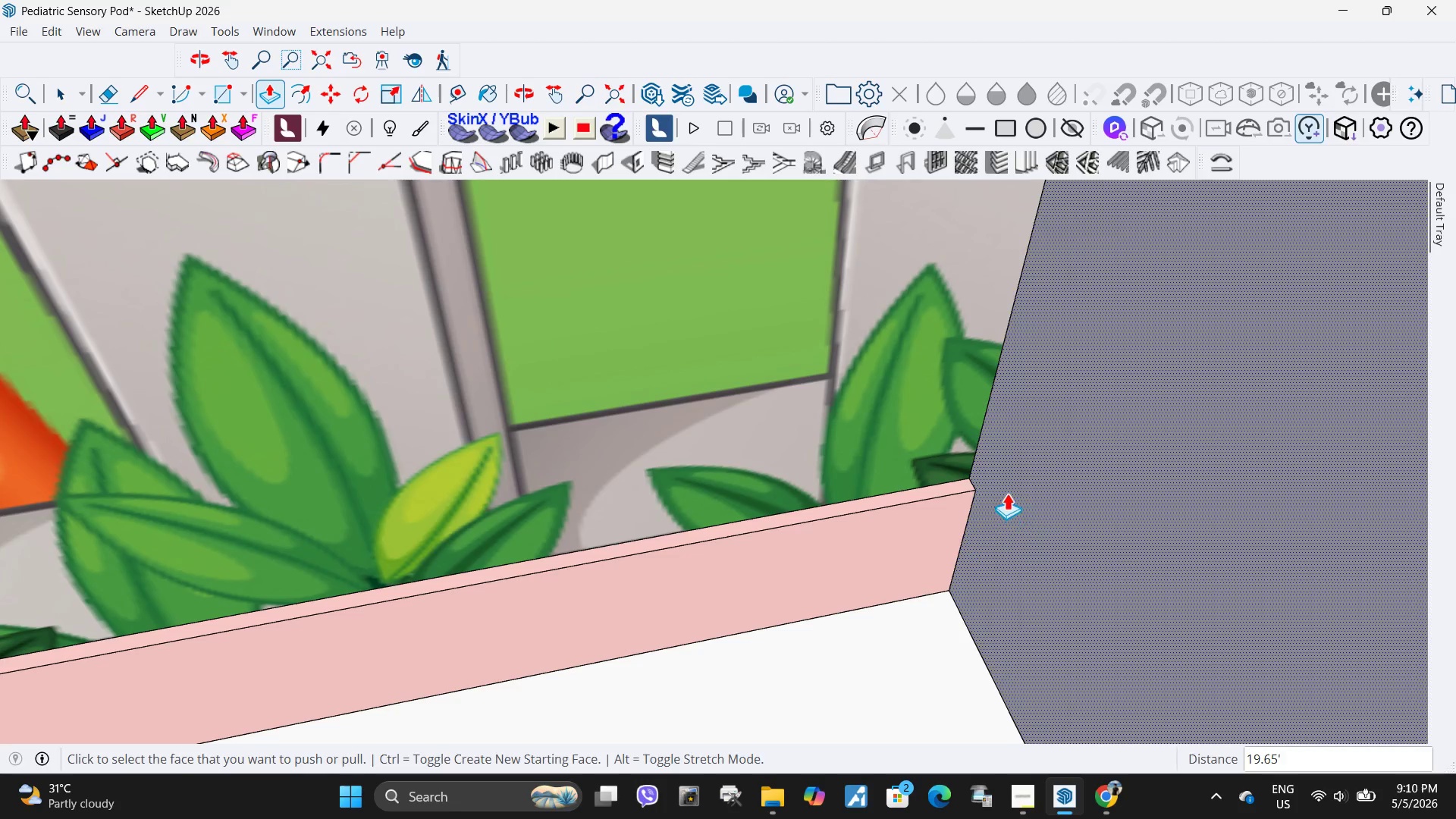 
left_click([956, 495])
 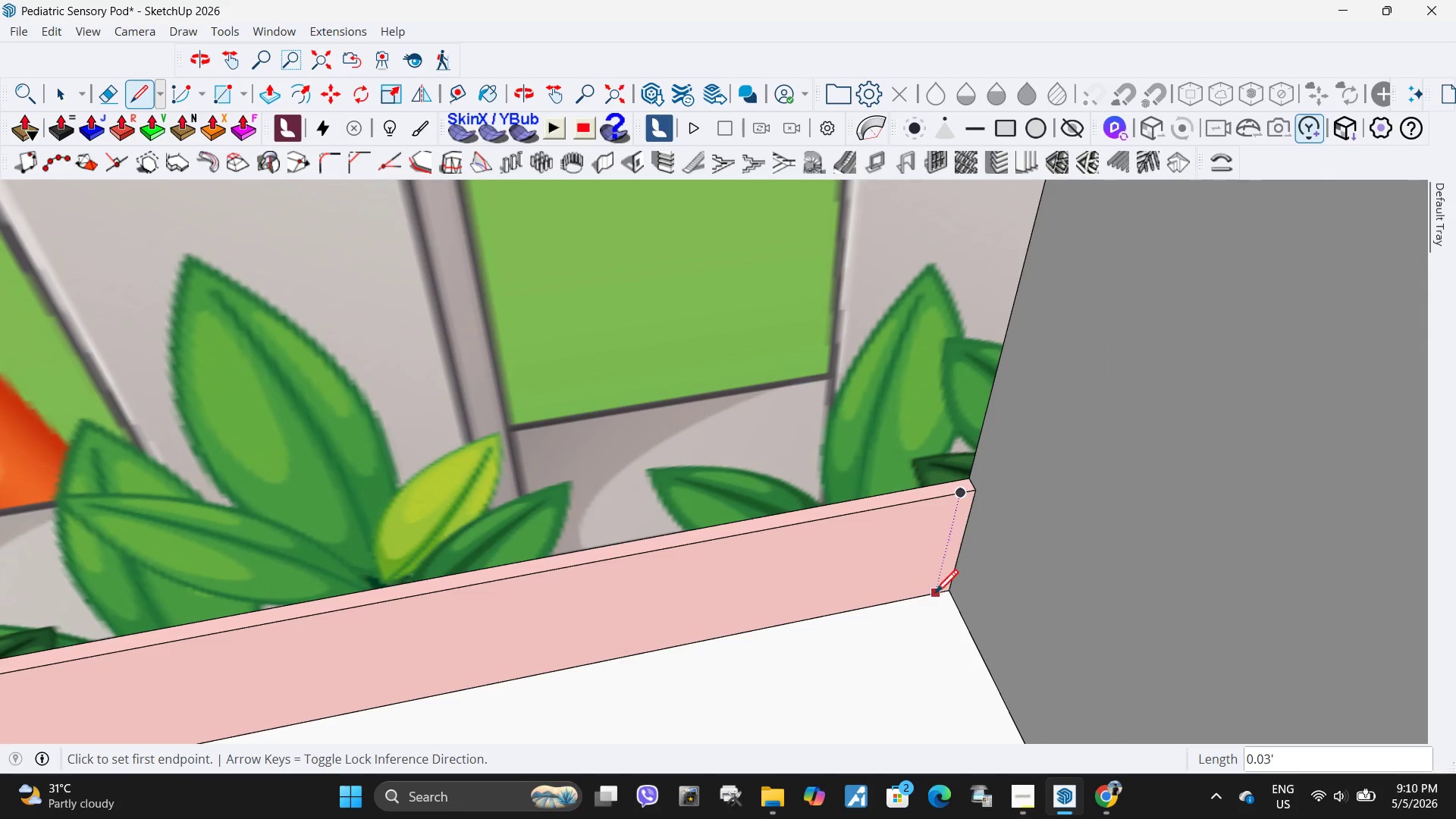 
left_click([930, 597])
 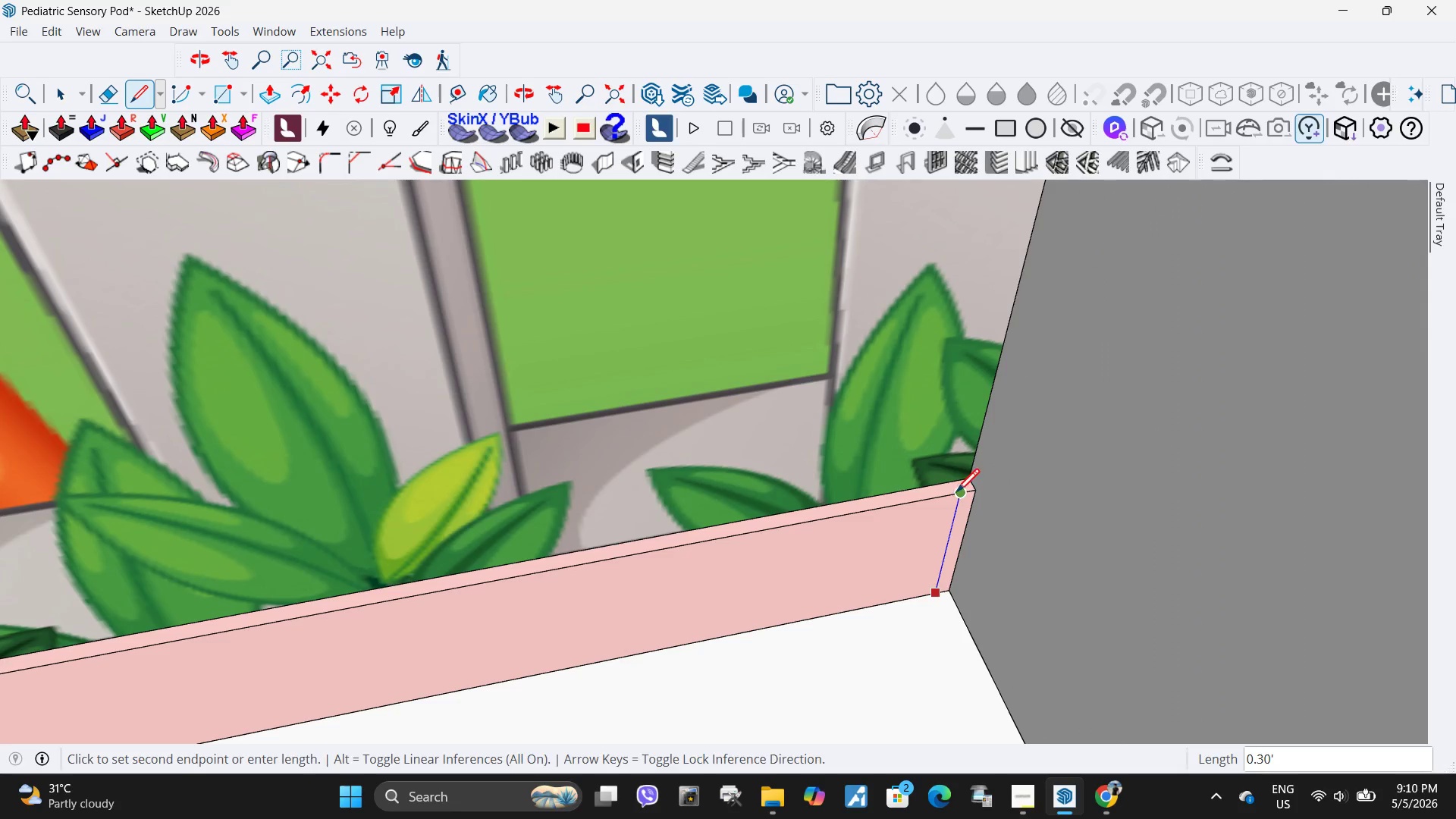 
key(Space)
 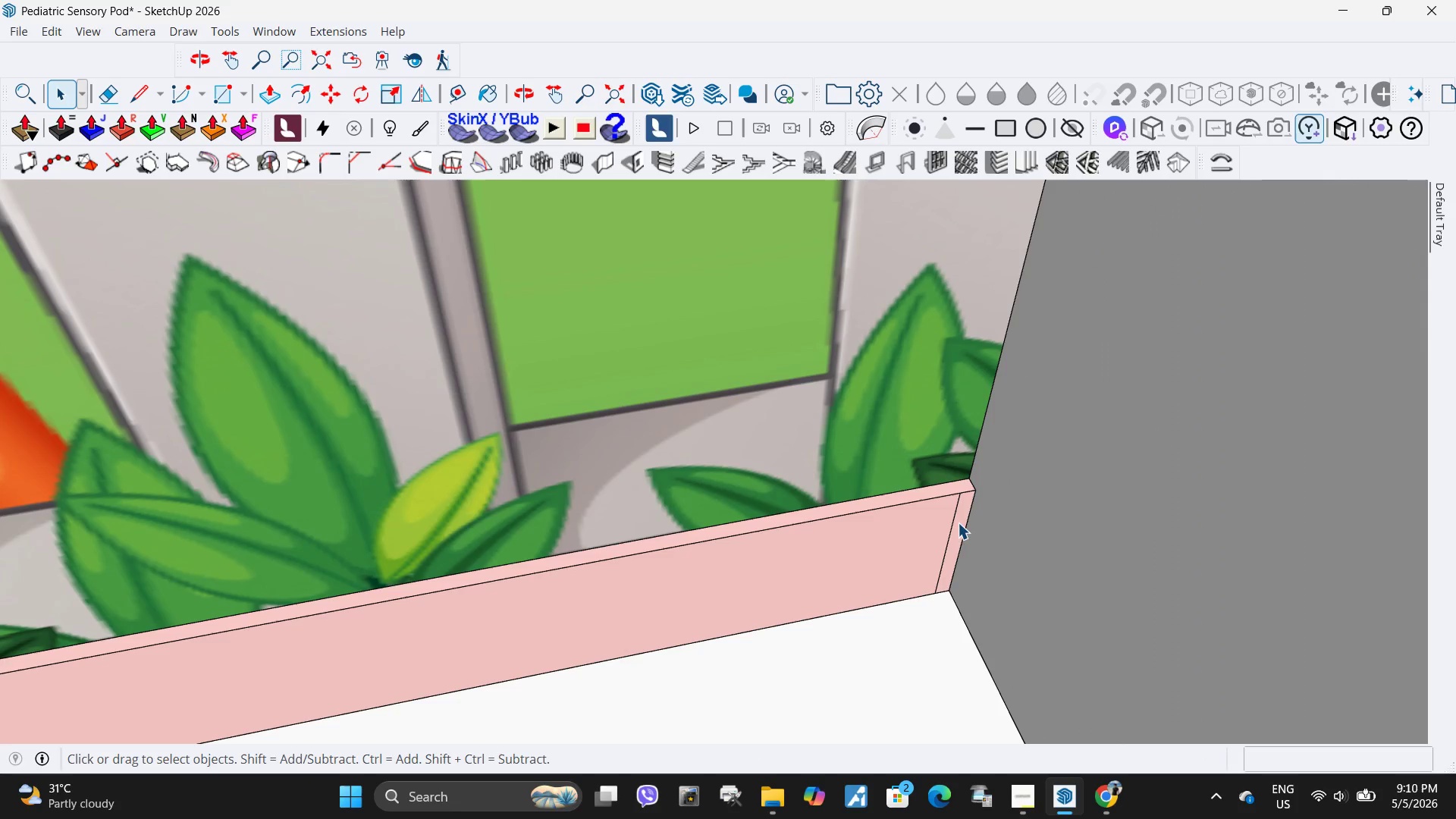 
left_click([956, 523])
 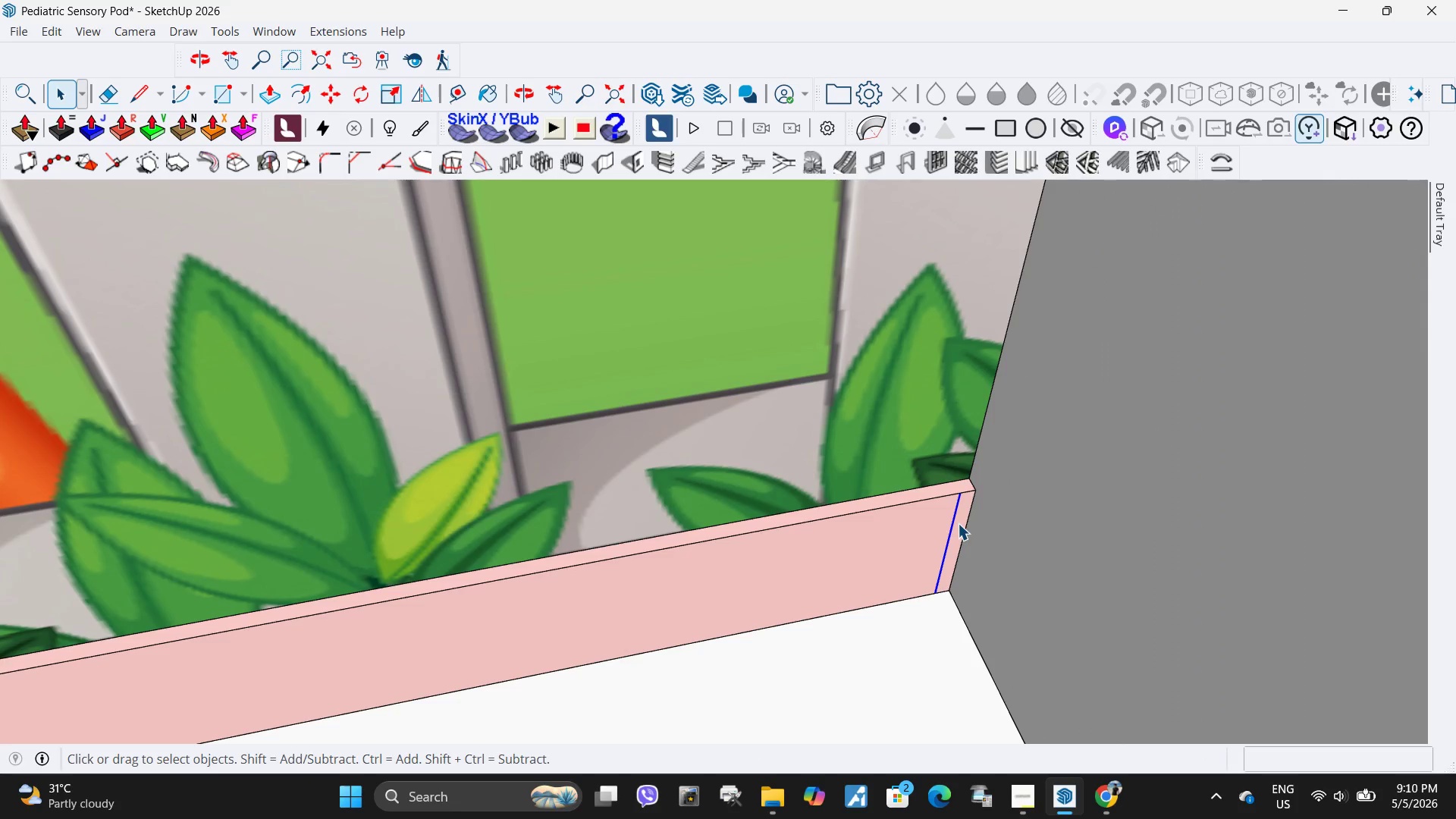 
left_click([958, 523])
 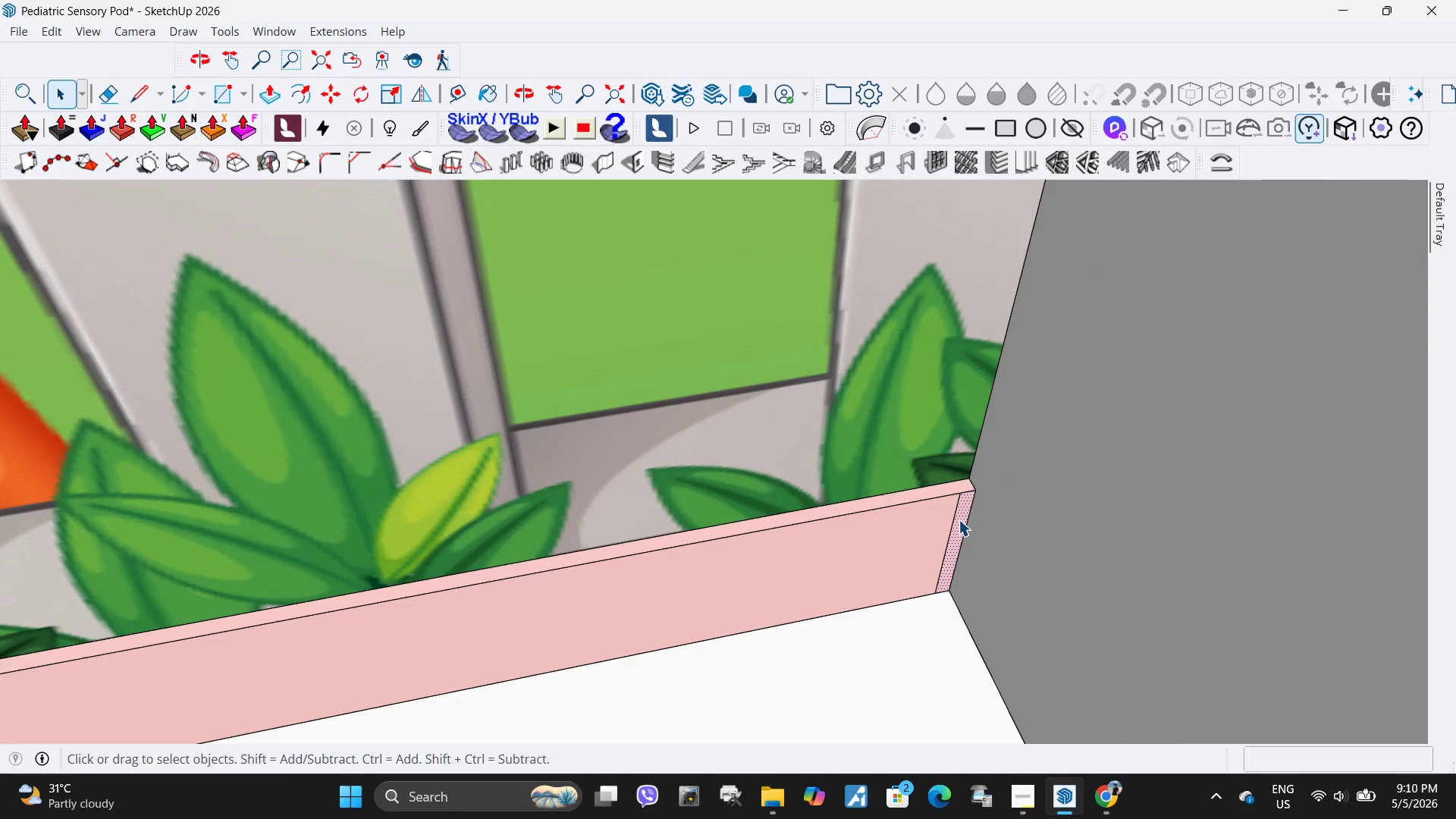 
key(P)
 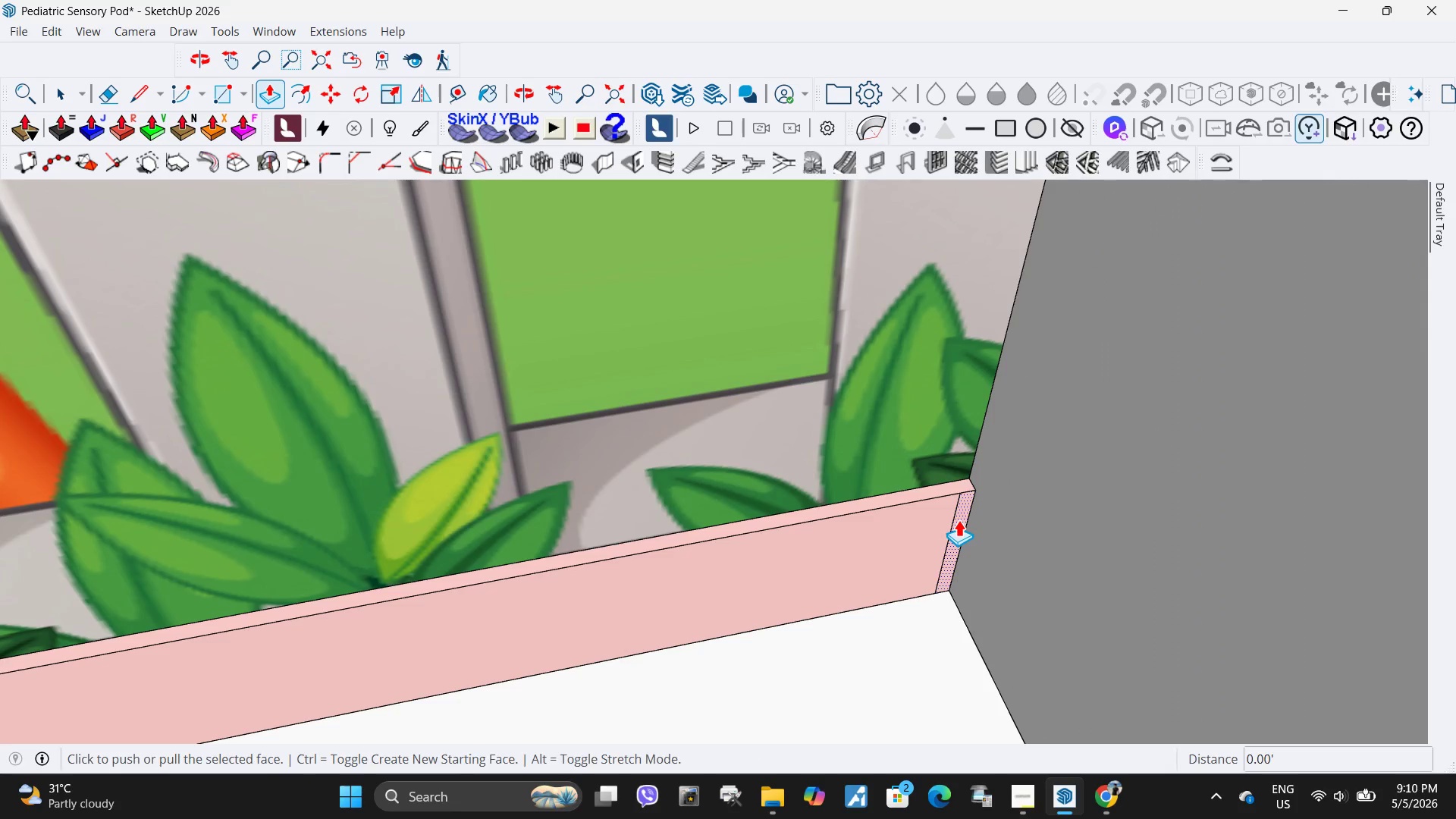 
left_click([959, 519])
 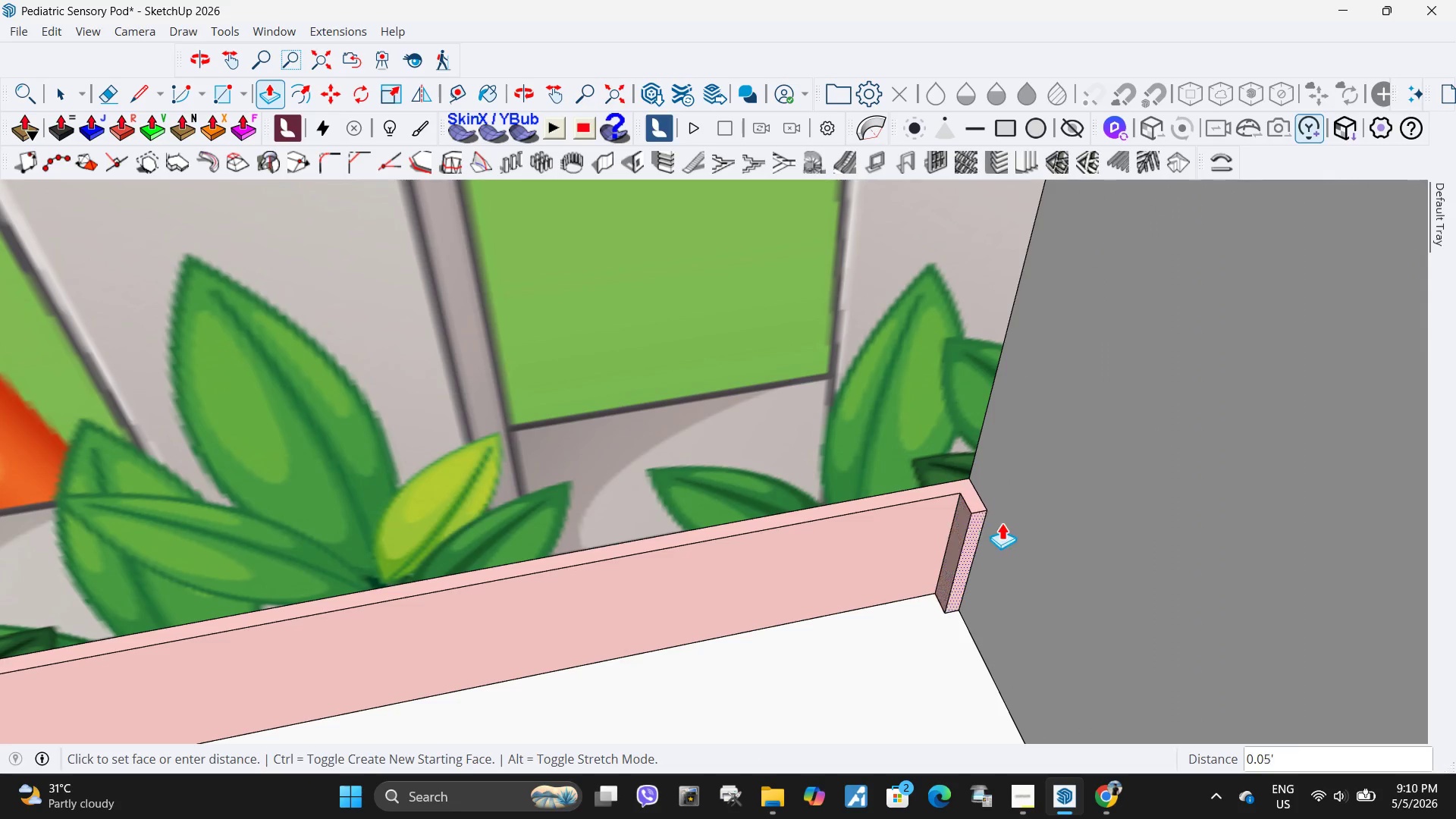 
scroll: coordinate [464, 450], scroll_direction: down, amount: 40.0
 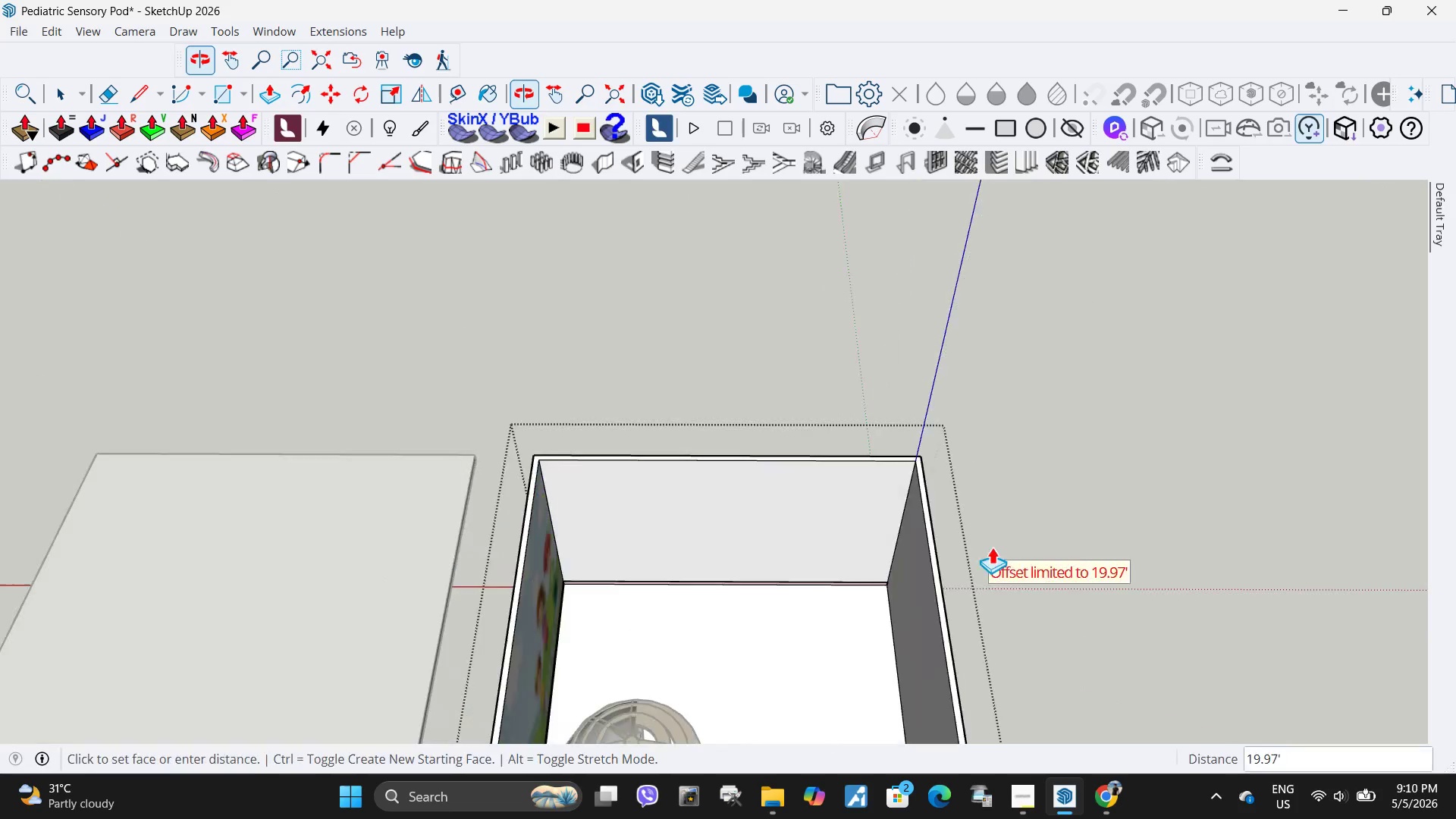 
scroll: coordinate [940, 516], scroll_direction: up, amount: 5.0
 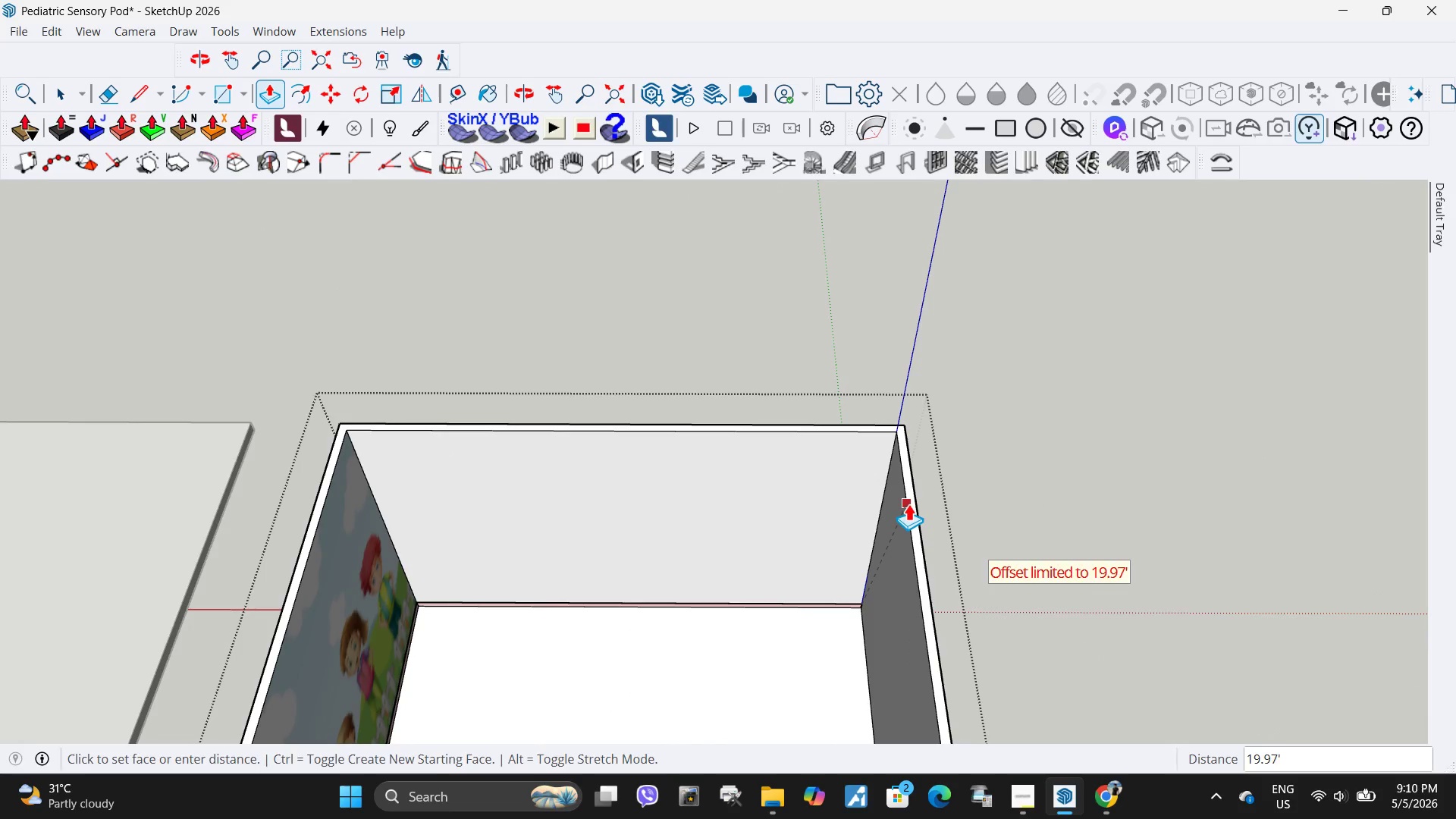 
left_click([908, 504])
 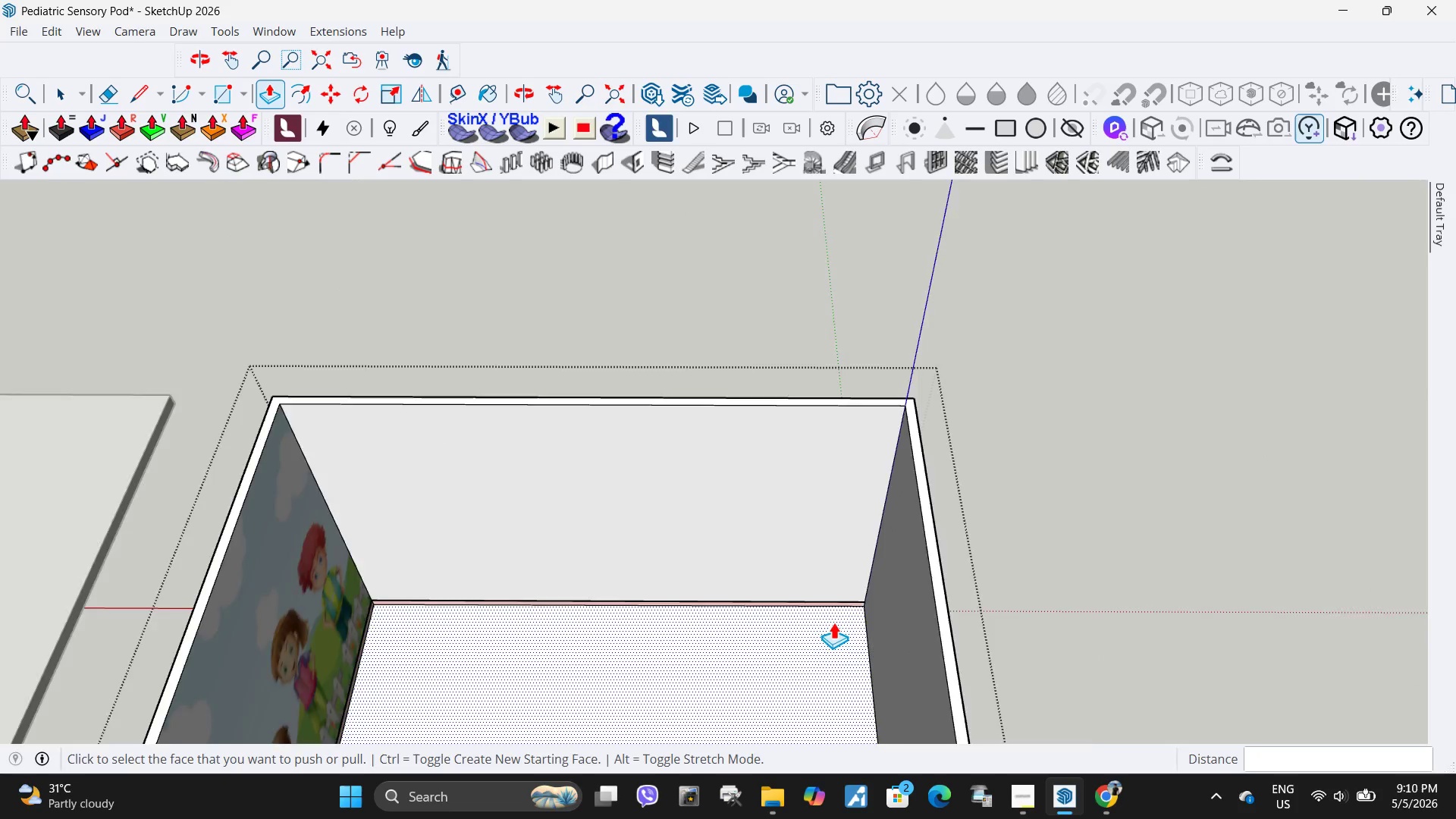 
key(L)
 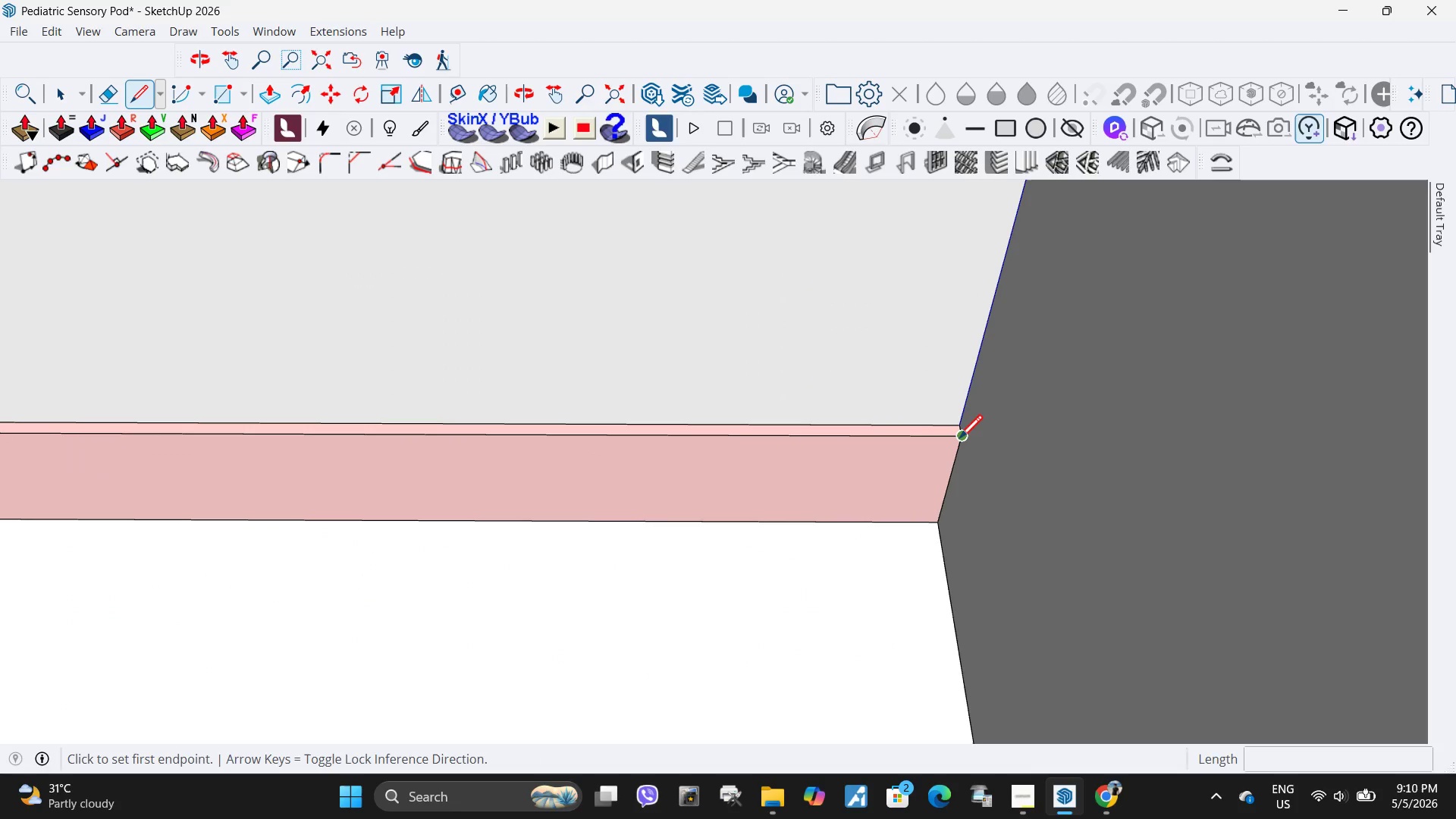 
scroll: coordinate [895, 573], scroll_direction: up, amount: 30.0
 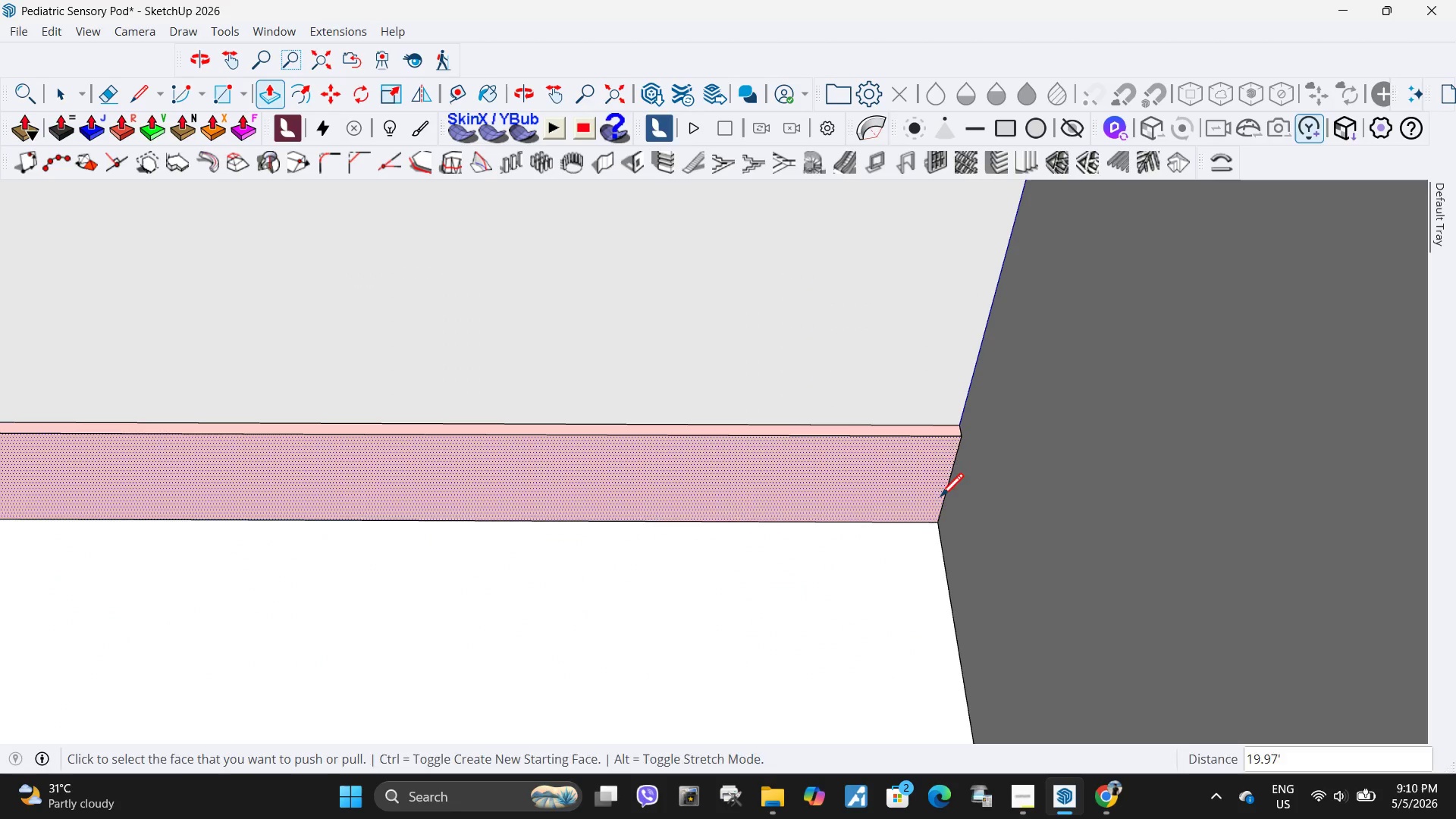 
left_click([963, 441])
 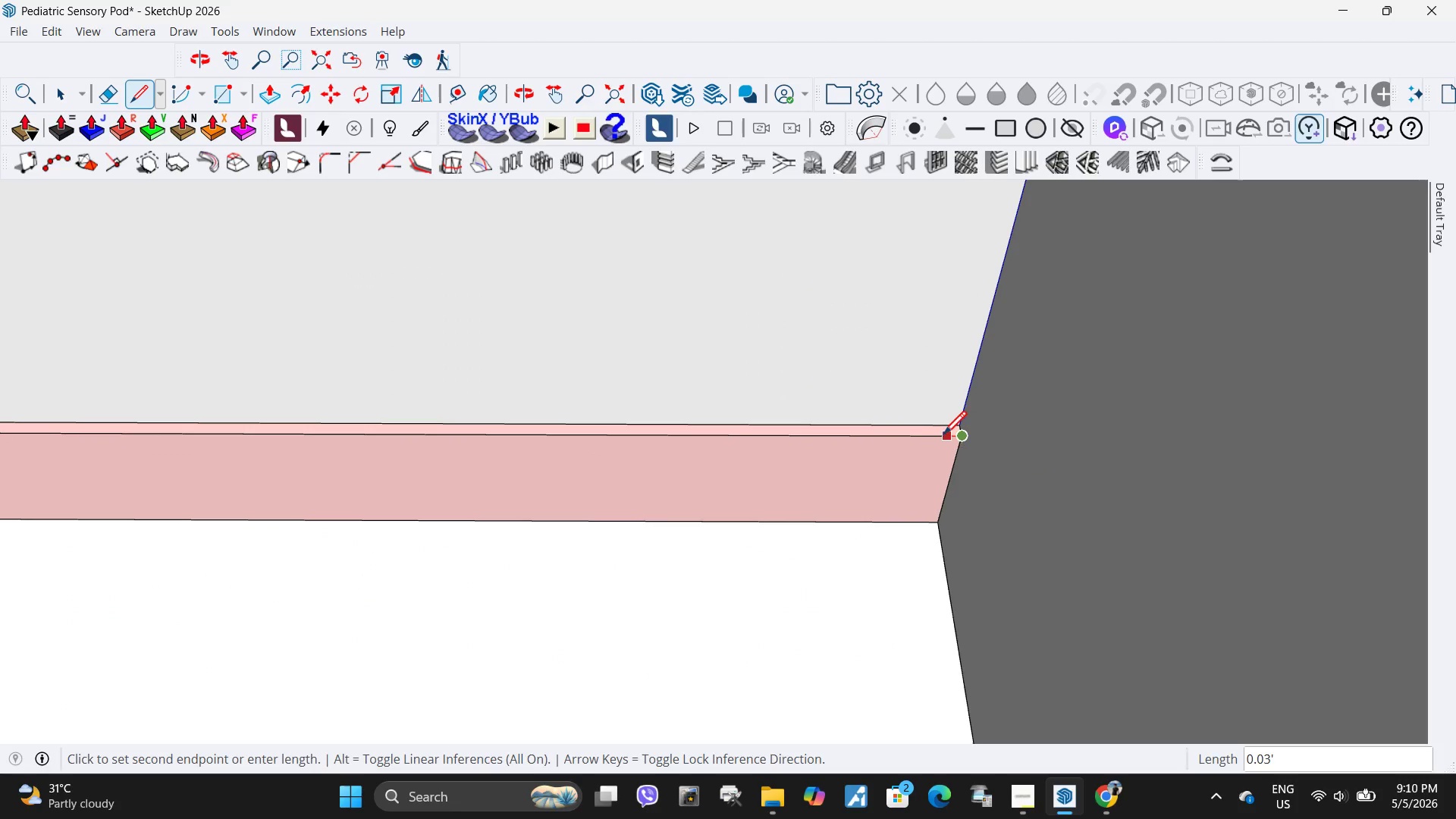 
left_click([943, 437])
 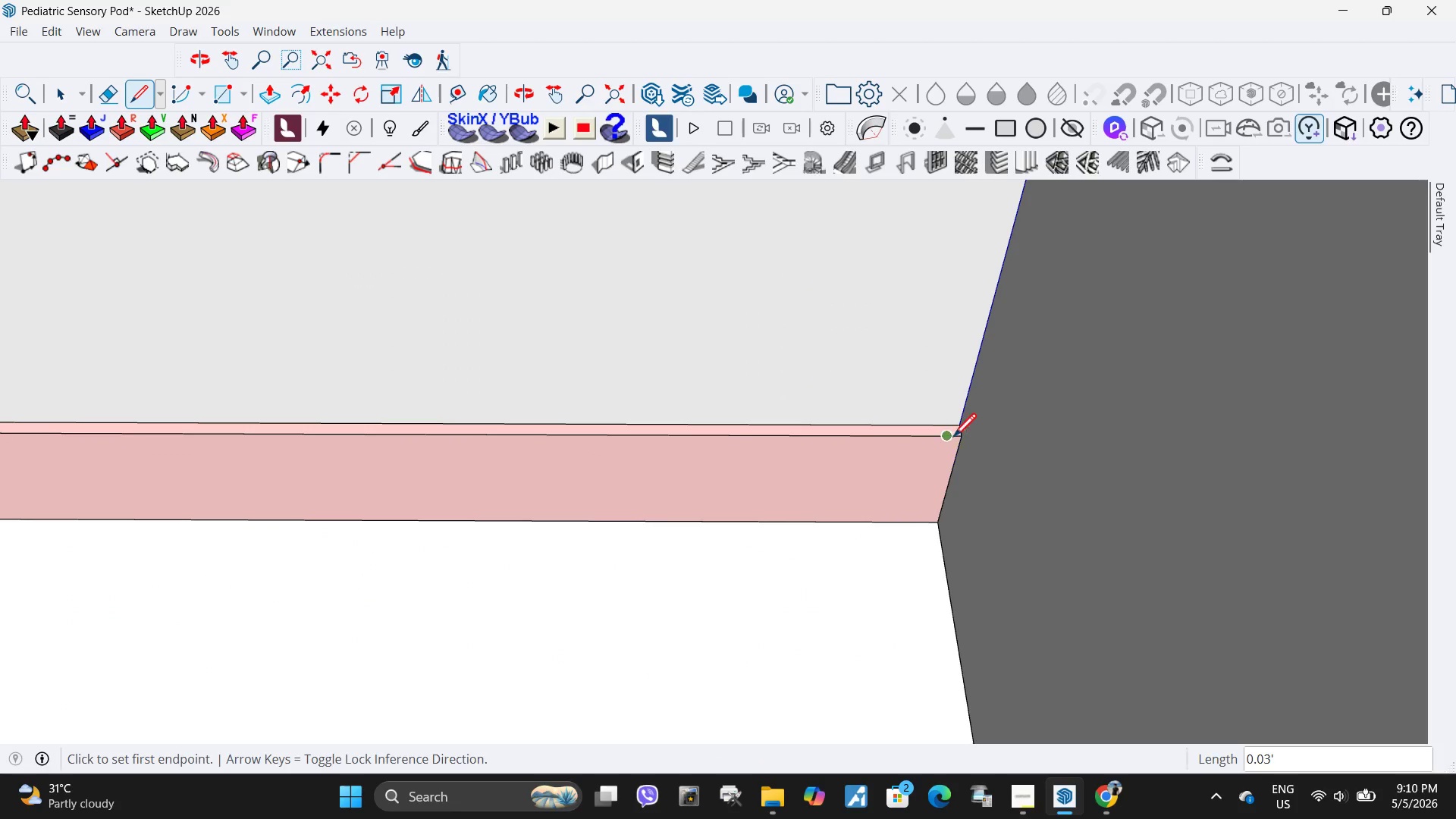 
left_click([948, 441])
 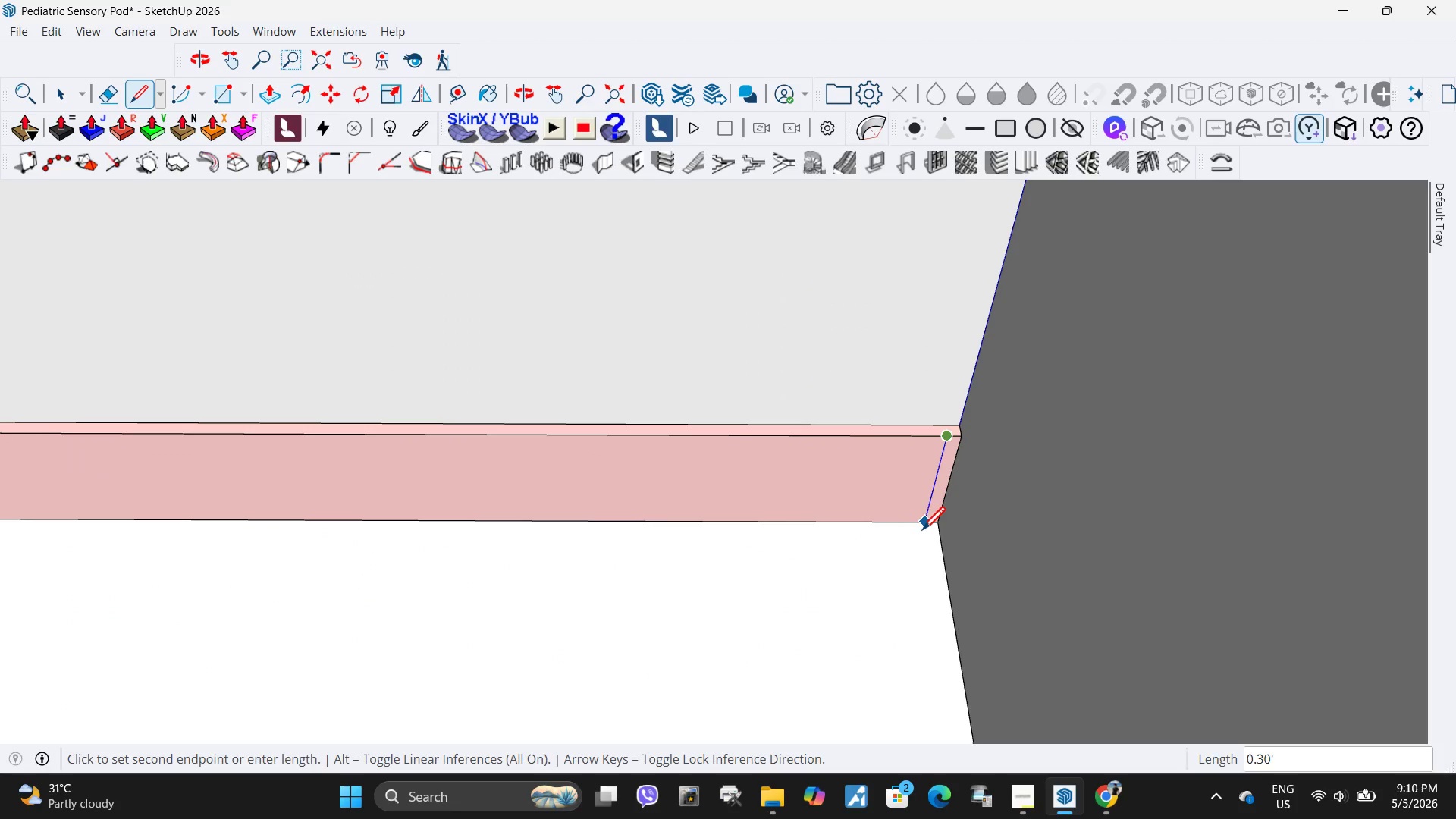 
left_click([922, 532])
 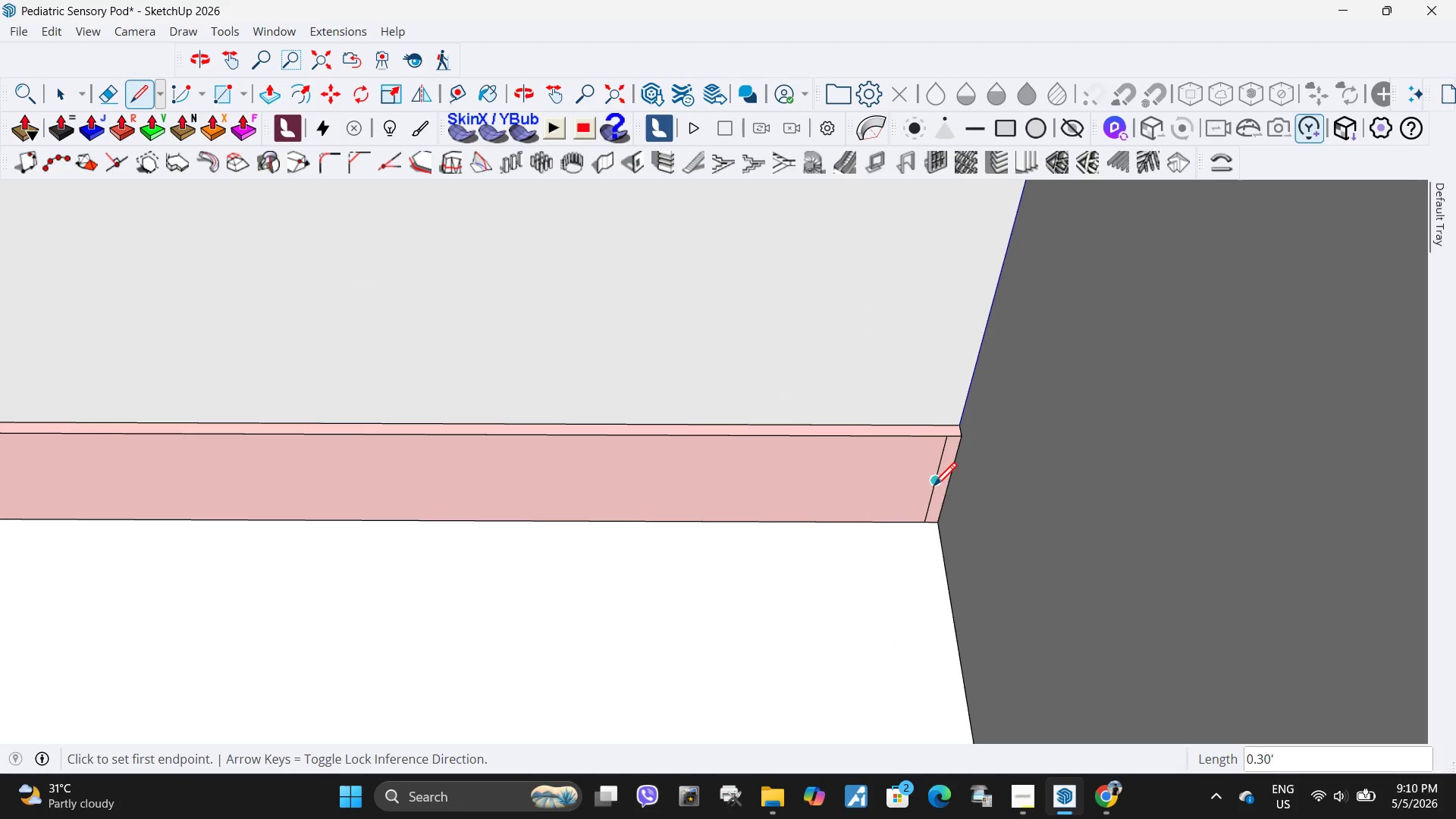 
key(Space)
 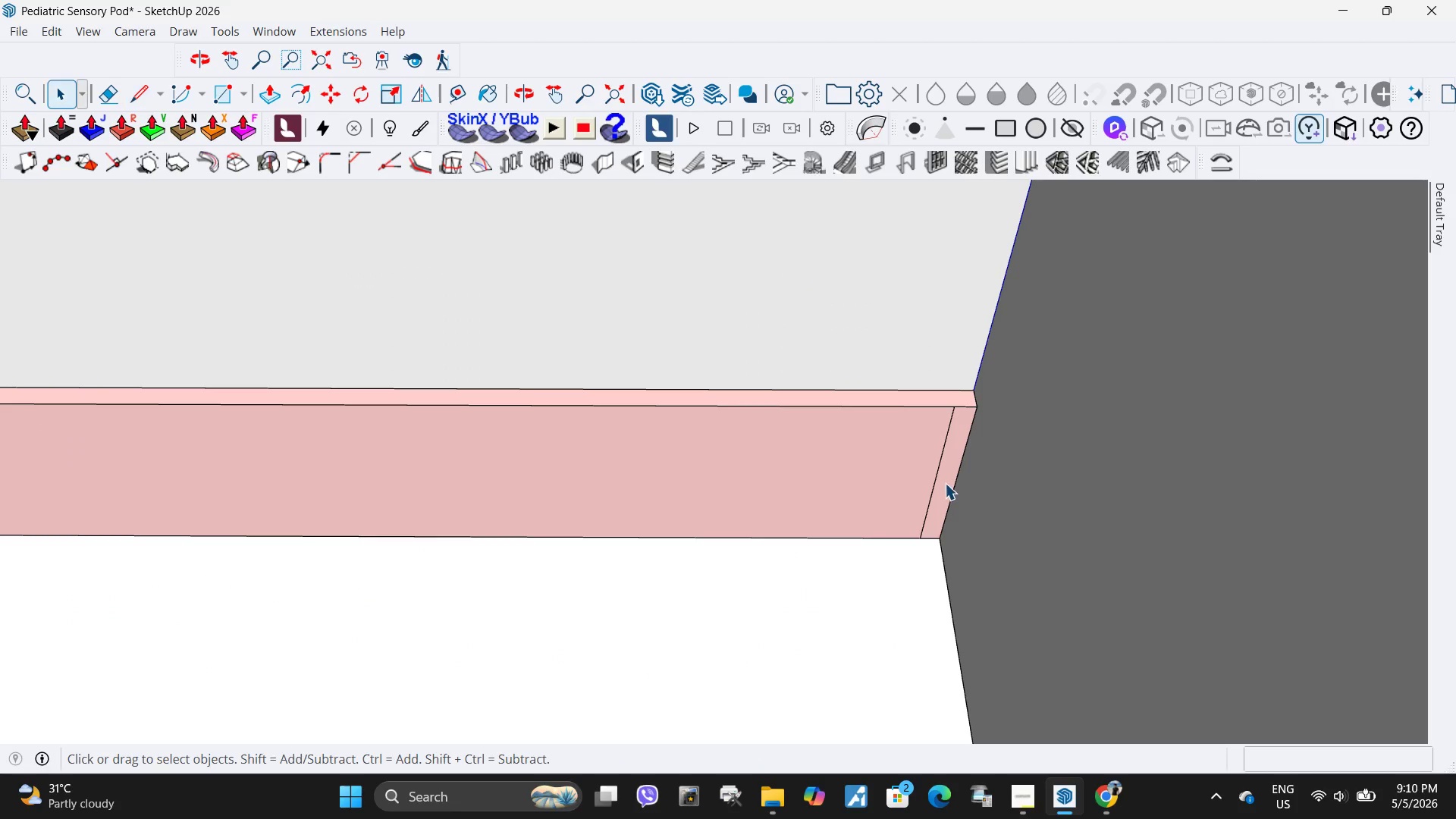 
left_click([945, 483])
 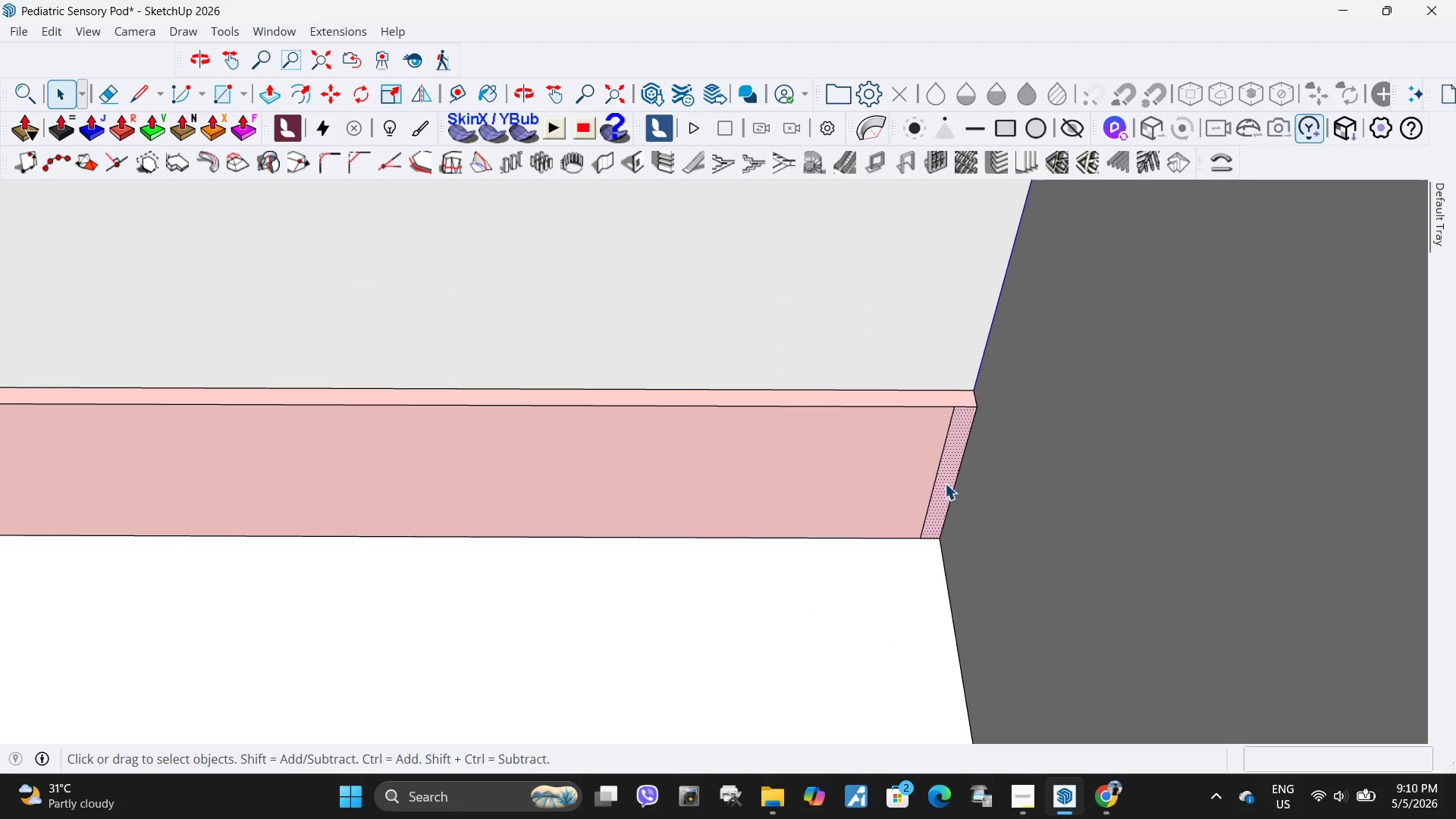 
scroll: coordinate [934, 487], scroll_direction: up, amount: 4.0
 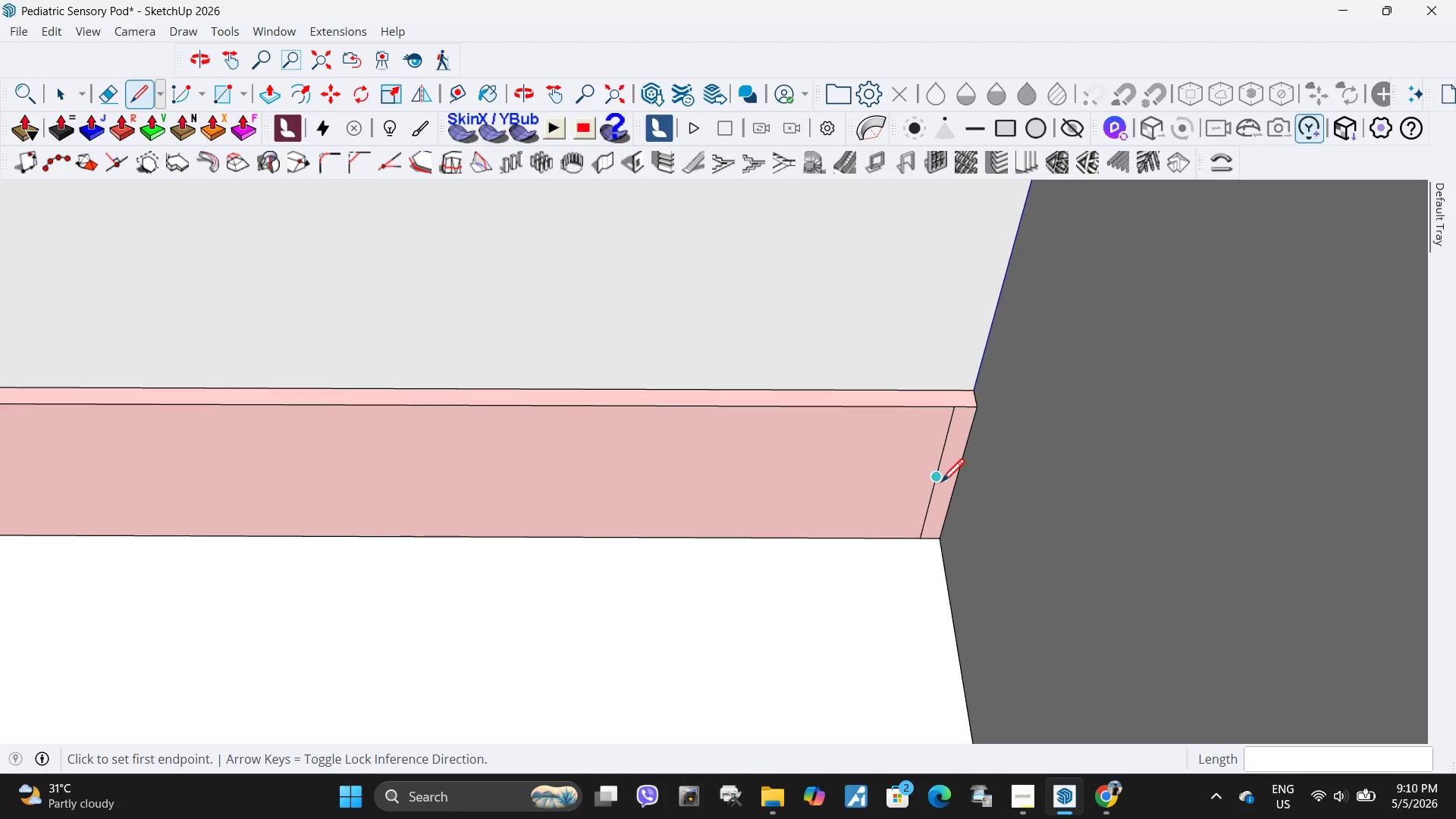 
key(P)
 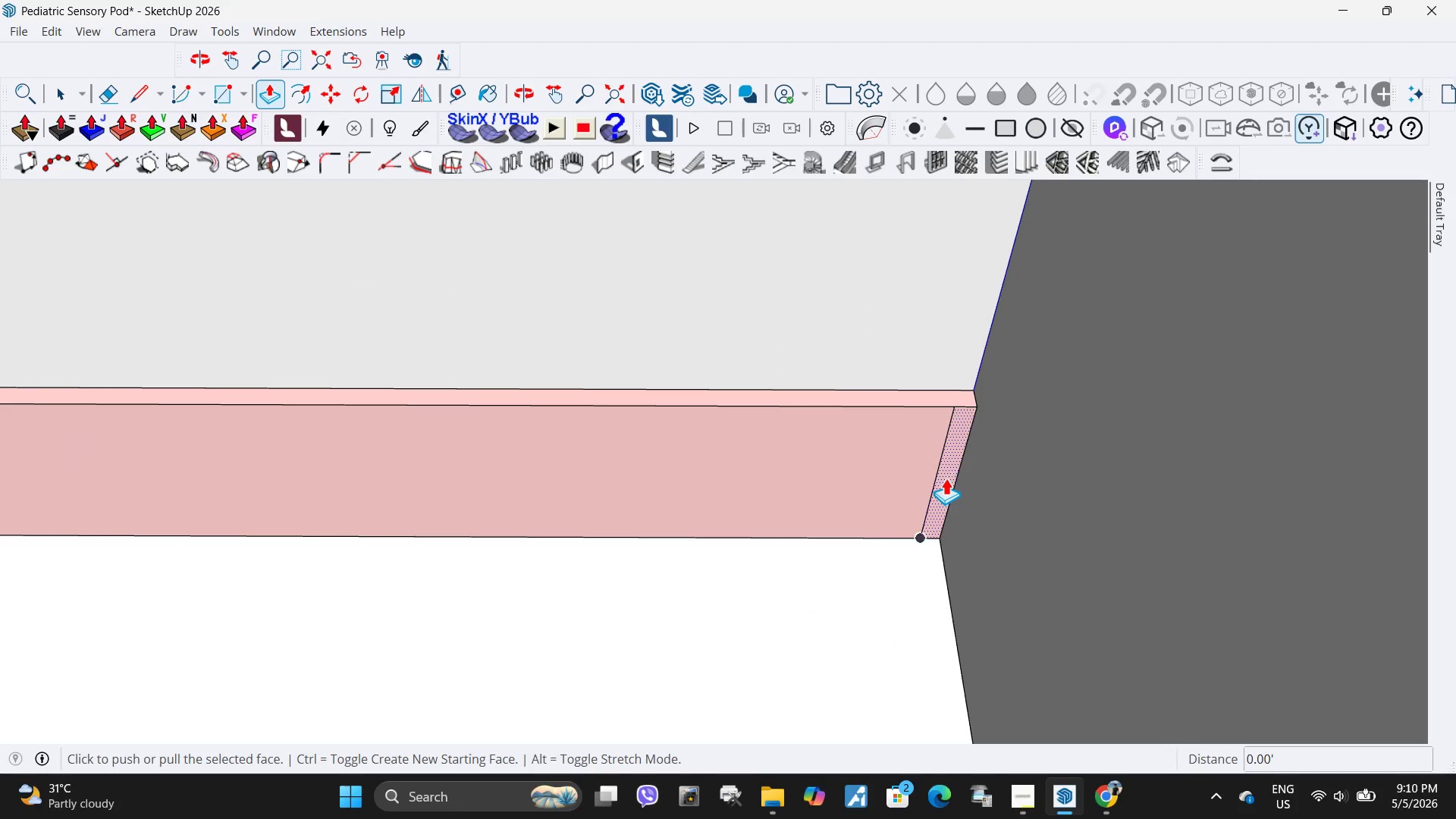 
left_click([946, 478])
 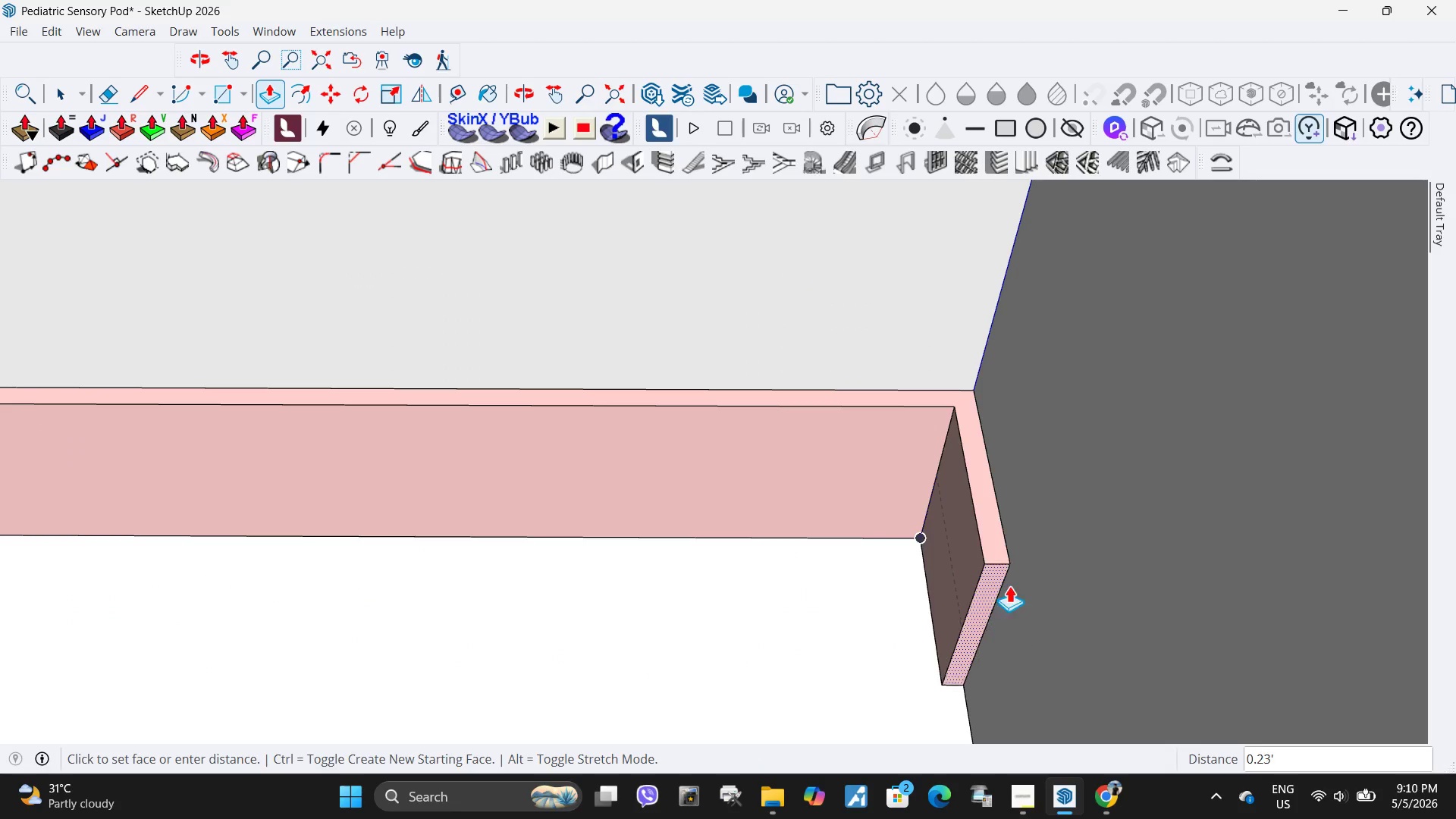 
scroll: coordinate [566, 466], scroll_direction: down, amount: 49.0
 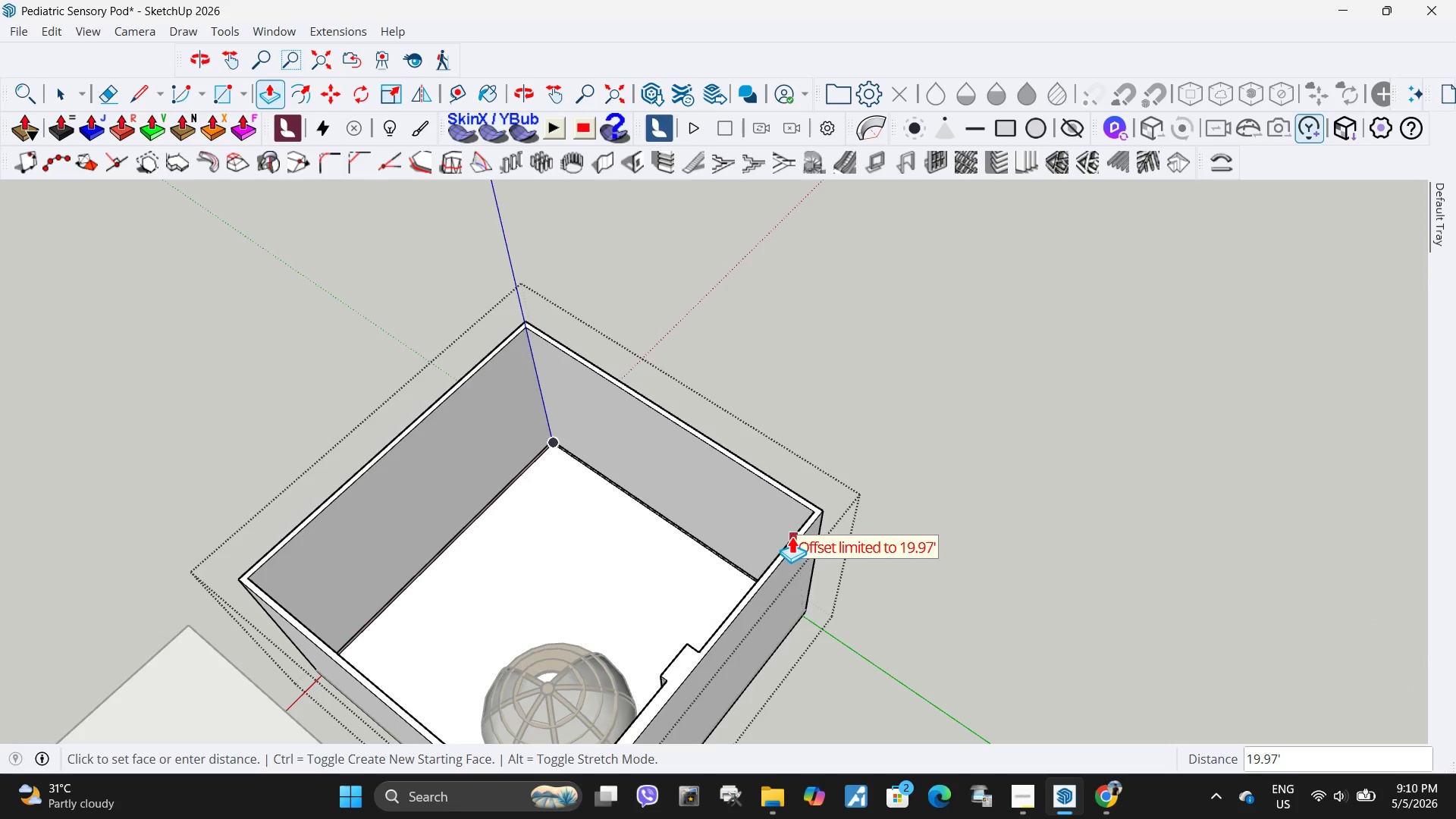 
left_click([791, 536])
 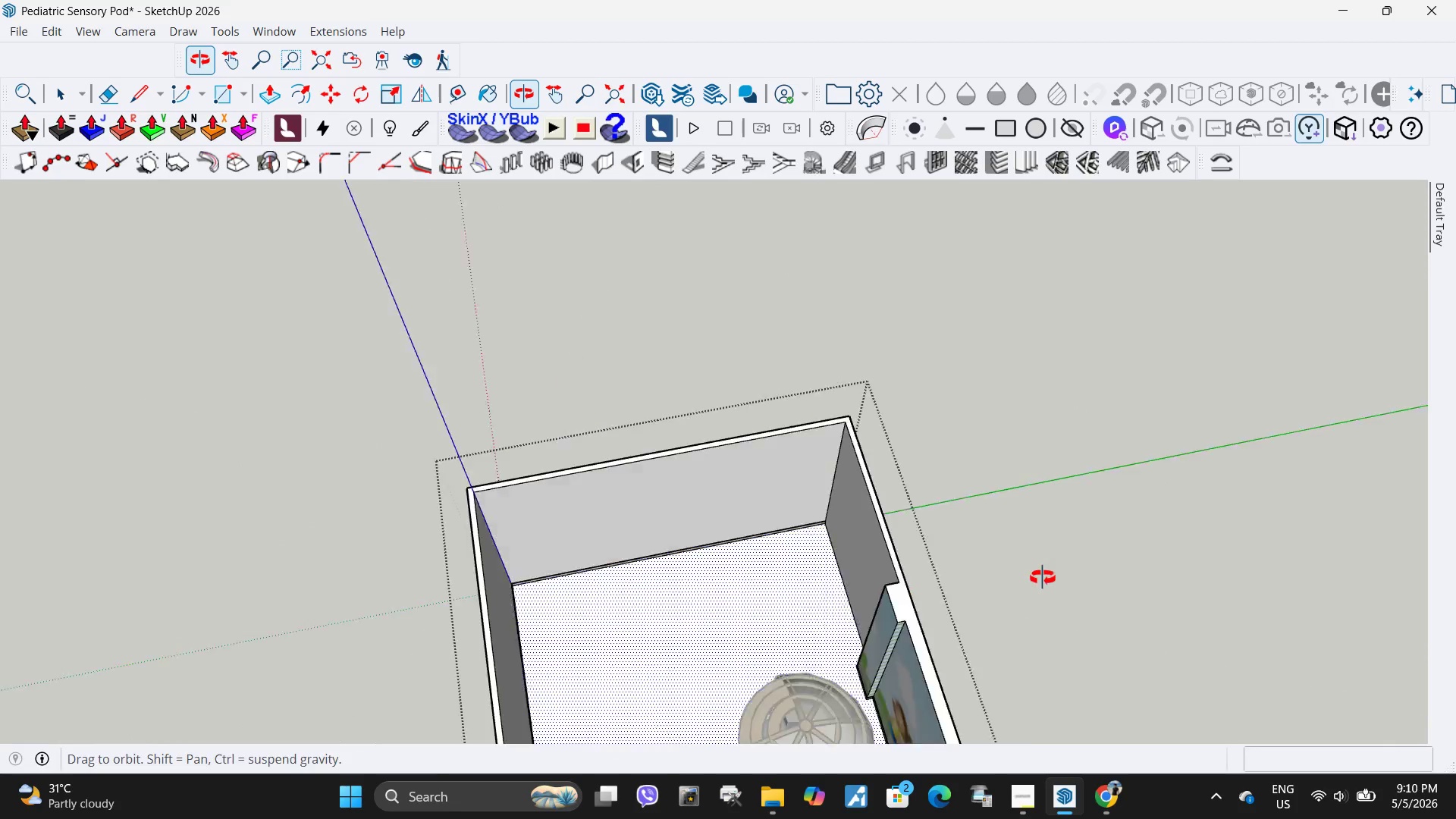 
key(L)
 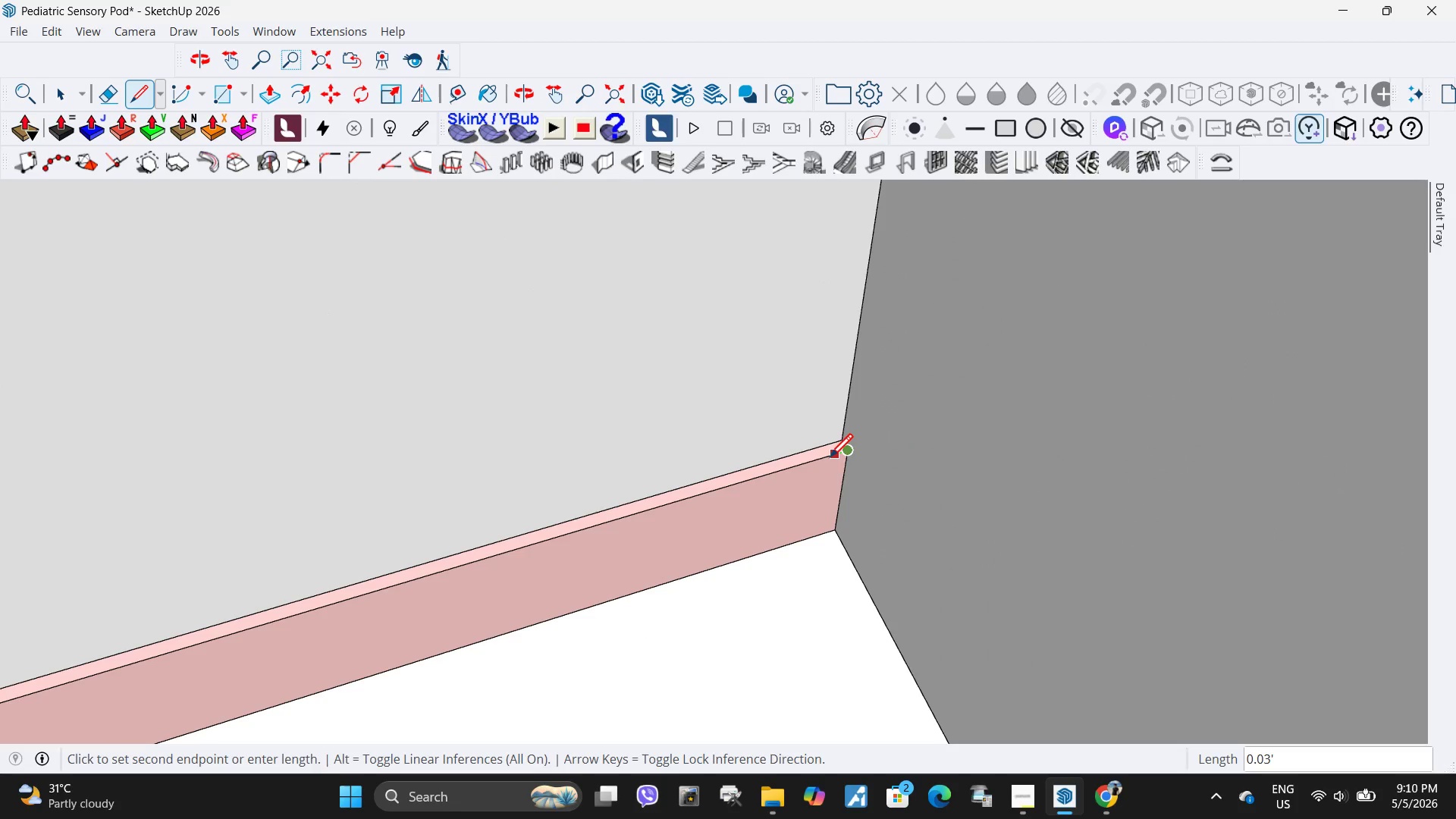 
scroll: coordinate [796, 482], scroll_direction: up, amount: 34.0
 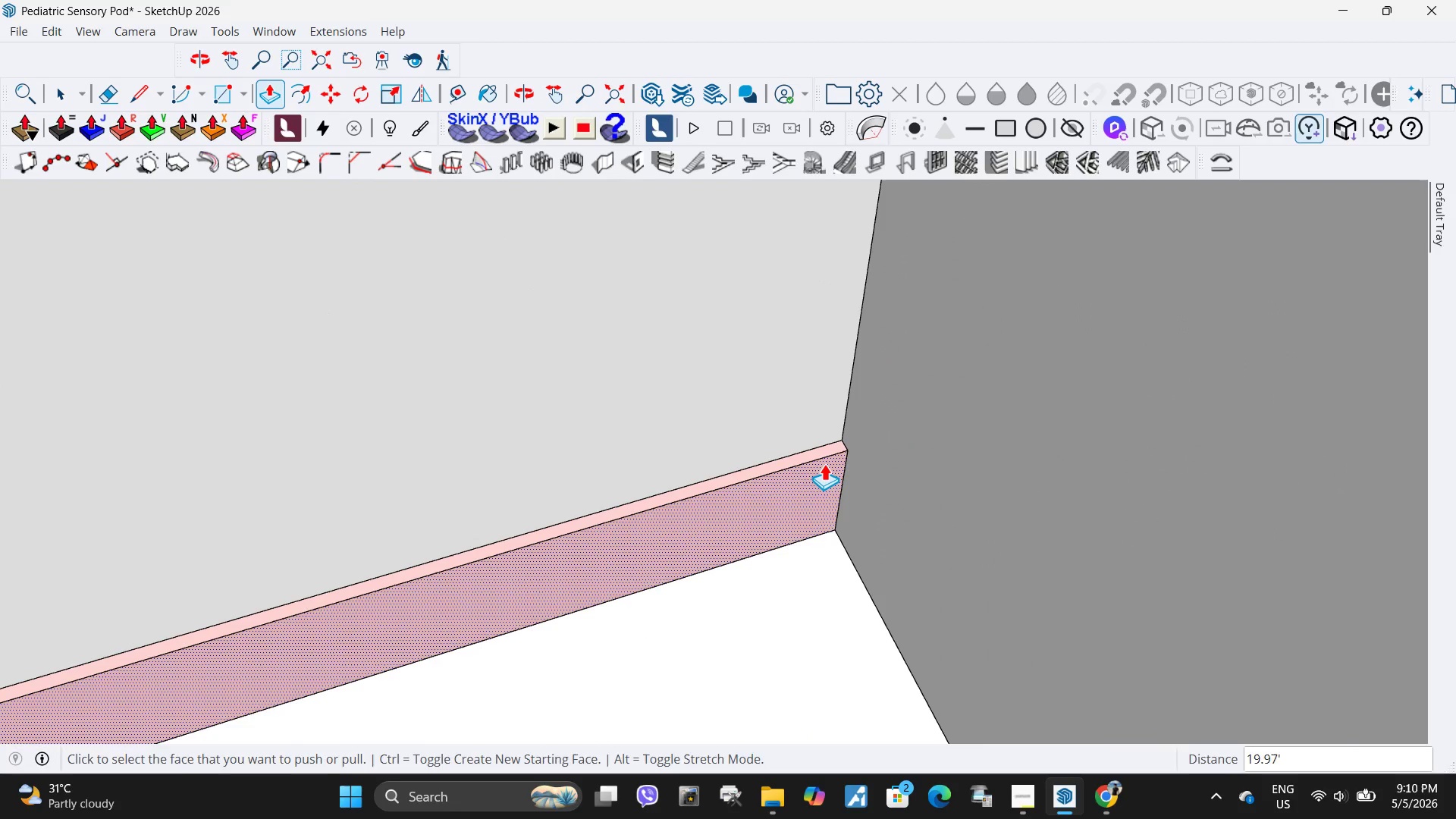 
left_click([830, 460])
 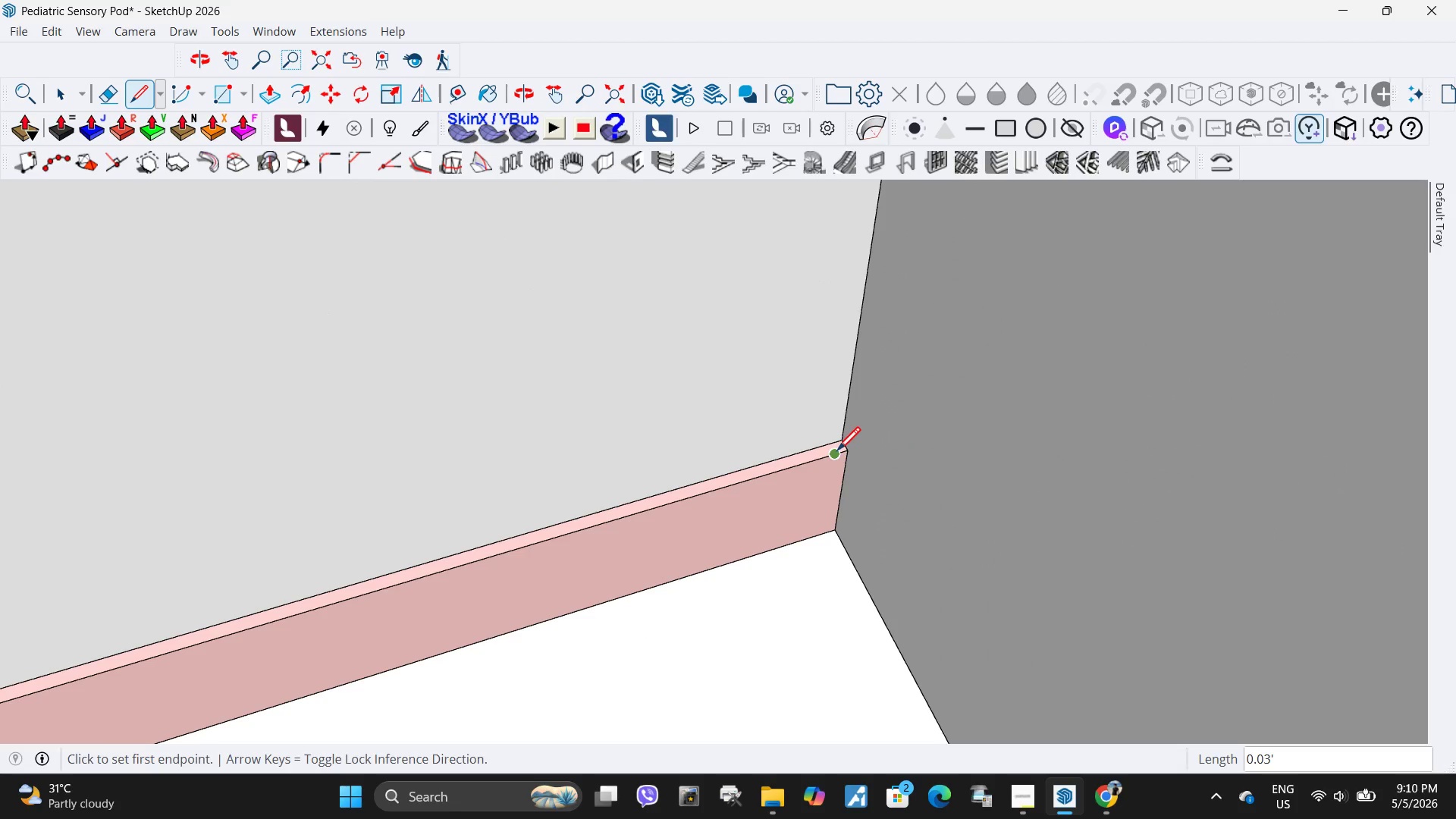 
left_click([836, 452])
 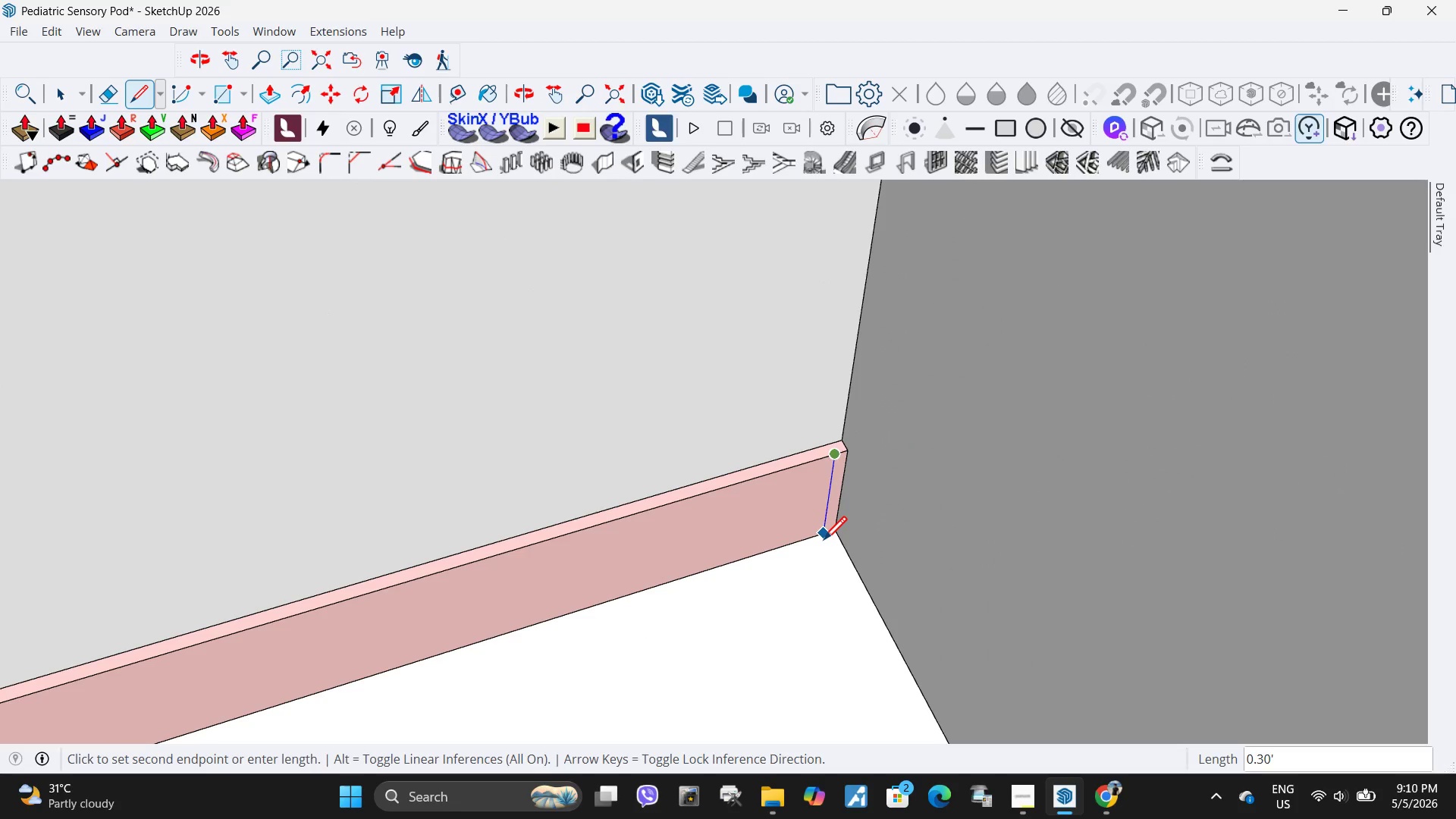 
left_click([824, 542])
 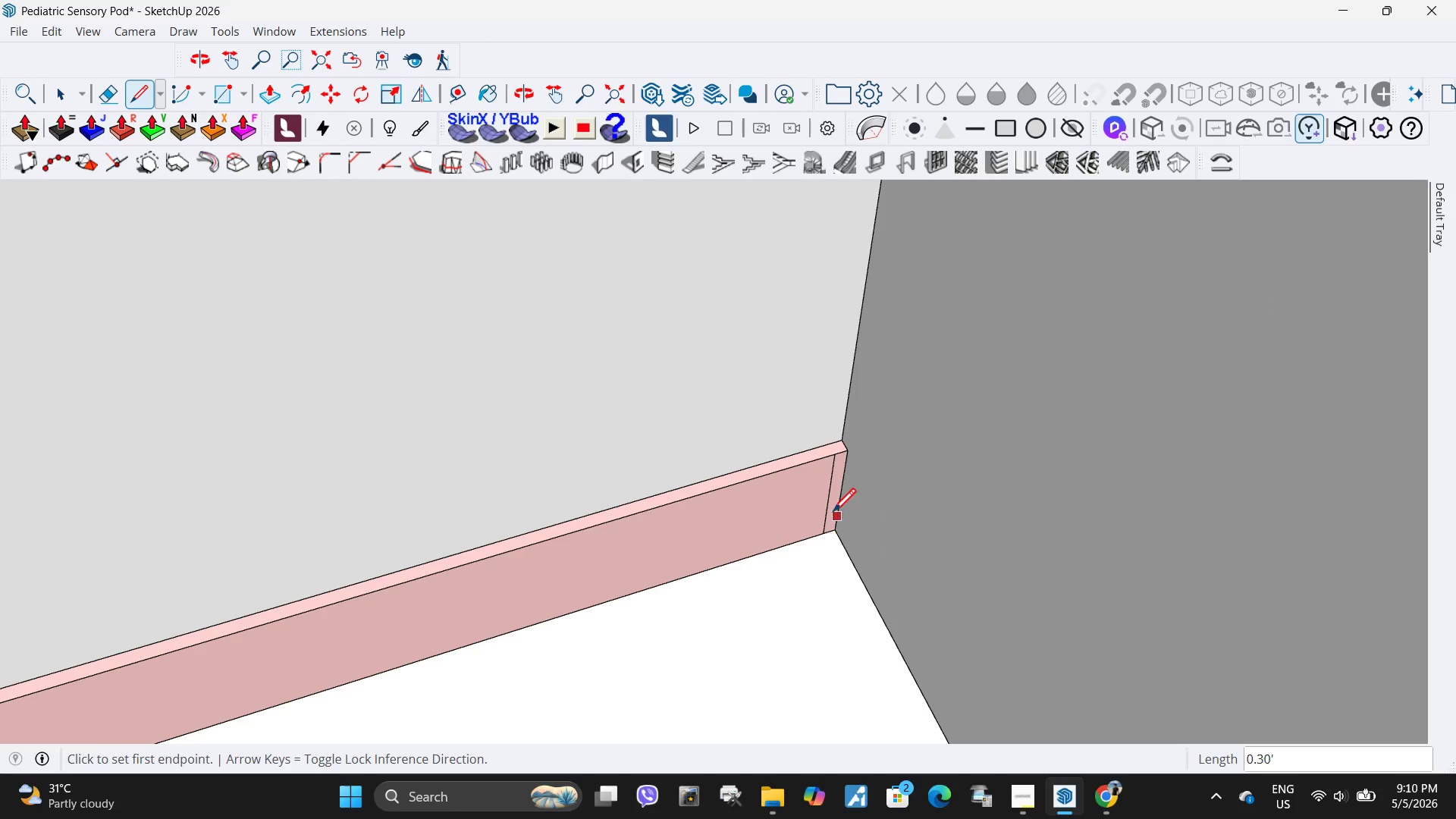 
key(Space)
 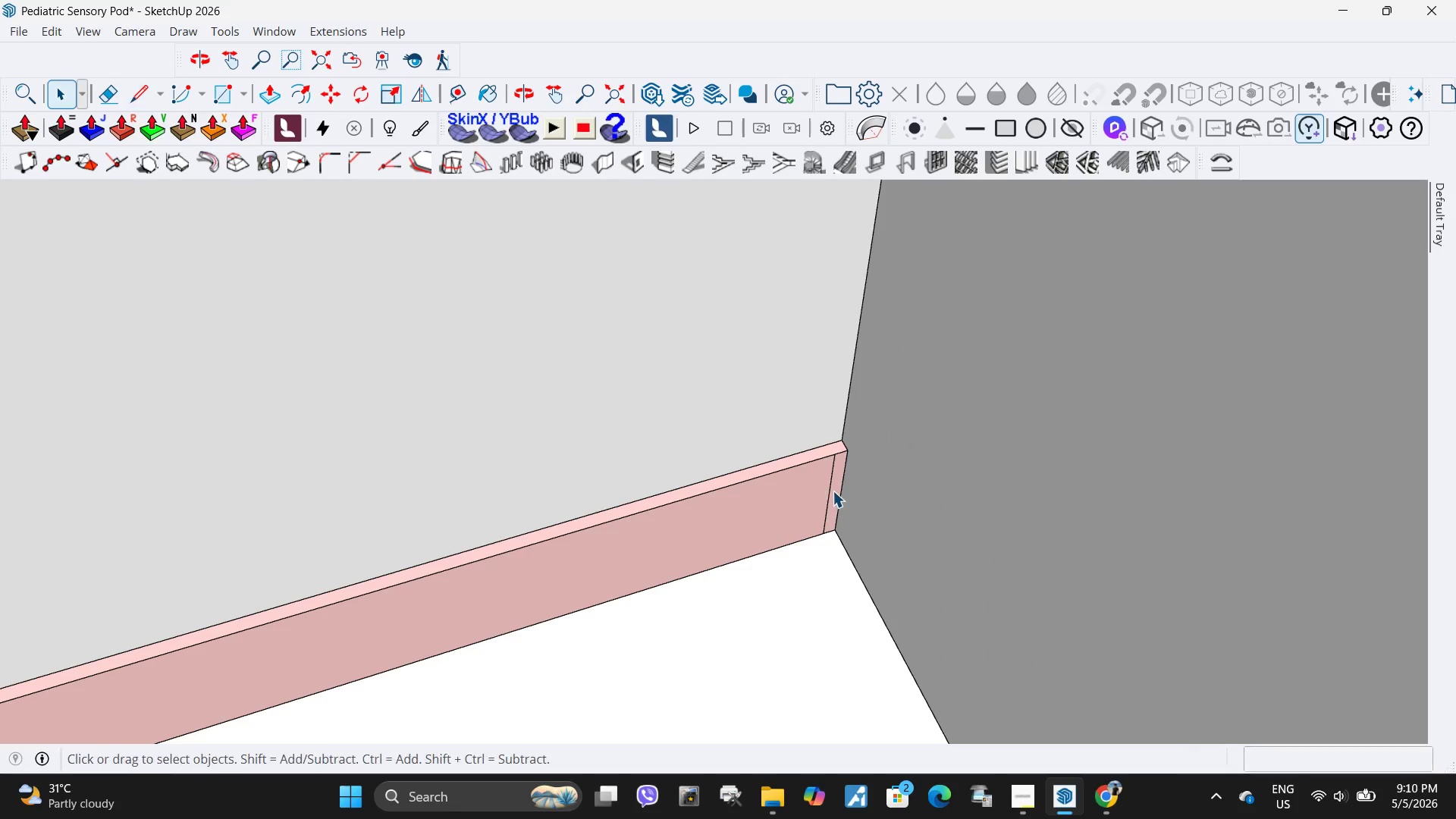 
double_click([833, 491])
 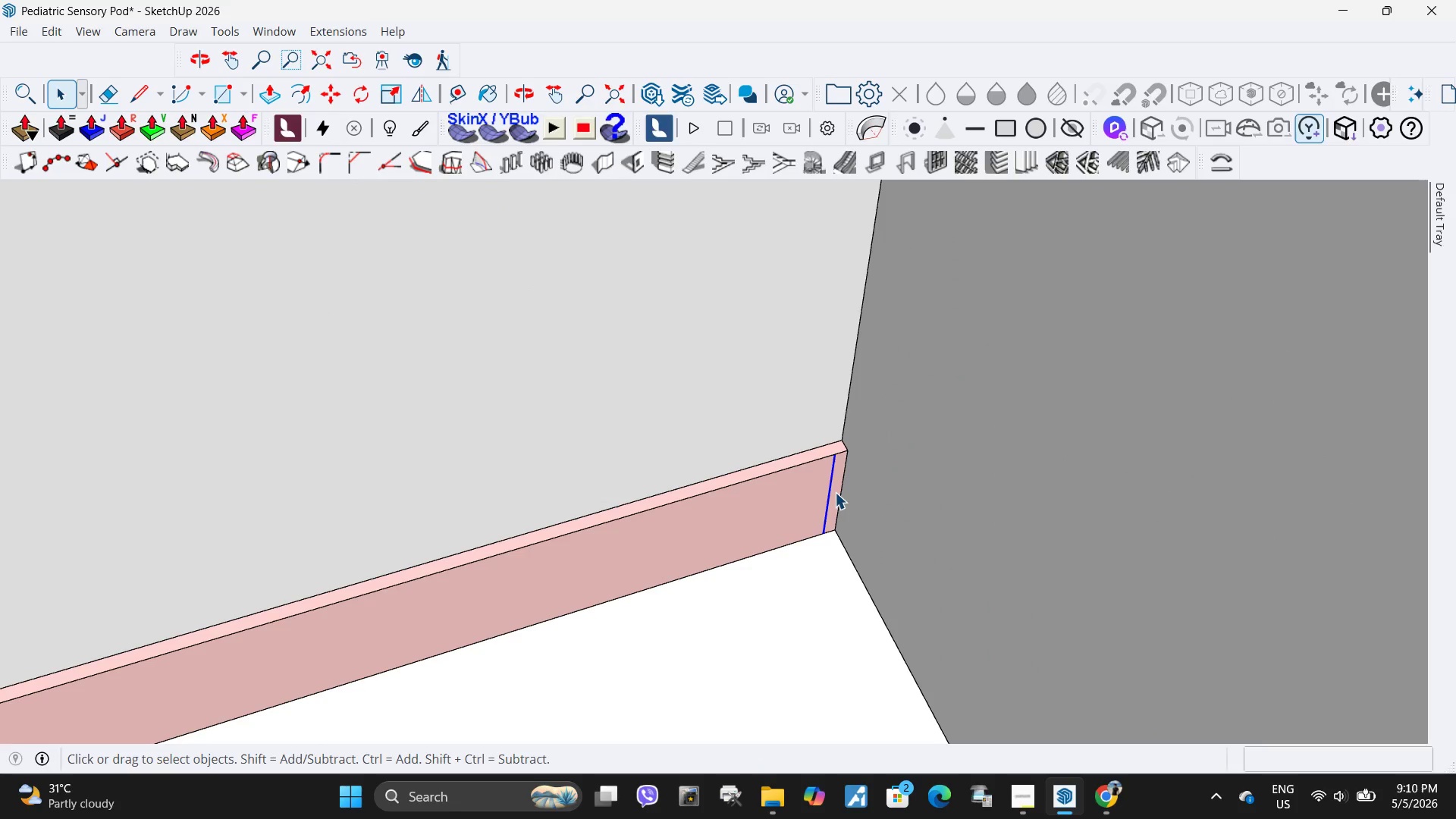 
left_click([835, 492])
 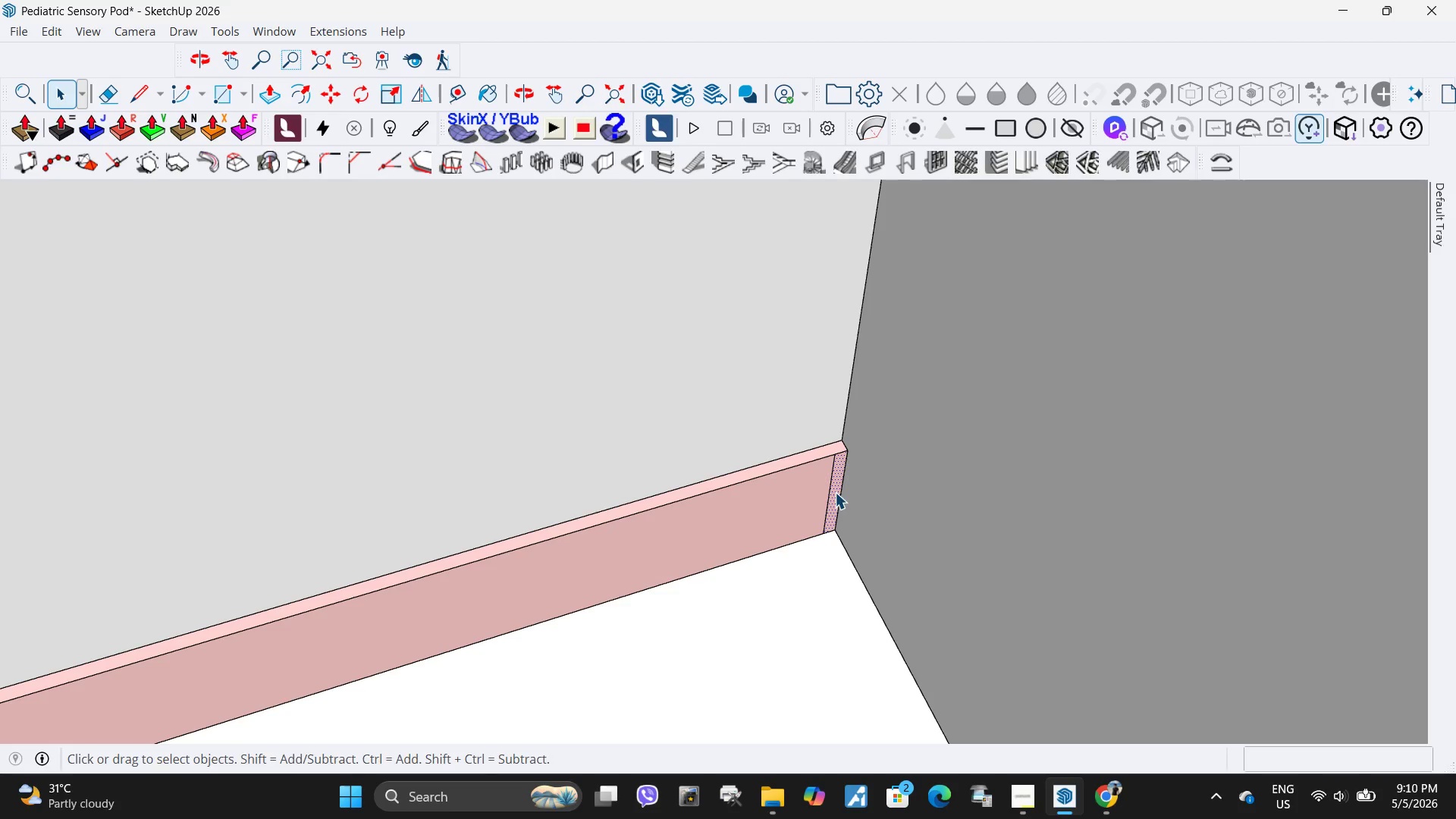 
key(P)
 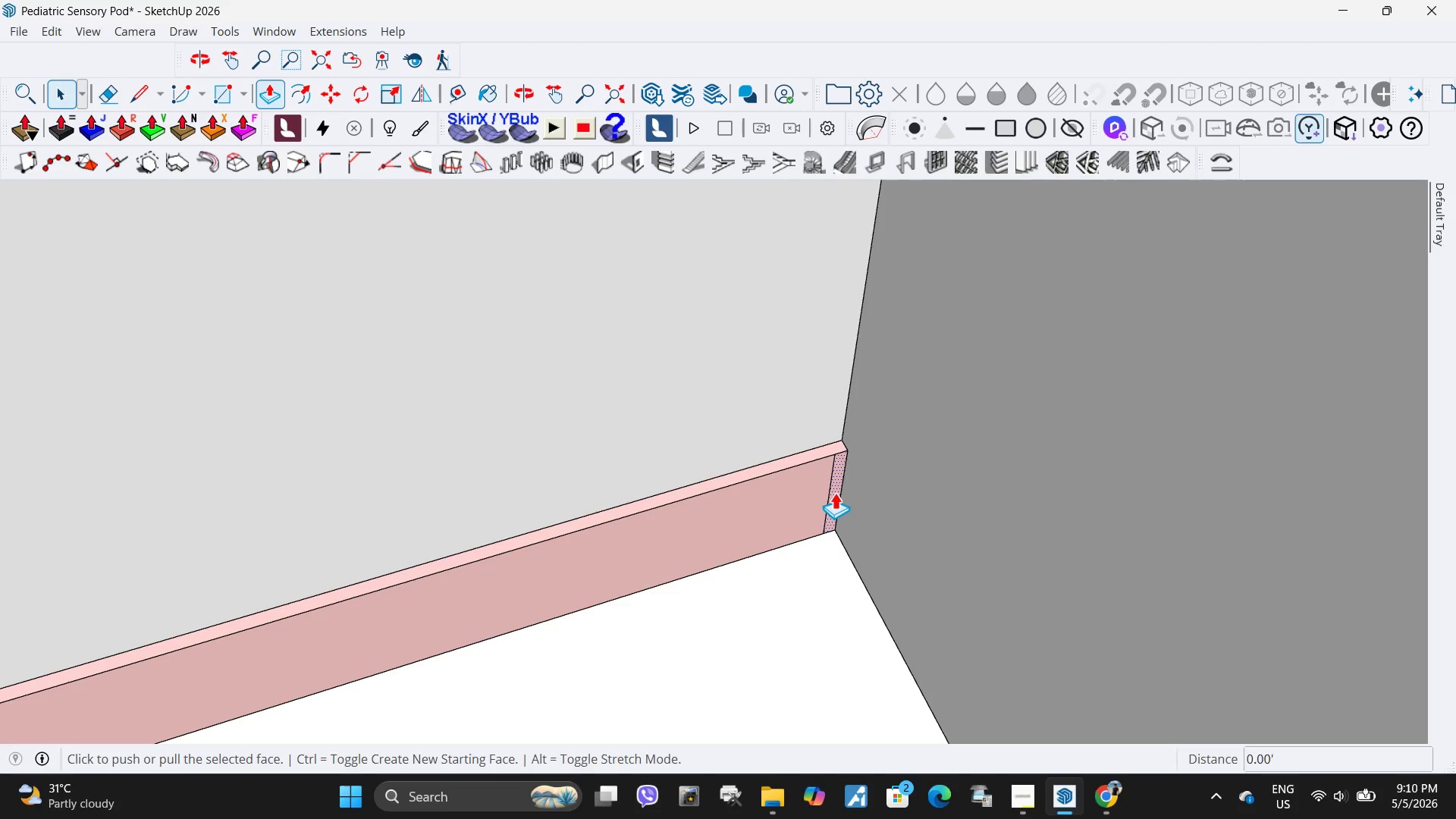 
left_click([835, 492])
 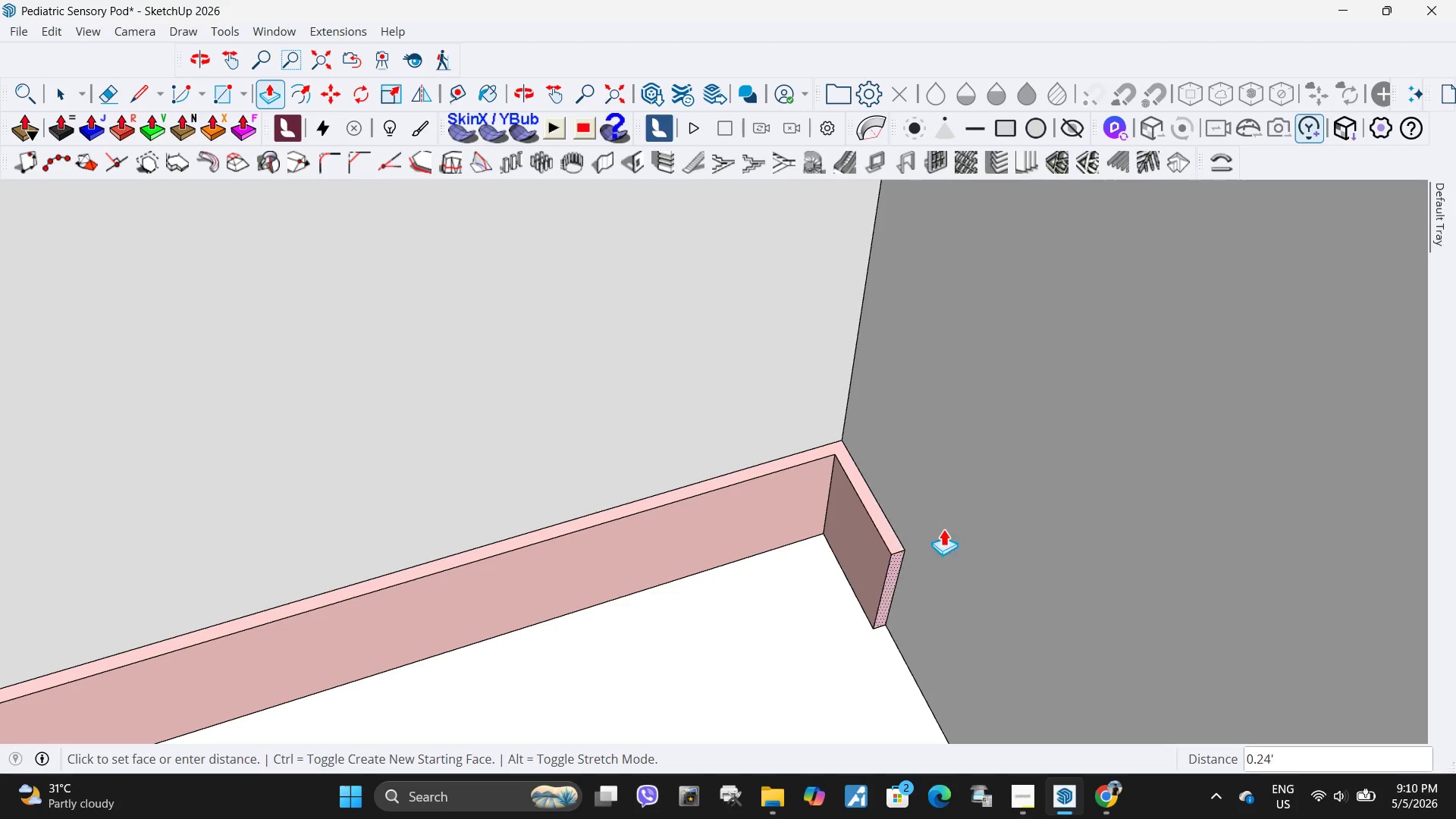 
scroll: coordinate [604, 514], scroll_direction: down, amount: 32.0
 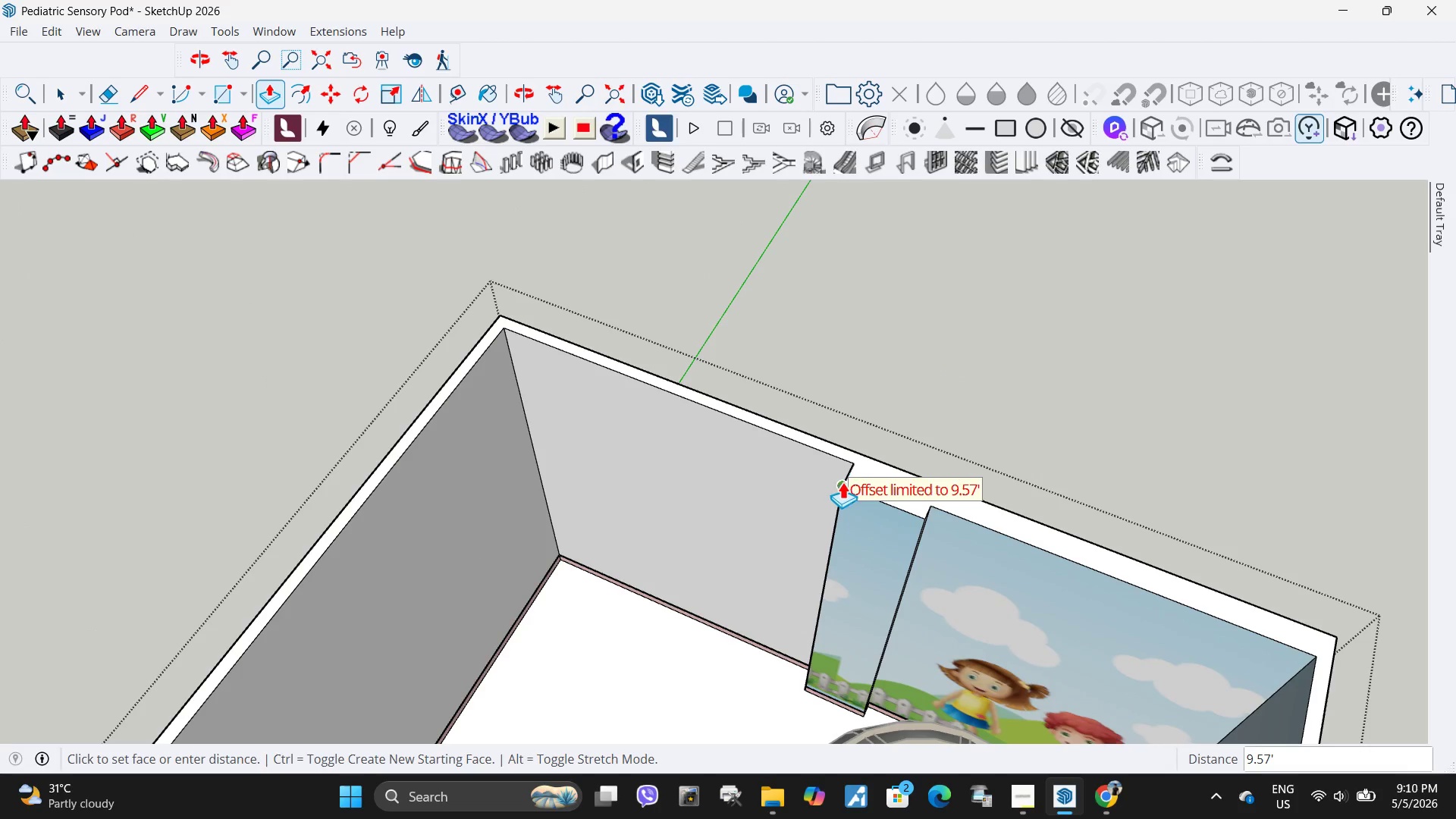 
left_click([842, 486])
 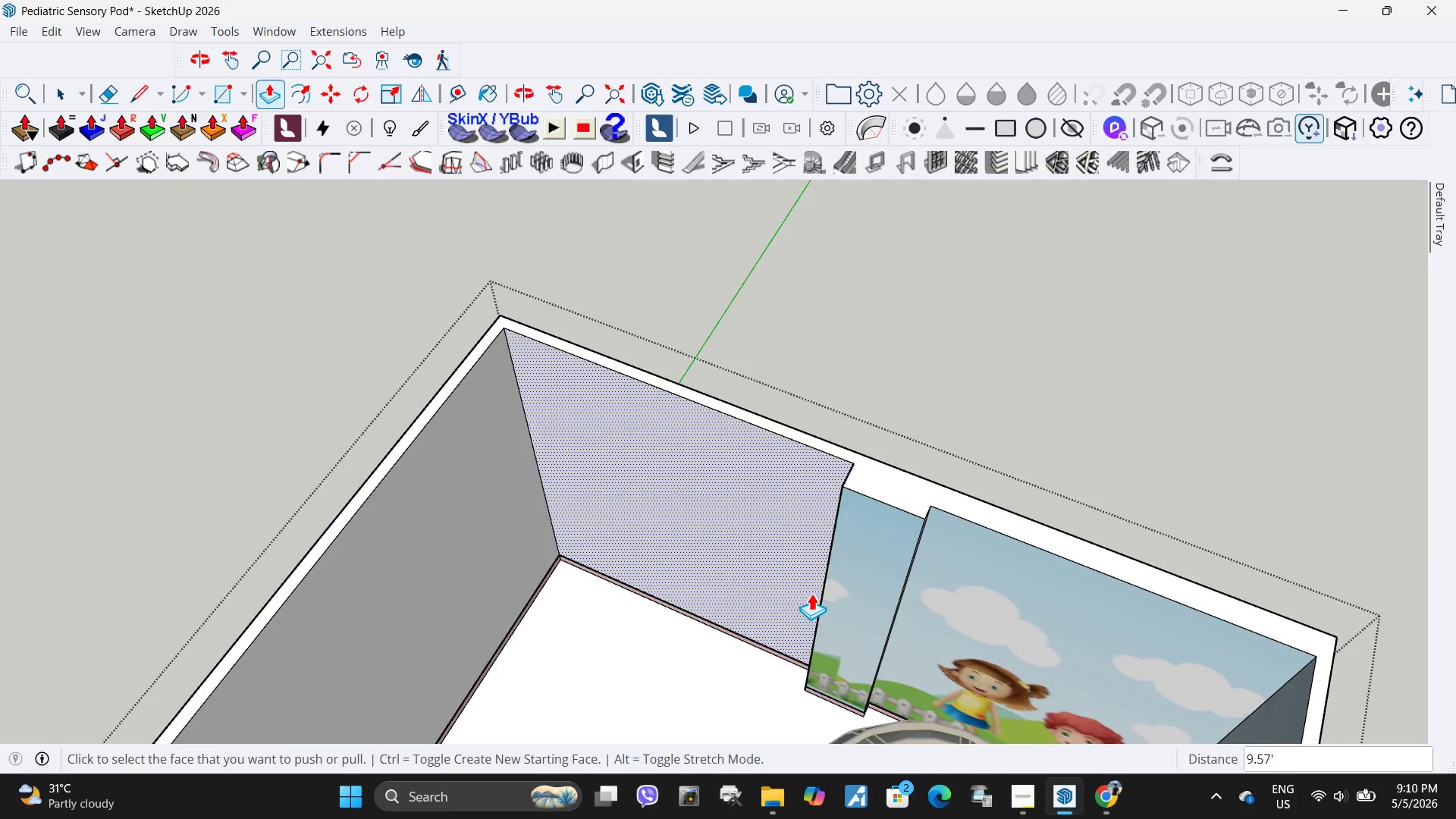 
scroll: coordinate [785, 701], scroll_direction: up, amount: 9.0
 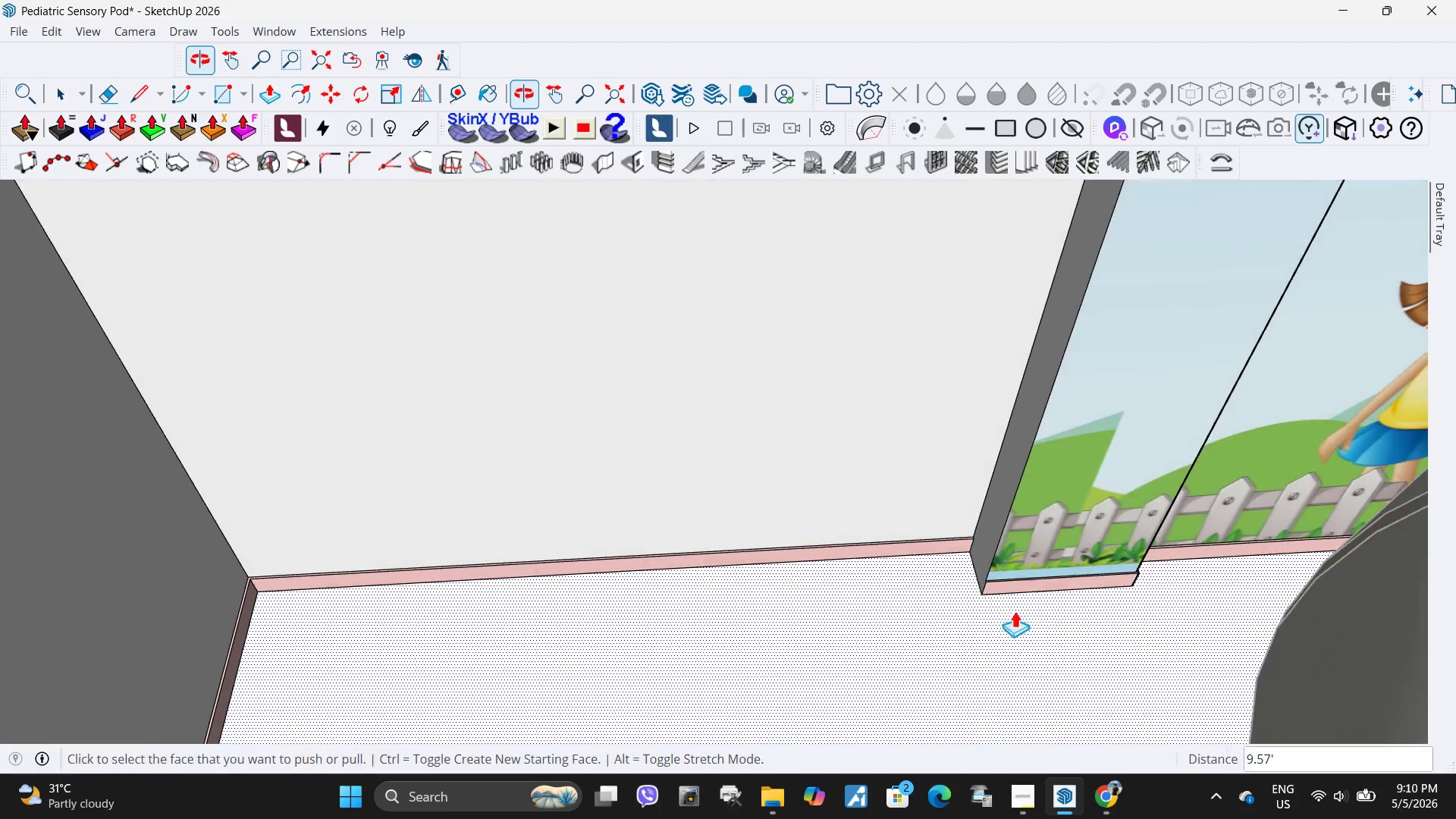 
key(L)
 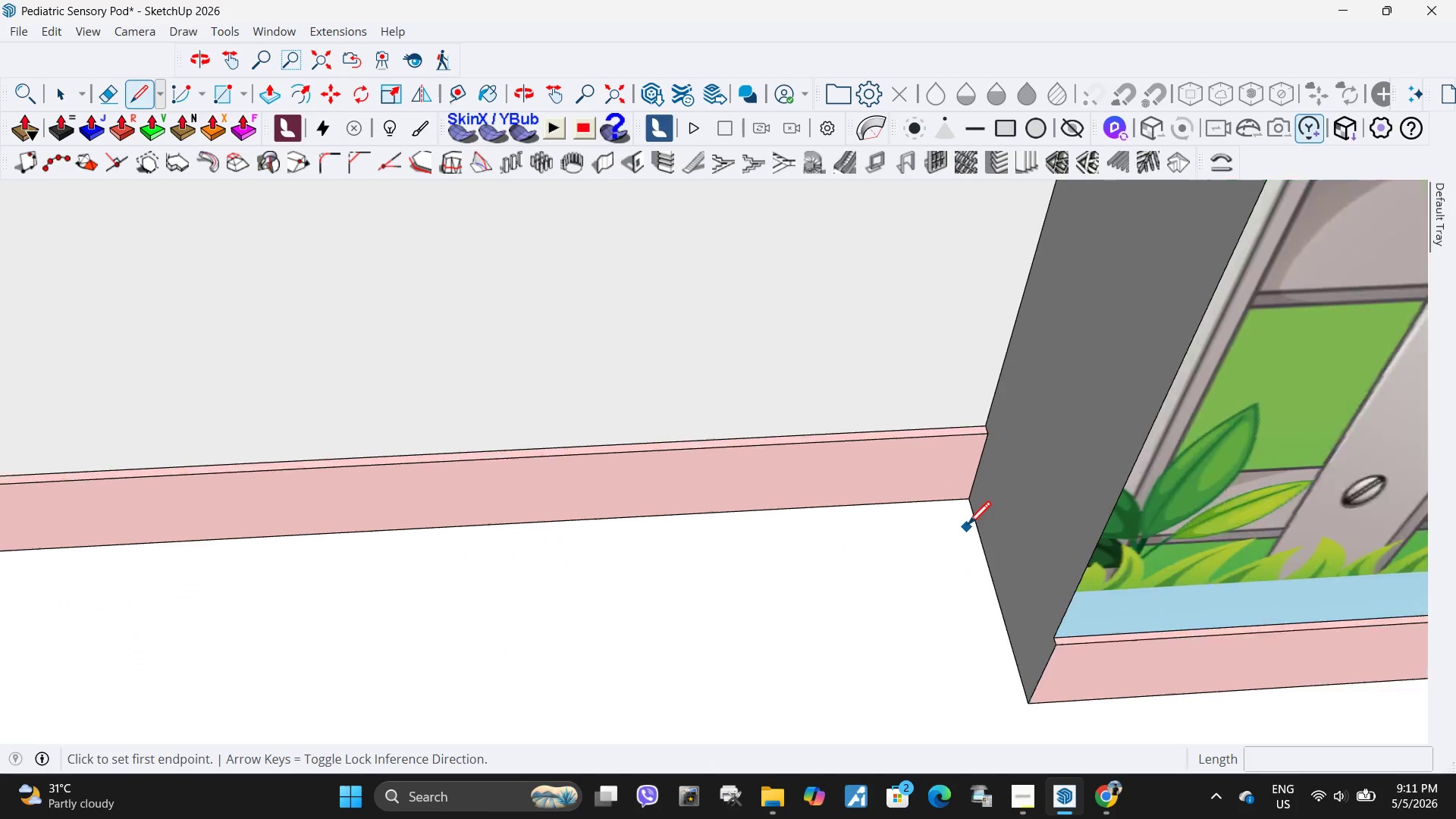 
scroll: coordinate [955, 425], scroll_direction: up, amount: 20.0
 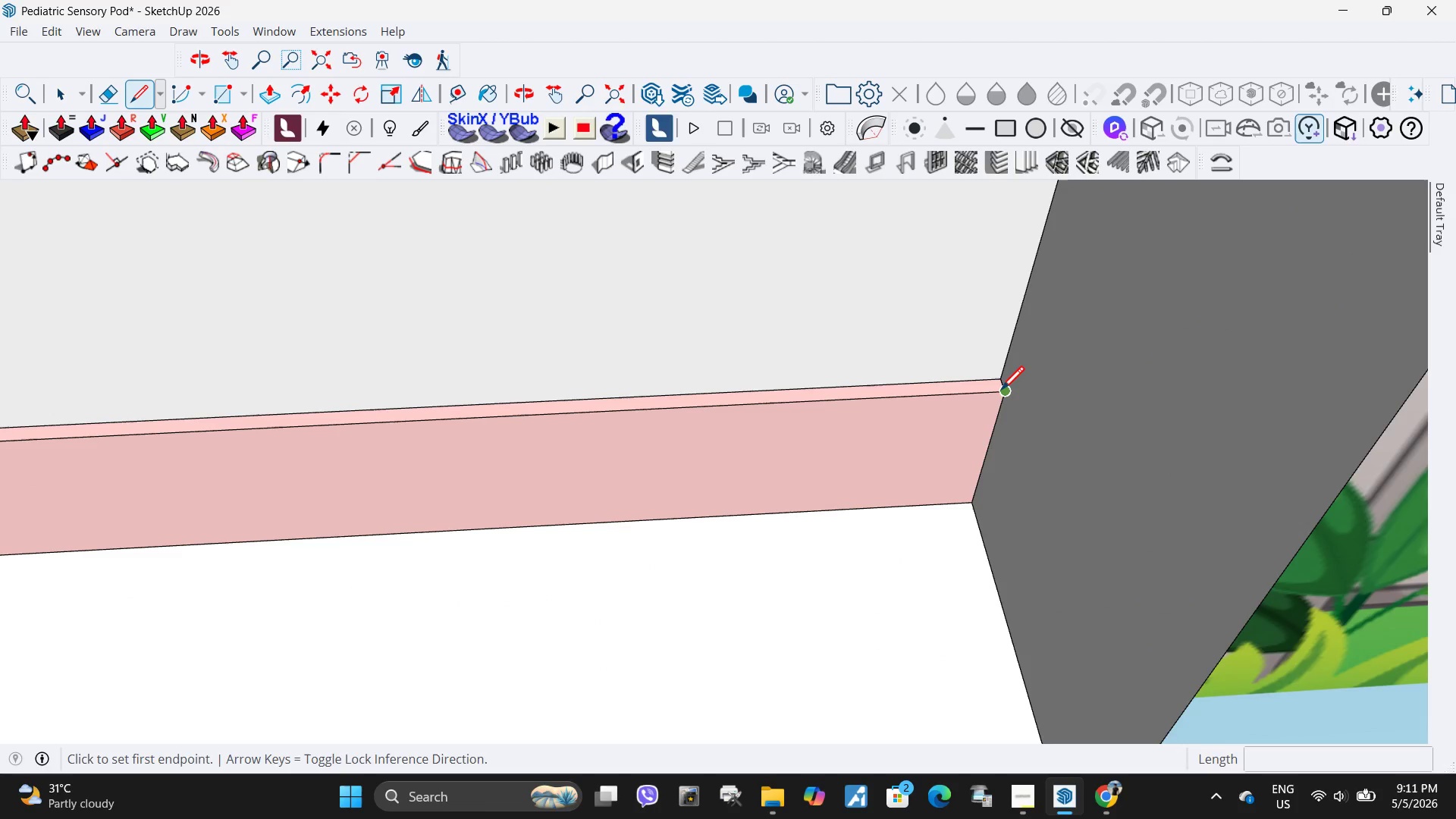 
left_click([1001, 392])
 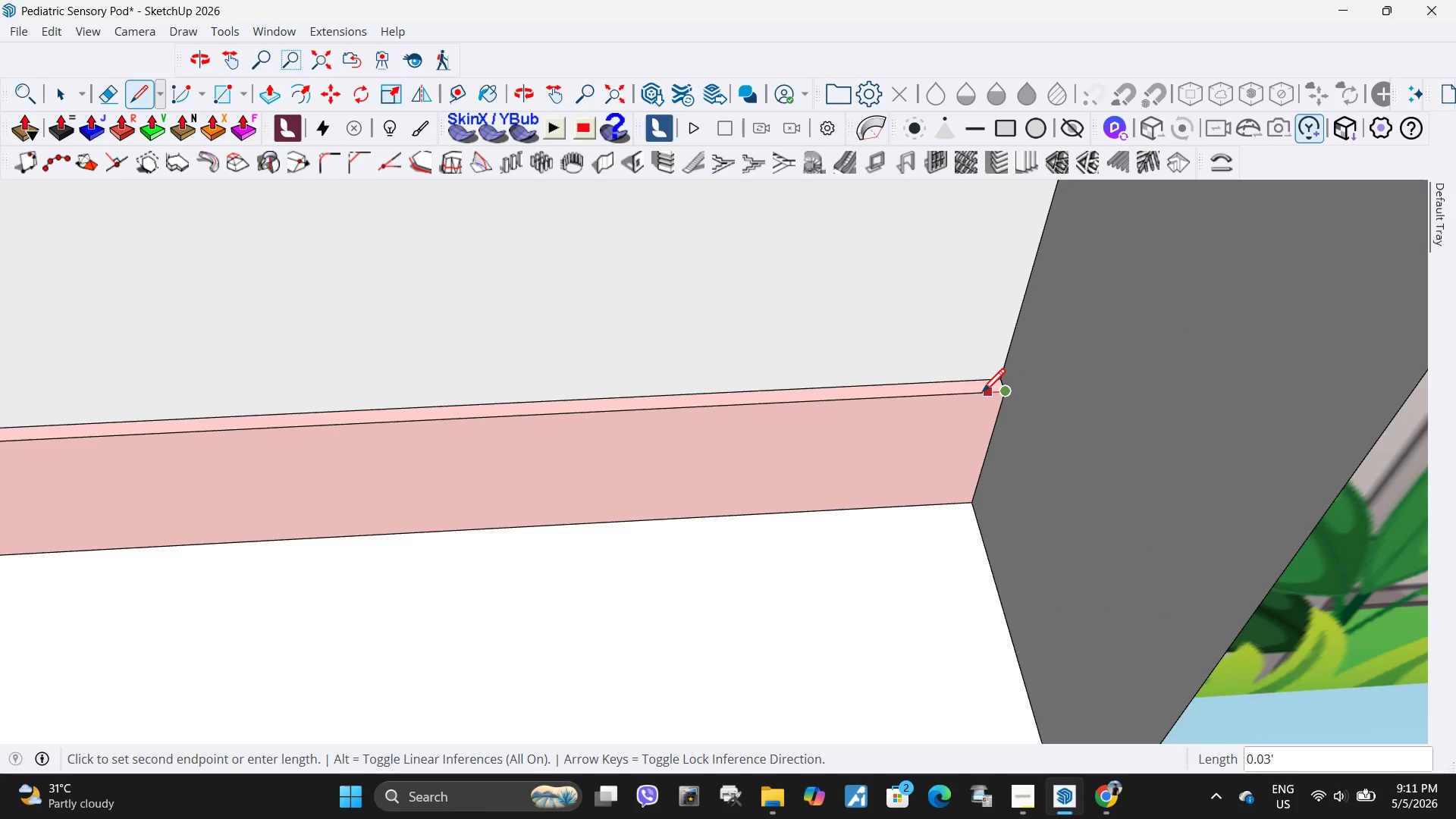 
left_click([982, 394])
 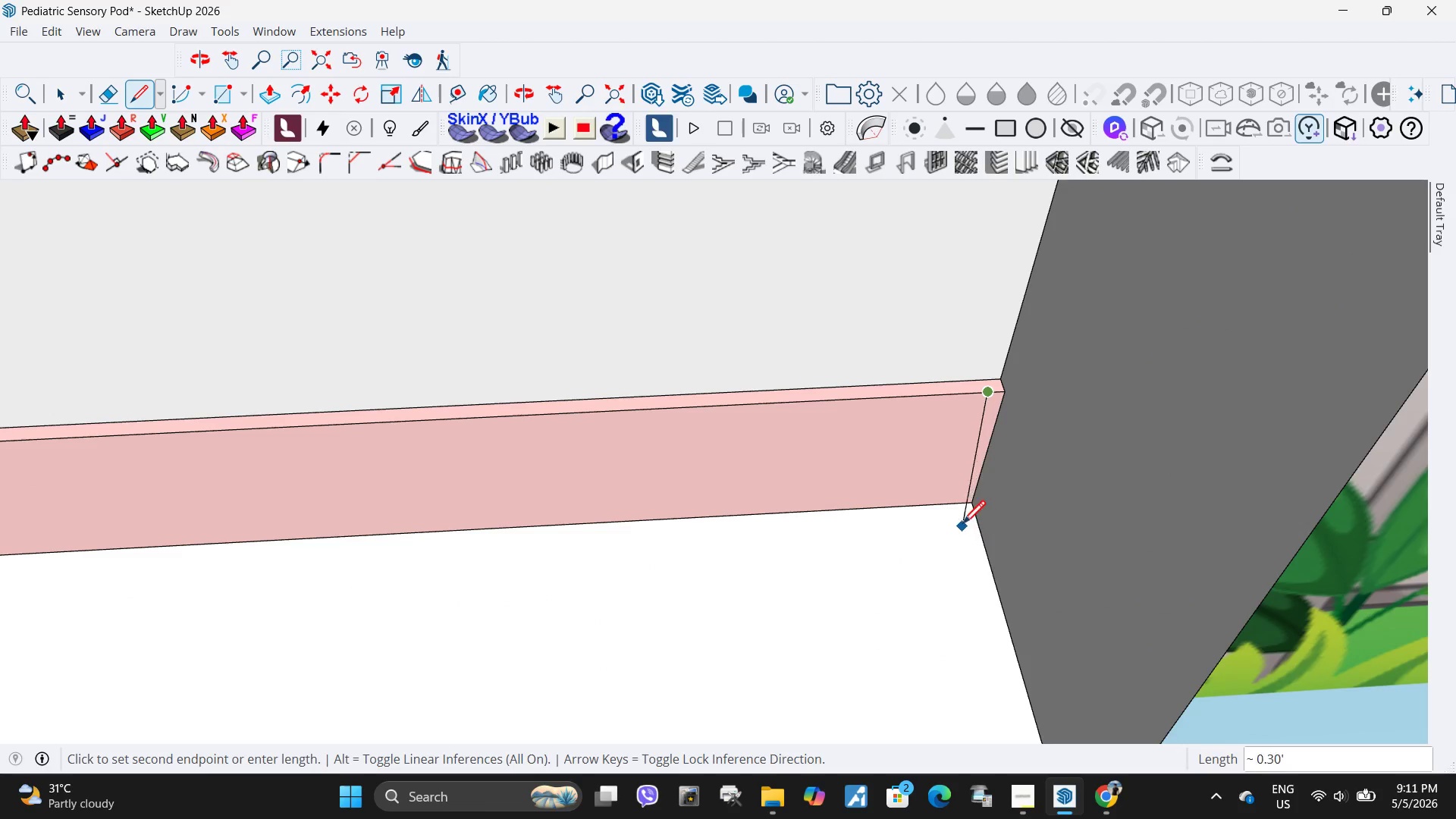 
left_click([959, 508])
 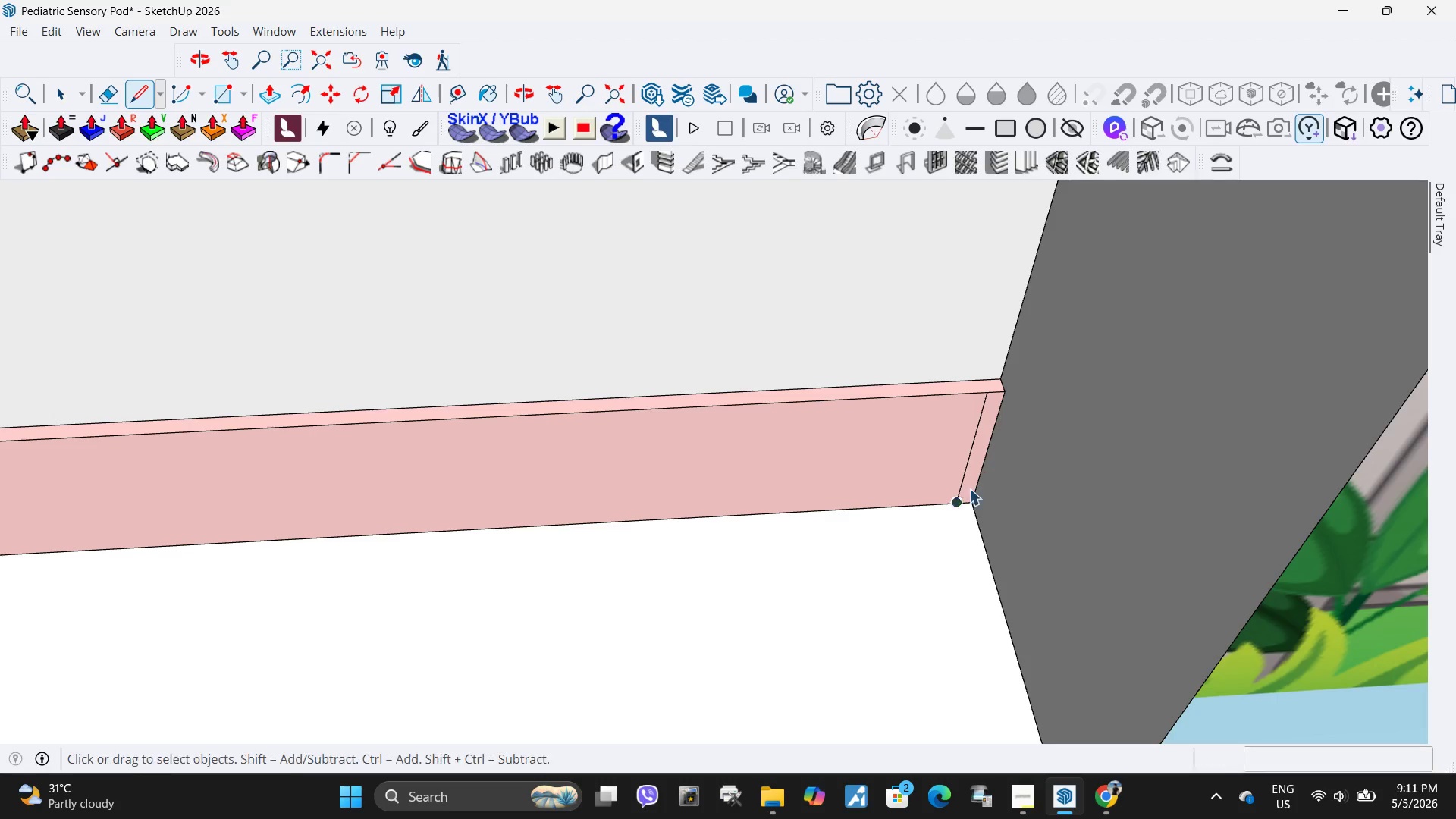 
key(Space)
 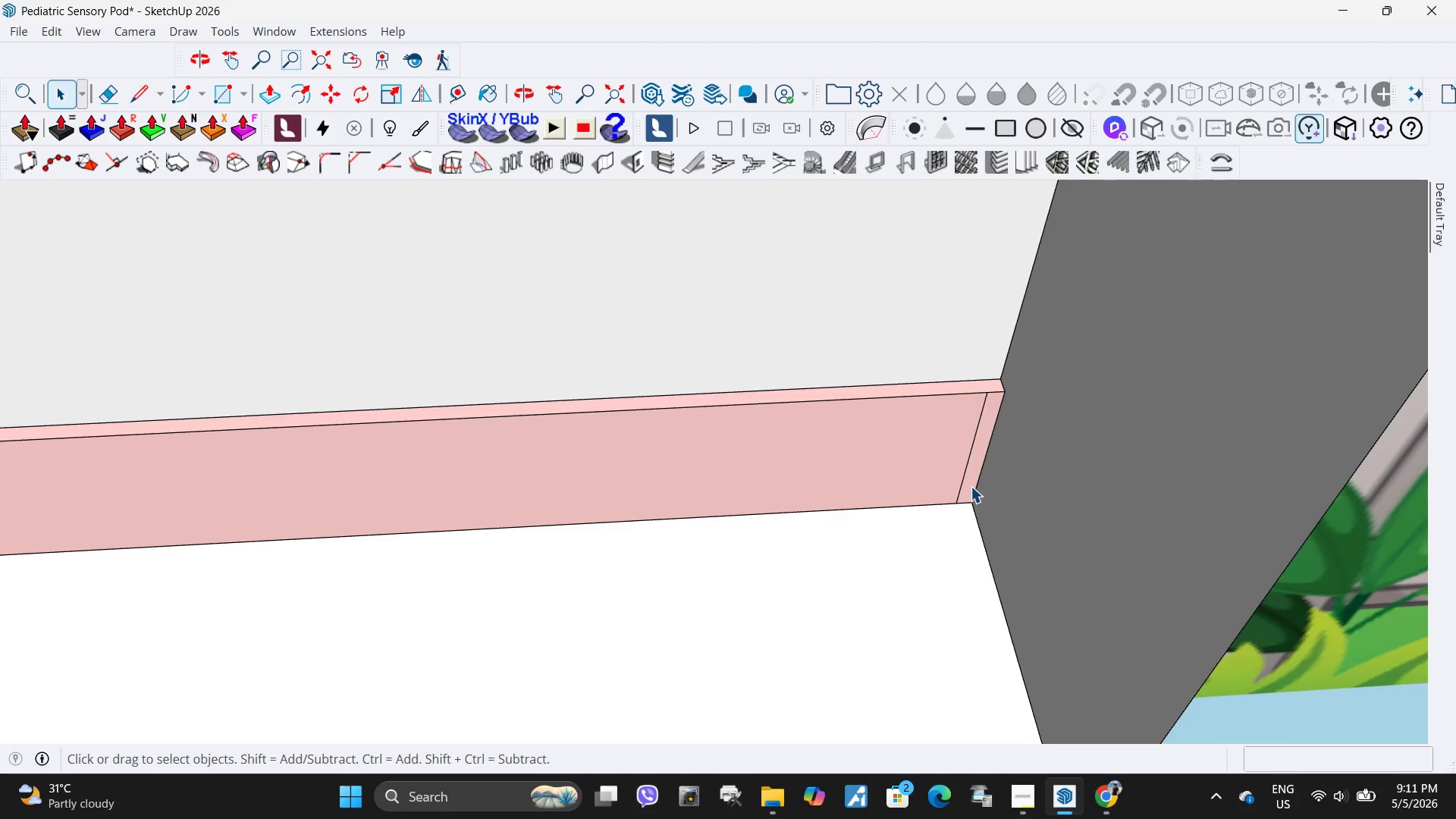 
left_click([971, 486])
 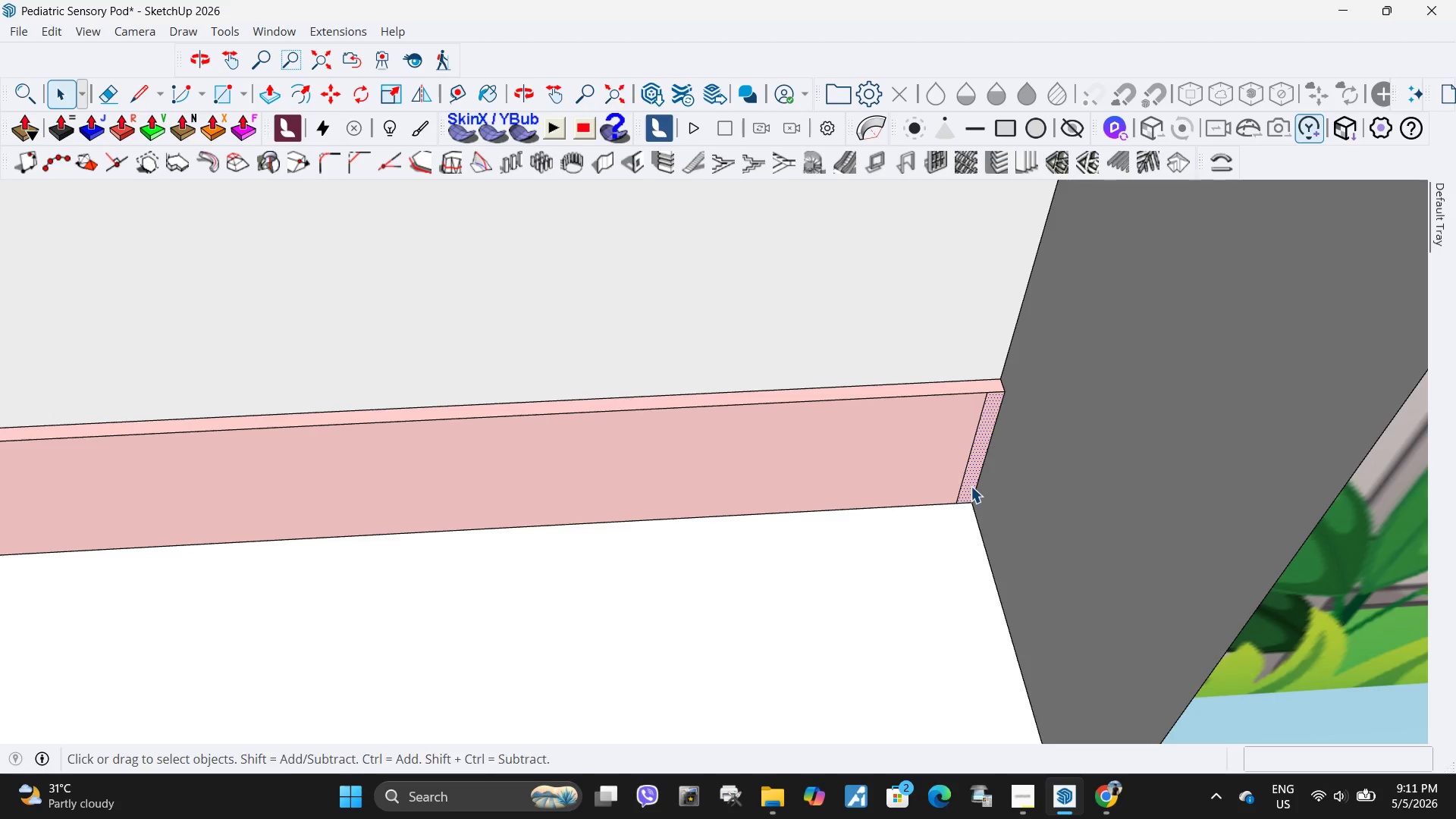 
key(P)
 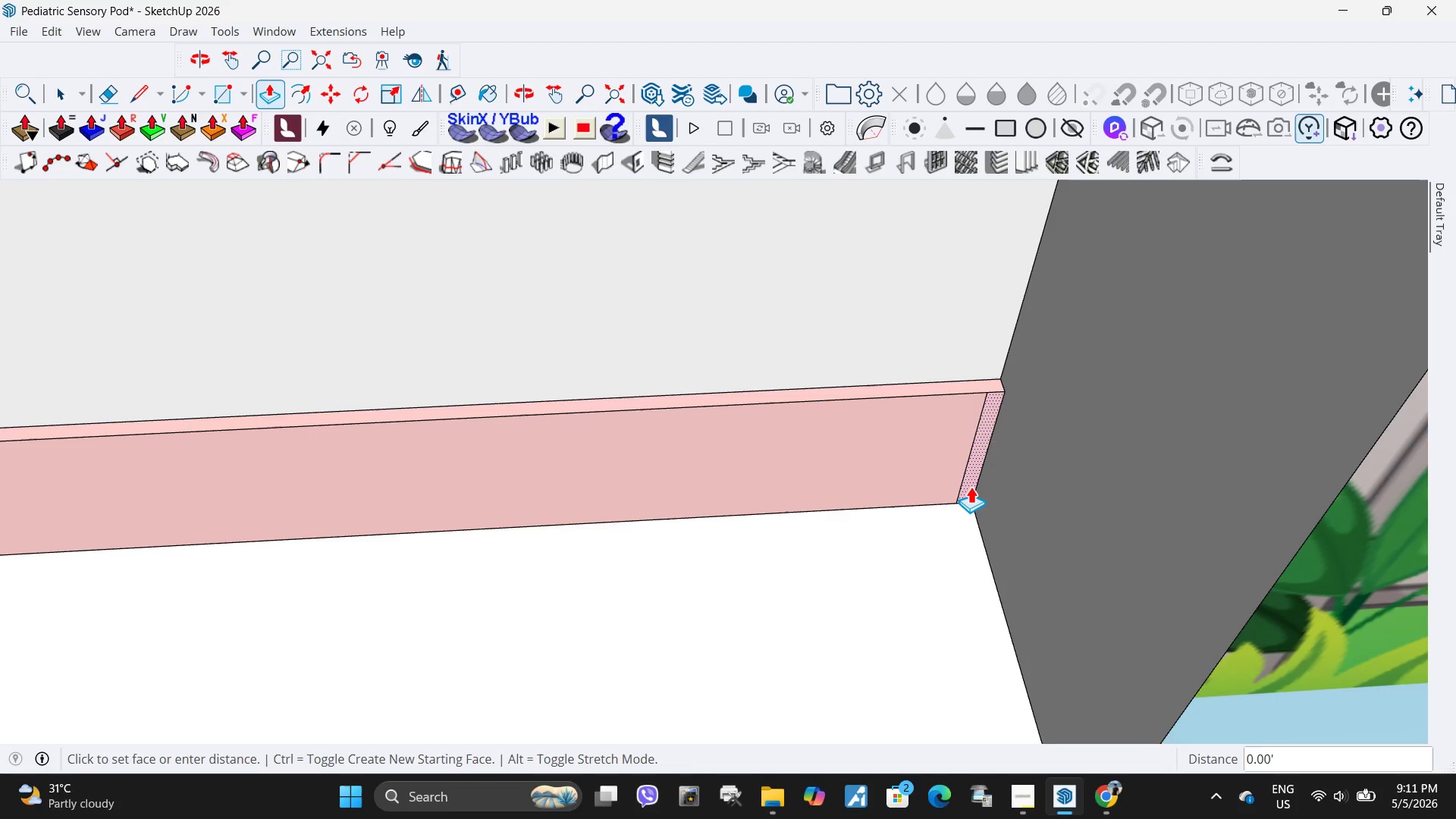 
left_click([971, 486])
 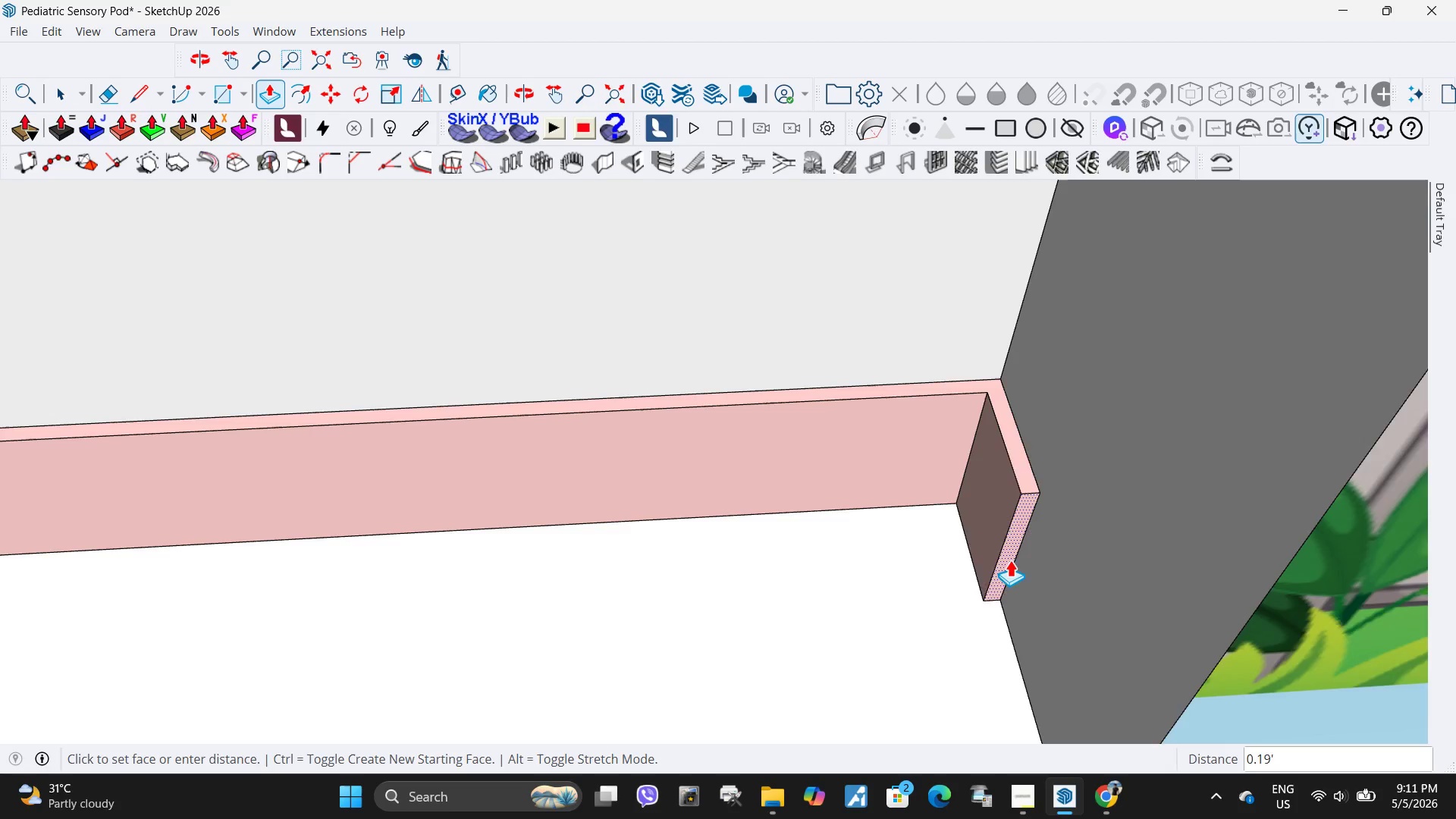 
scroll: coordinate [931, 525], scroll_direction: down, amount: 6.0
 